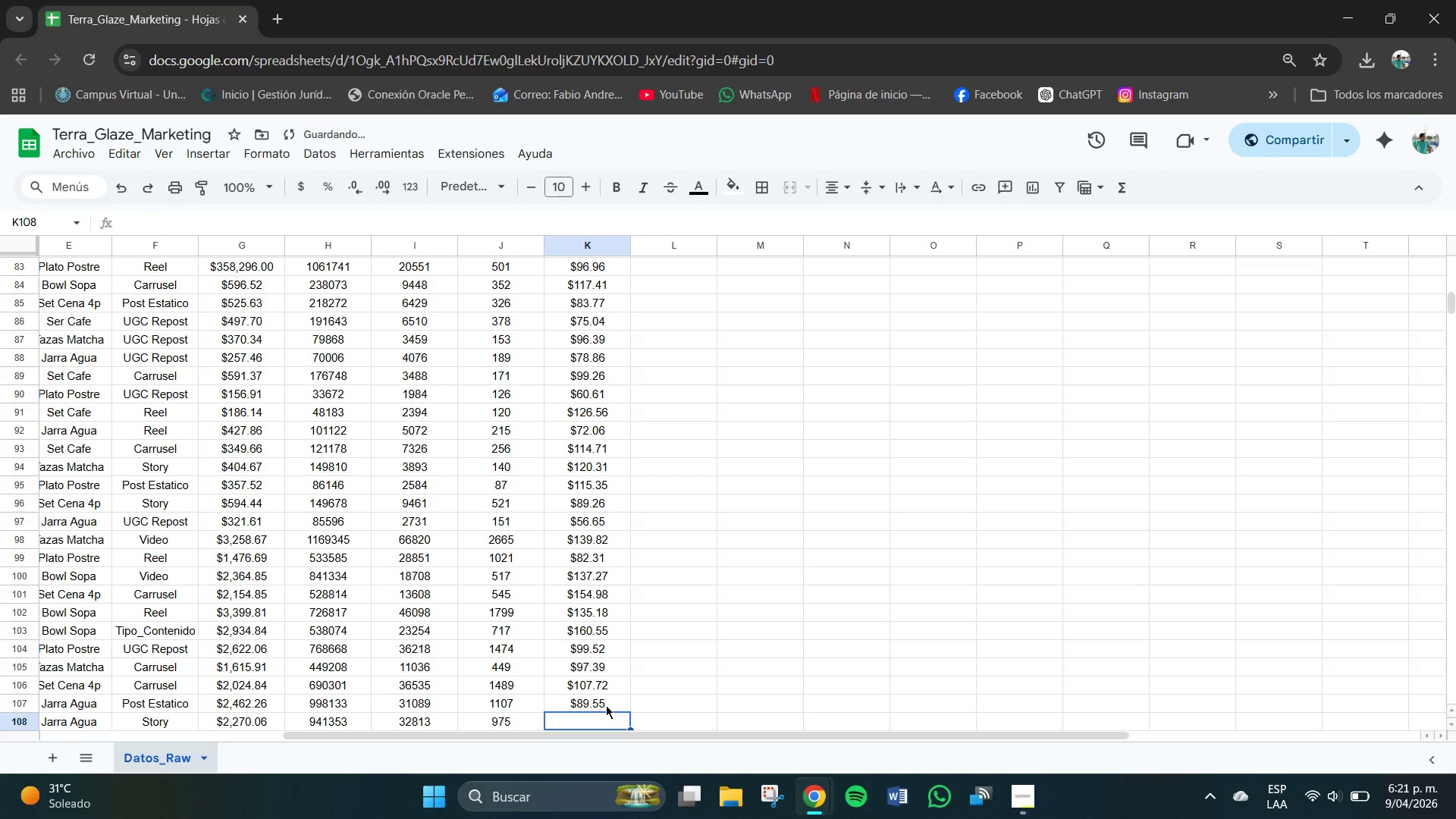 
key(Numpad8)
 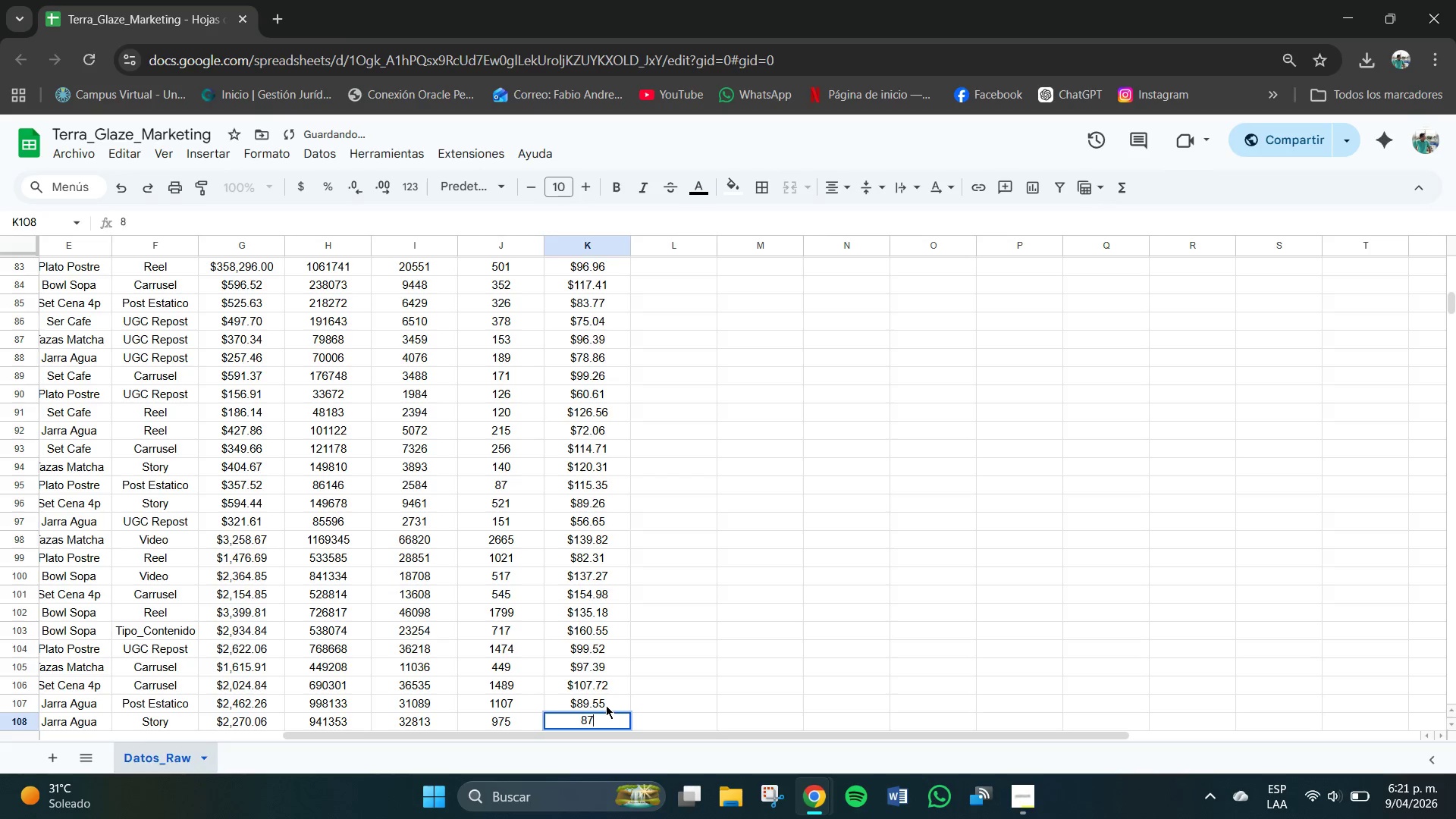 
key(Numpad7)
 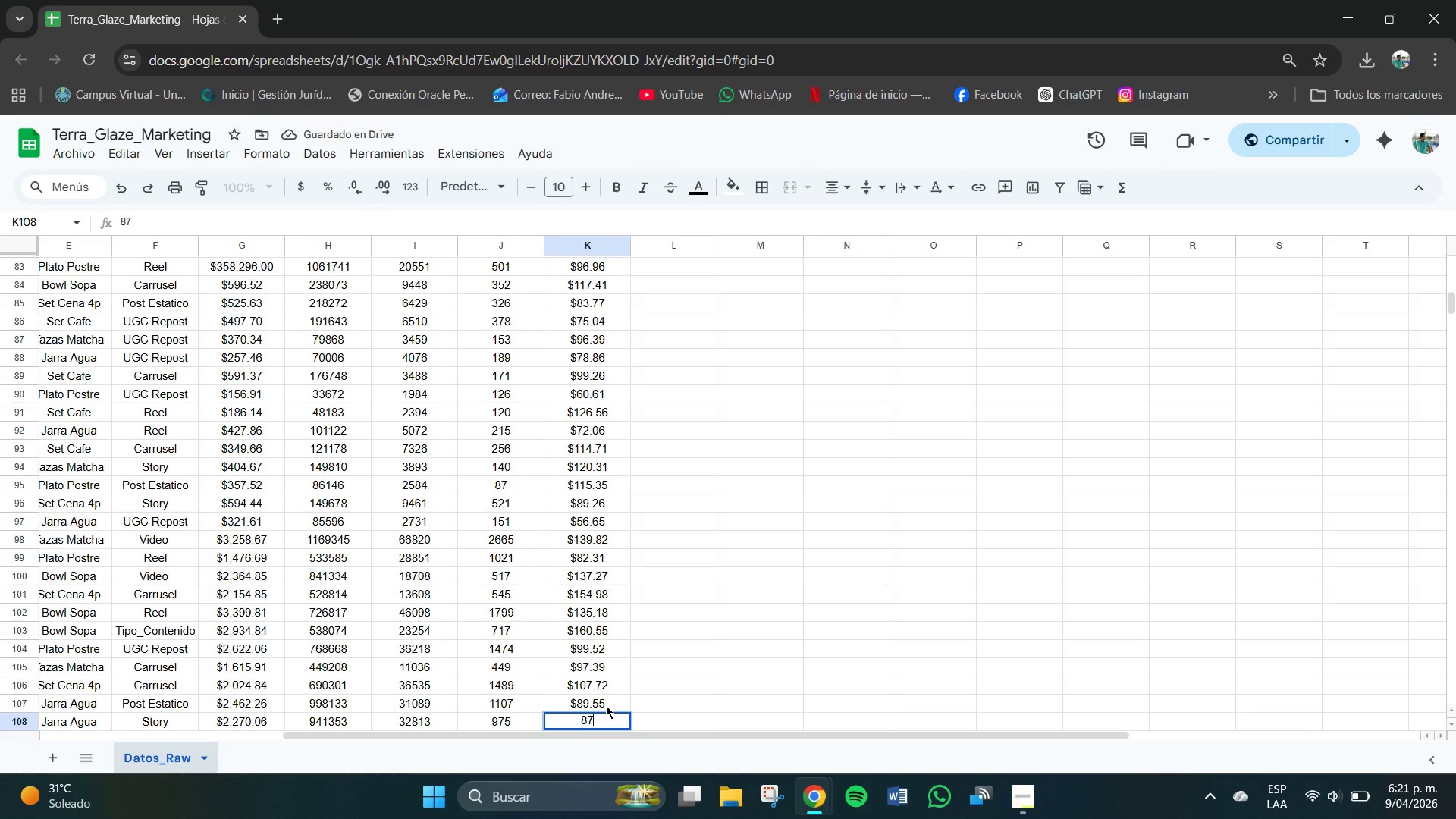 
key(NumpadDecimal)
 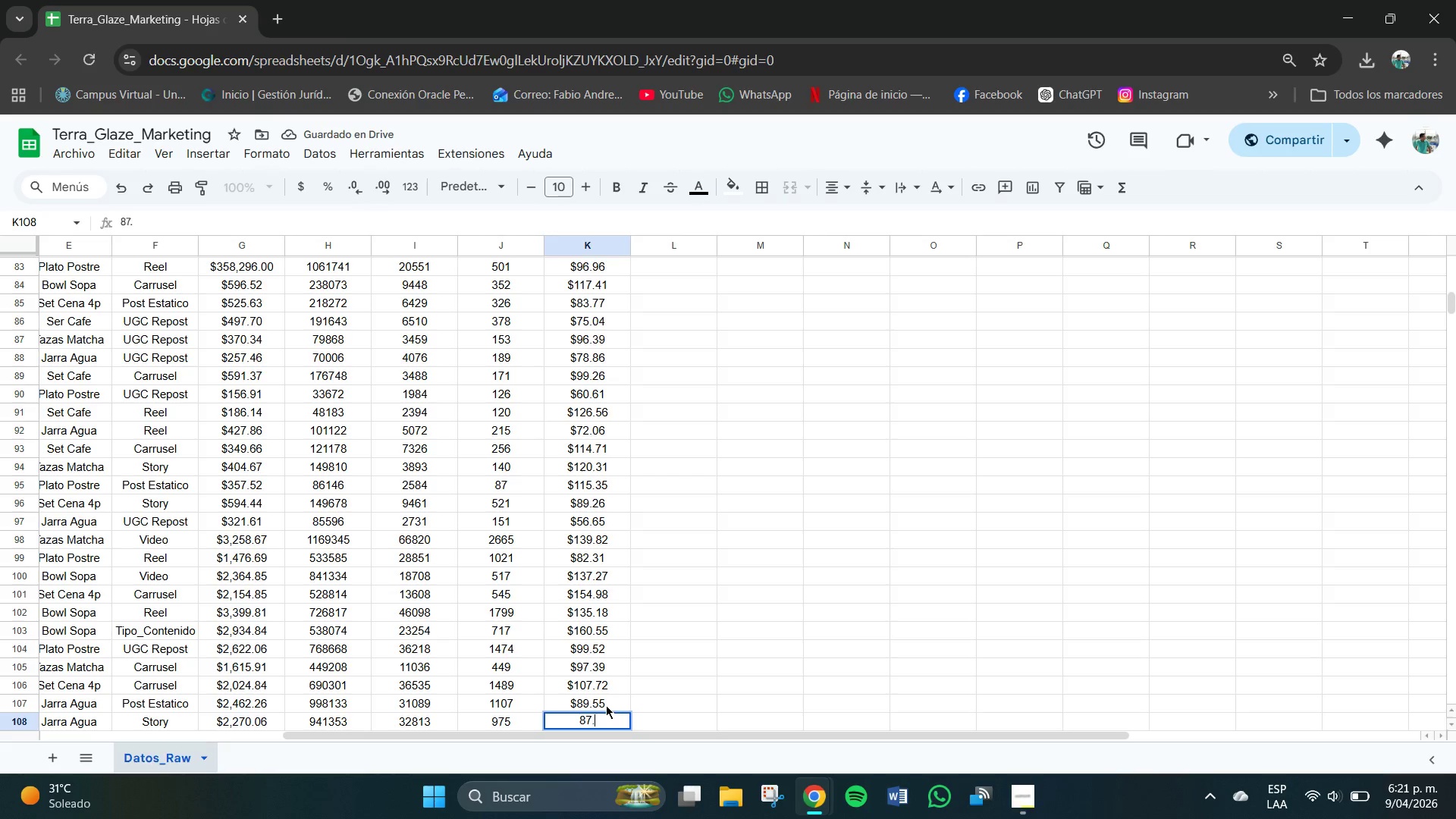 
key(Numpad0)
 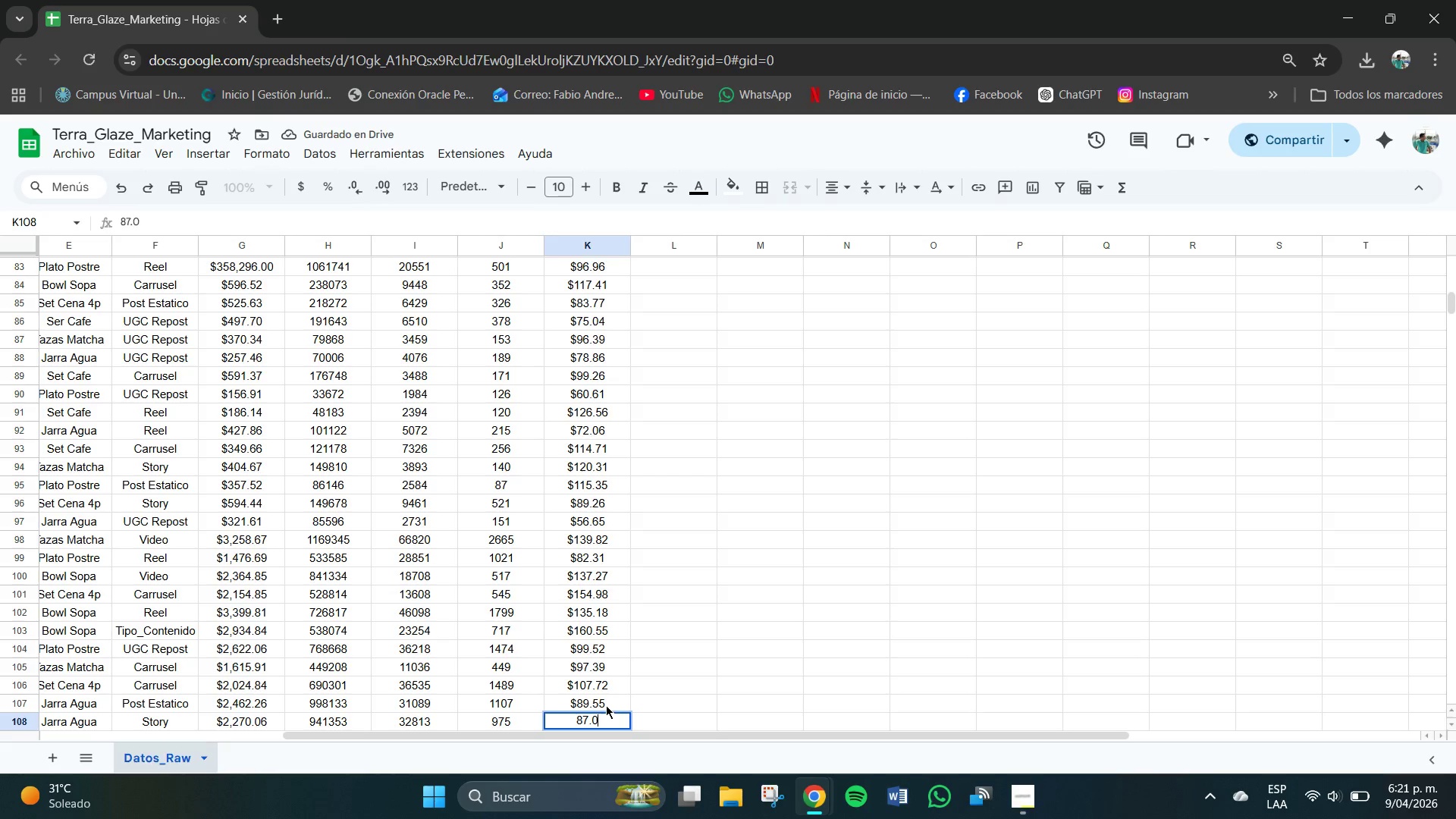 
key(Numpad8)
 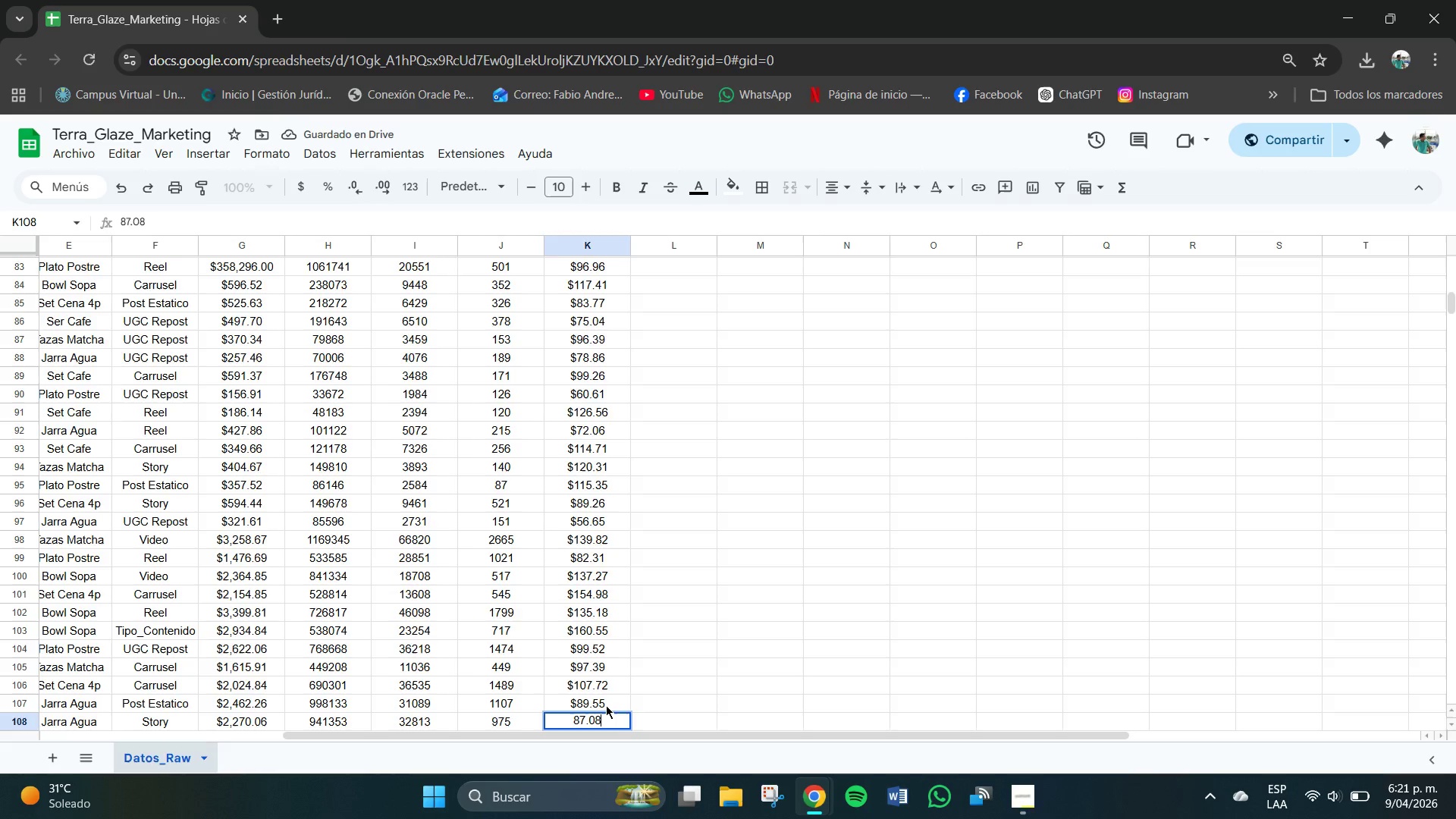 
key(NumpadEnter)
 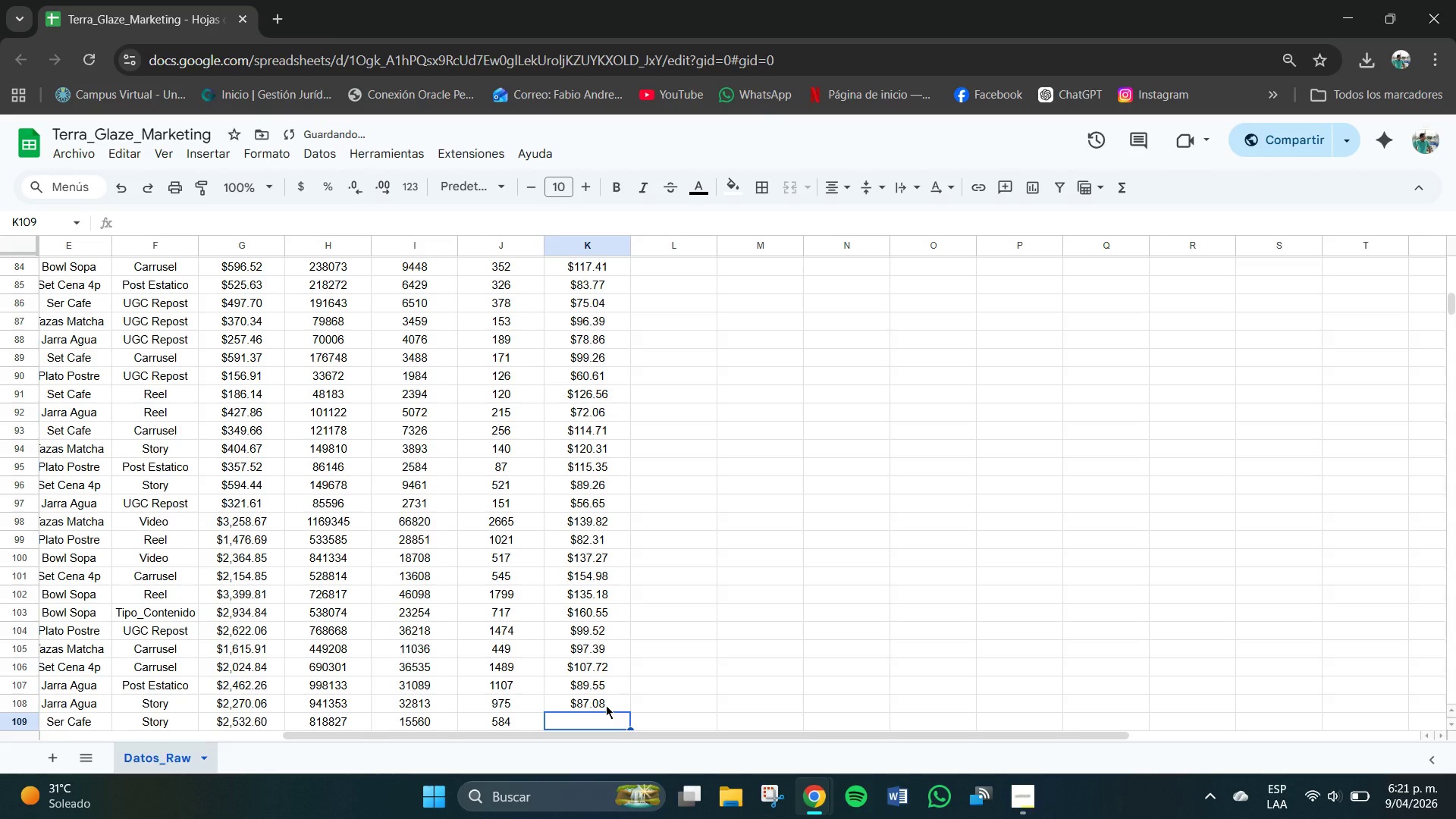 
key(Numpad9)
 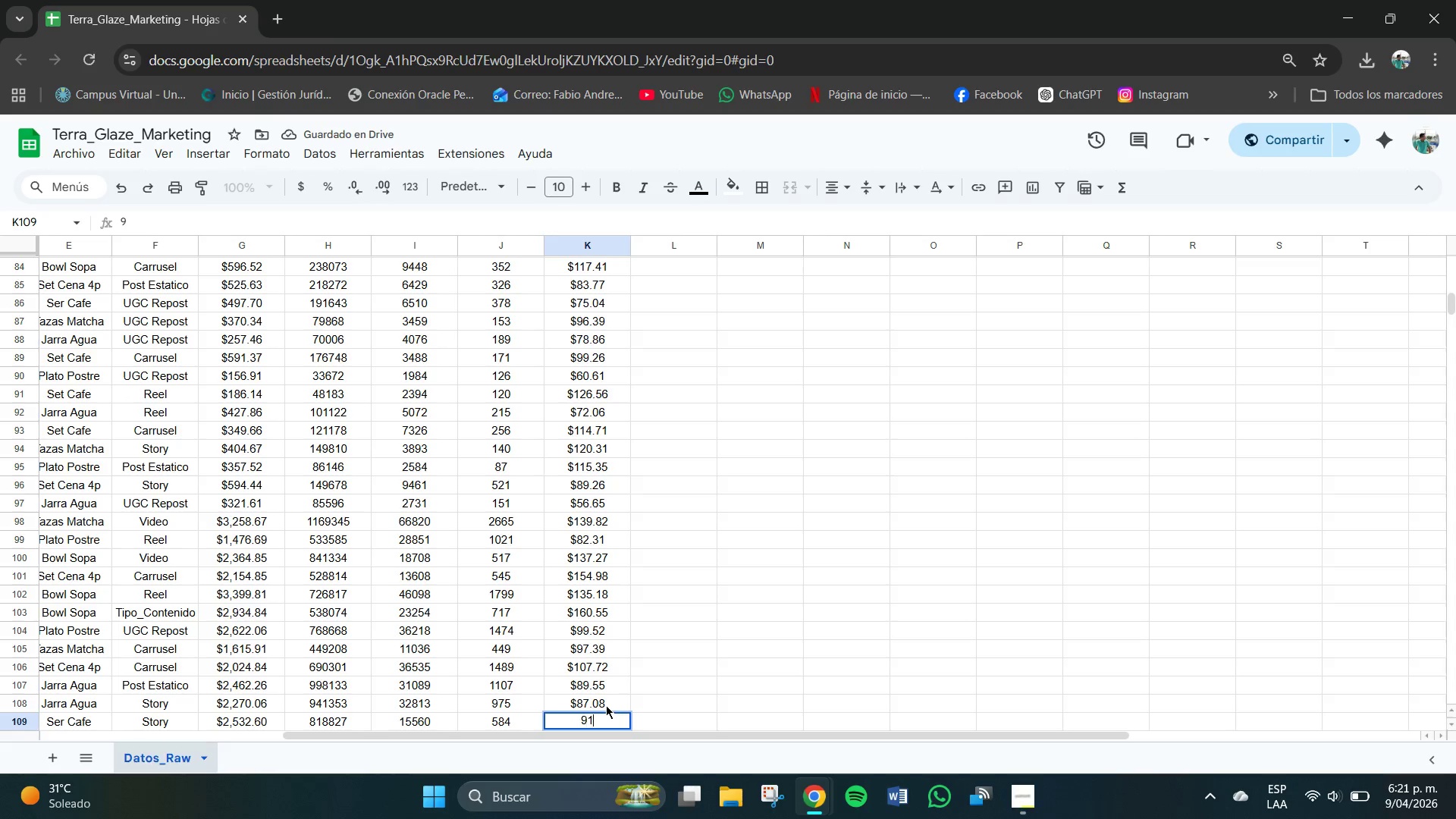 
key(Numpad1)
 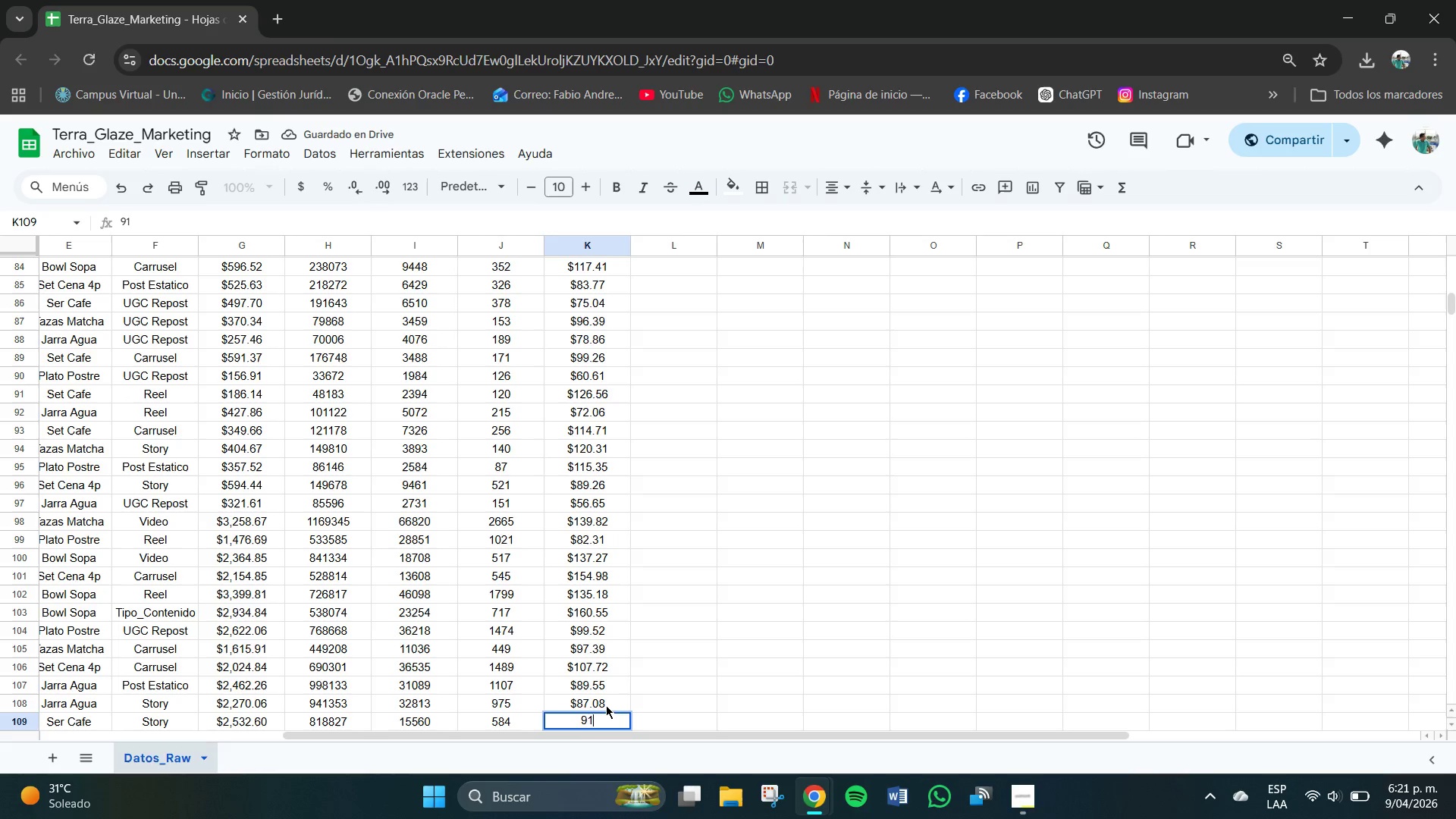 
key(NumpadDecimal)
 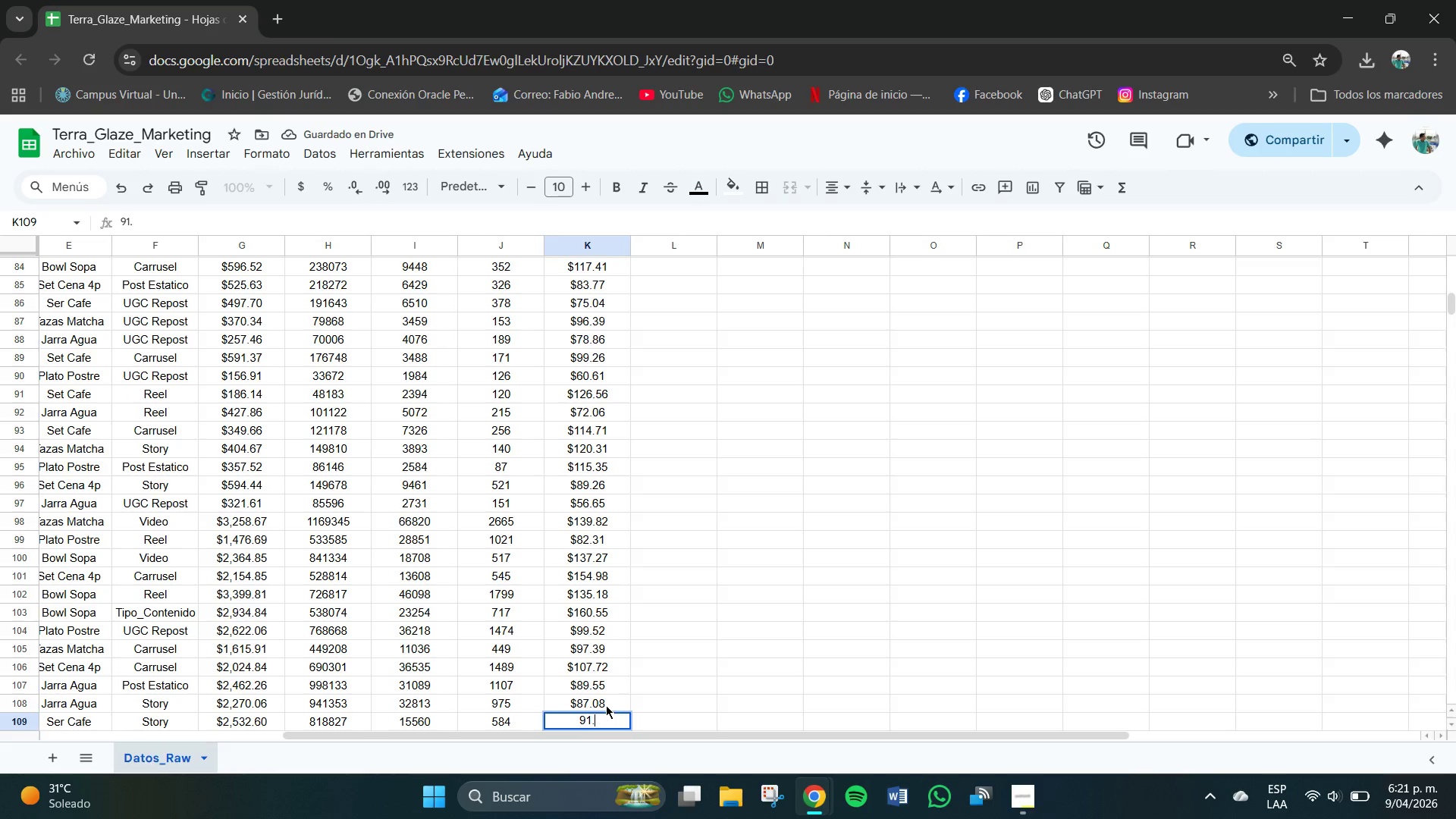 
key(Numpad9)
 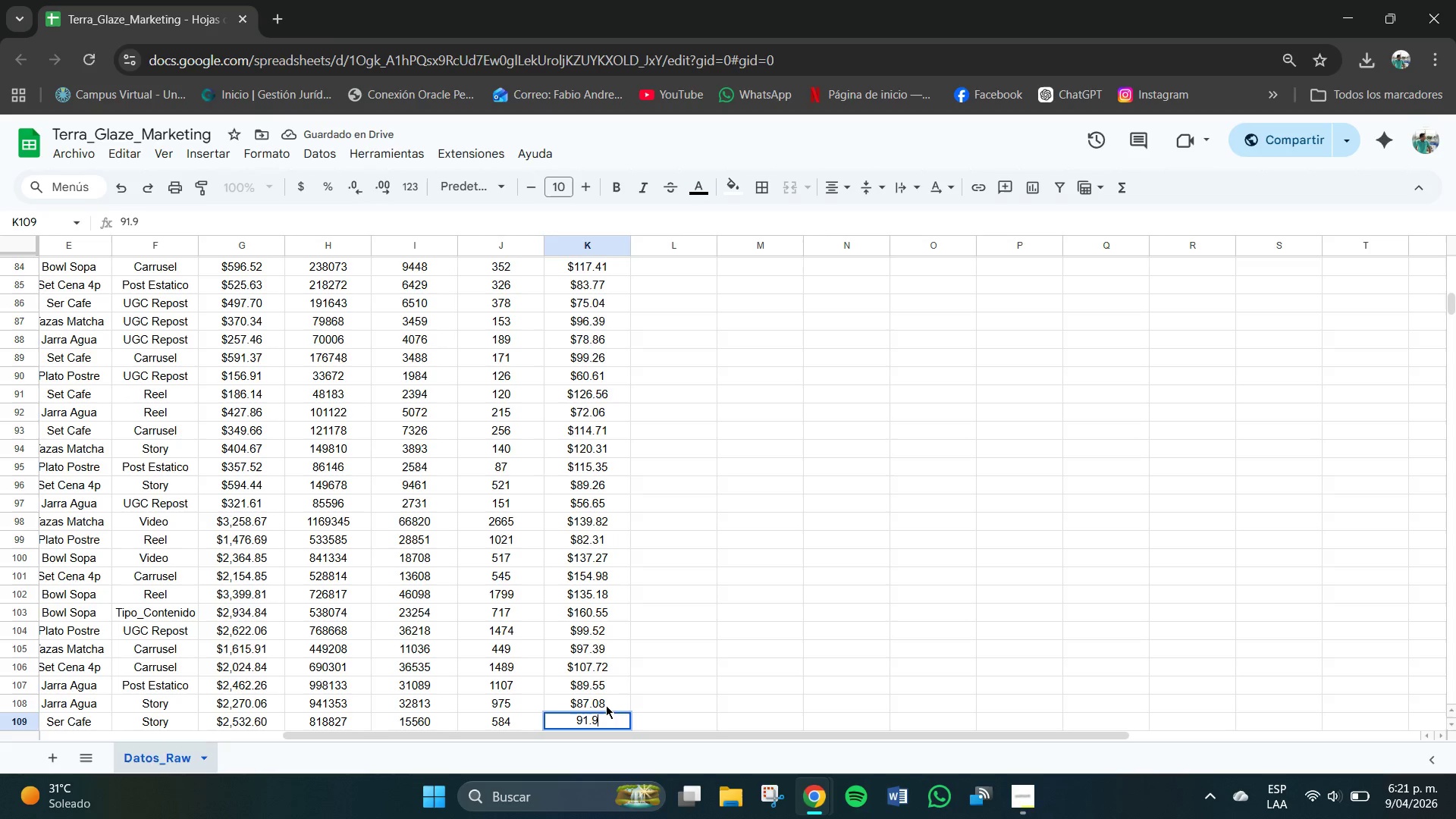 
key(Numpad2)
 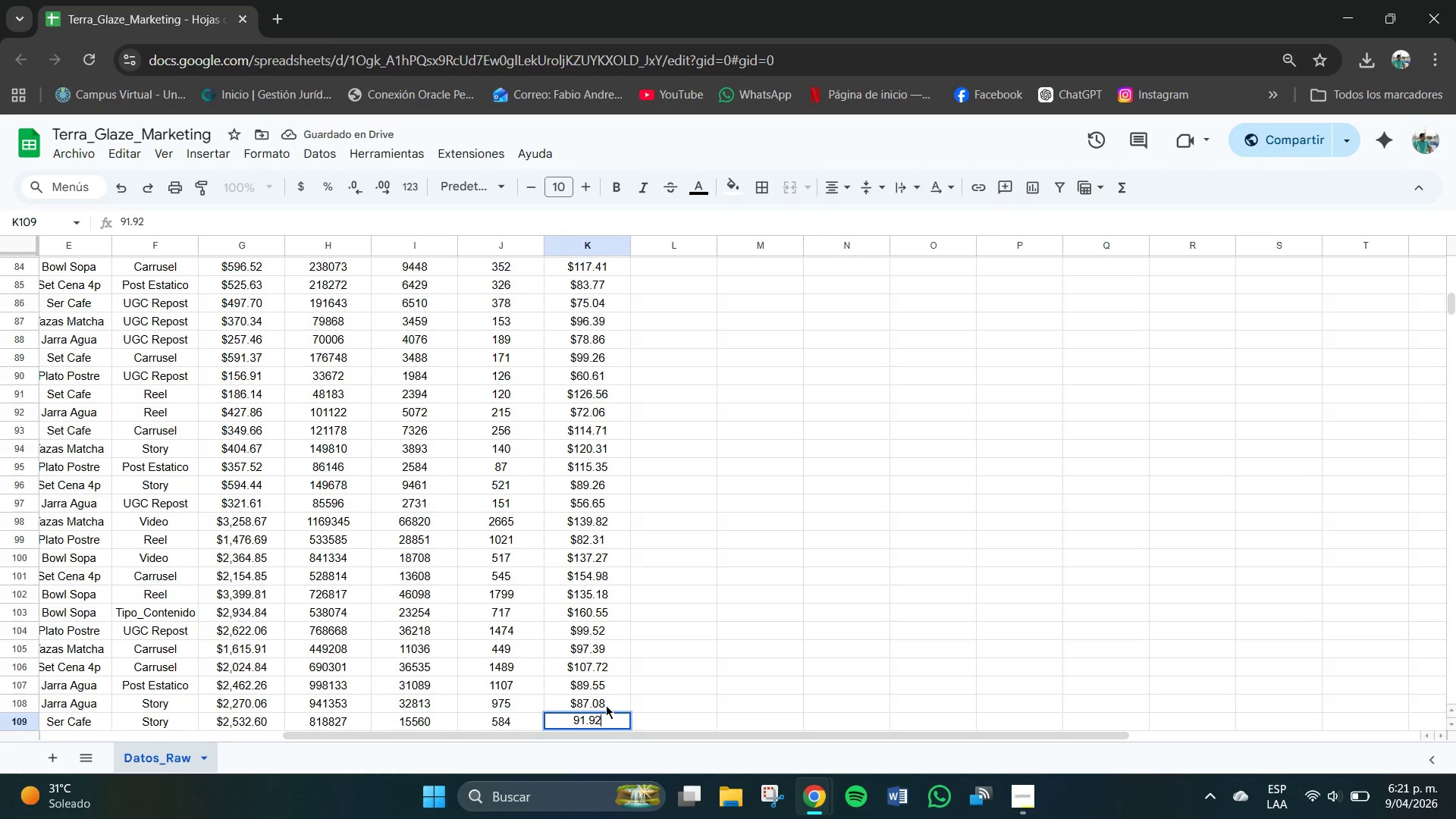 
key(NumpadEnter)
 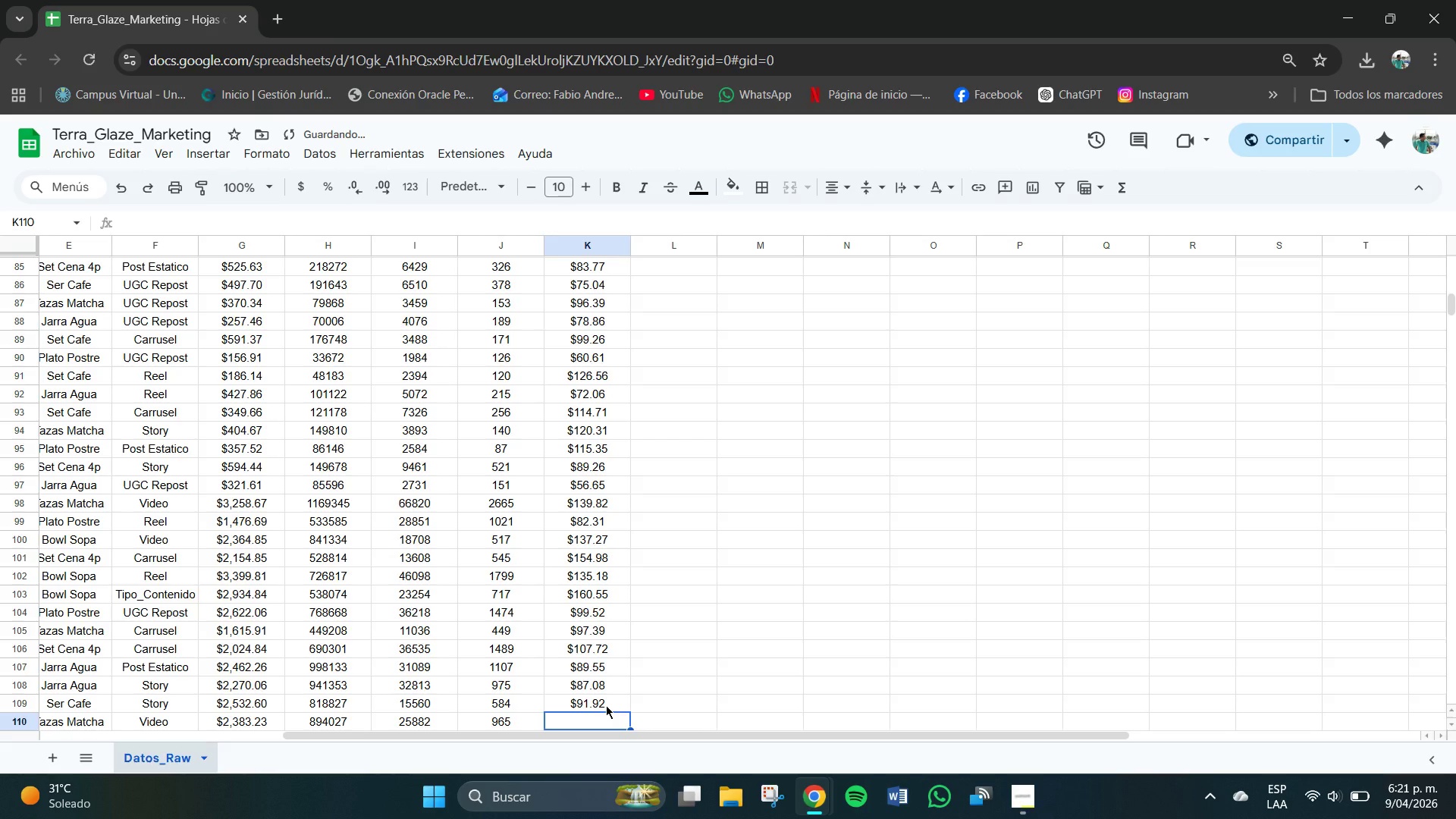 
key(Numpad1)
 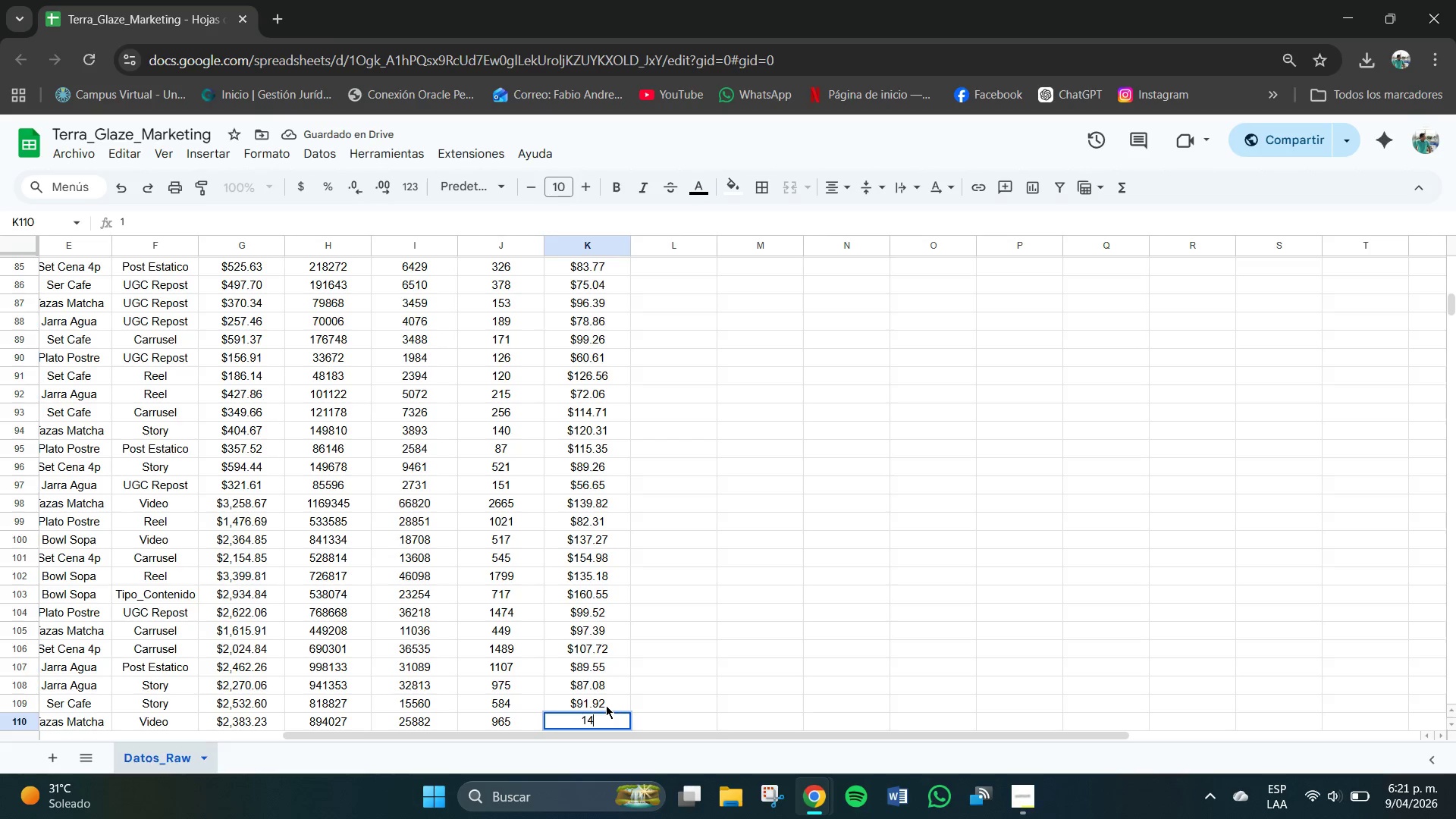 
key(Numpad4)
 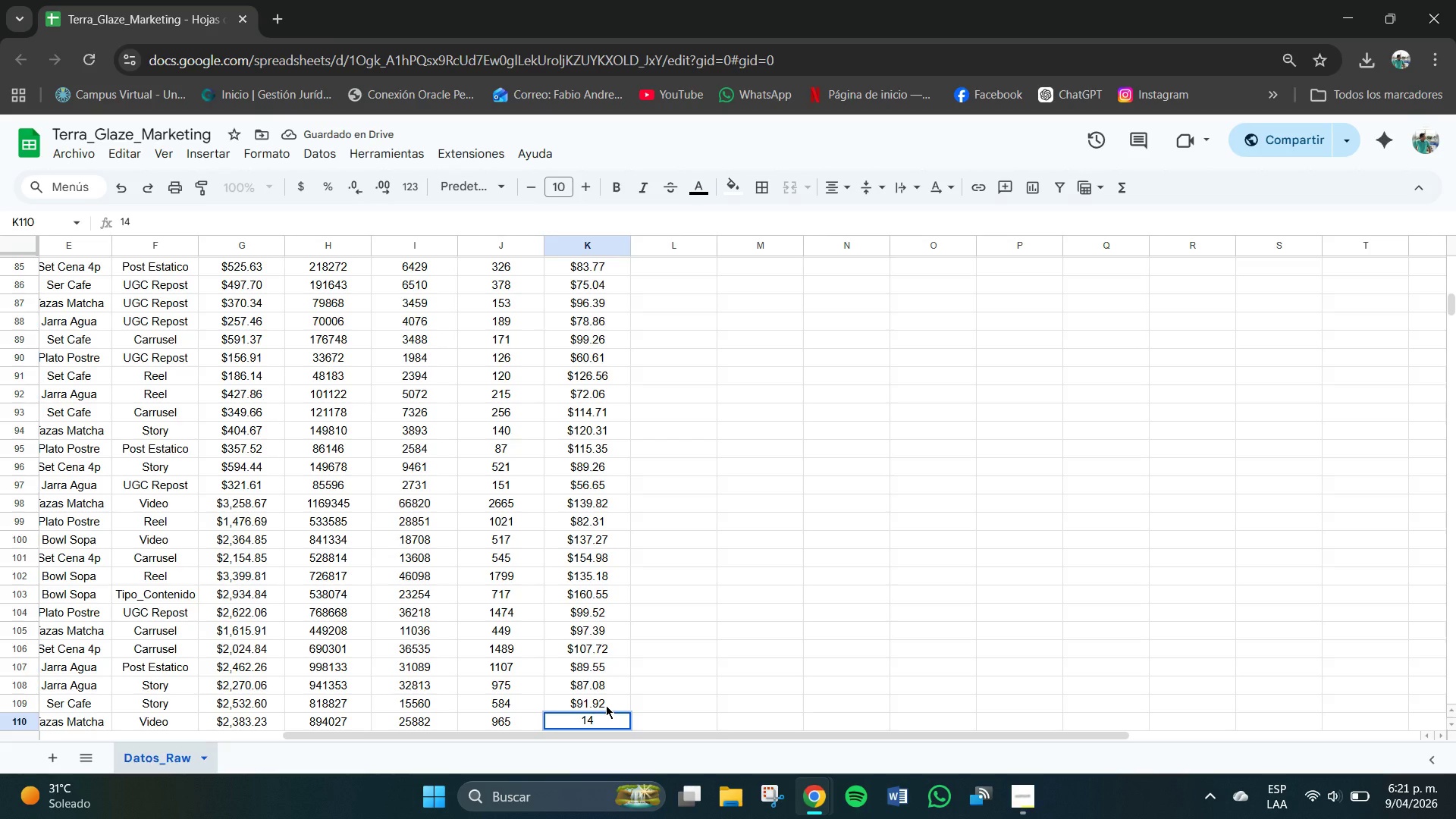 
key(Numpad0)
 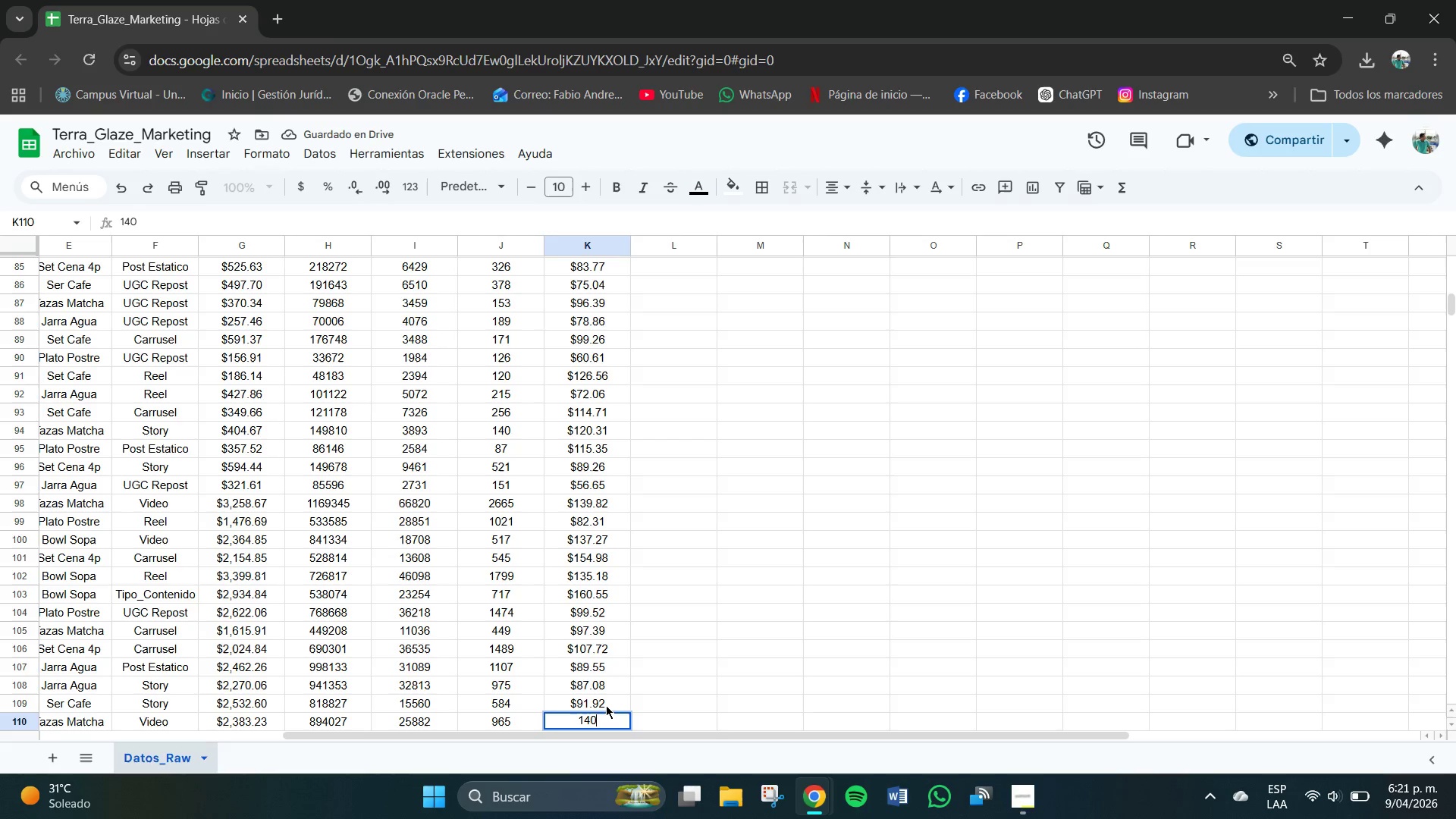 
key(NumpadDecimal)
 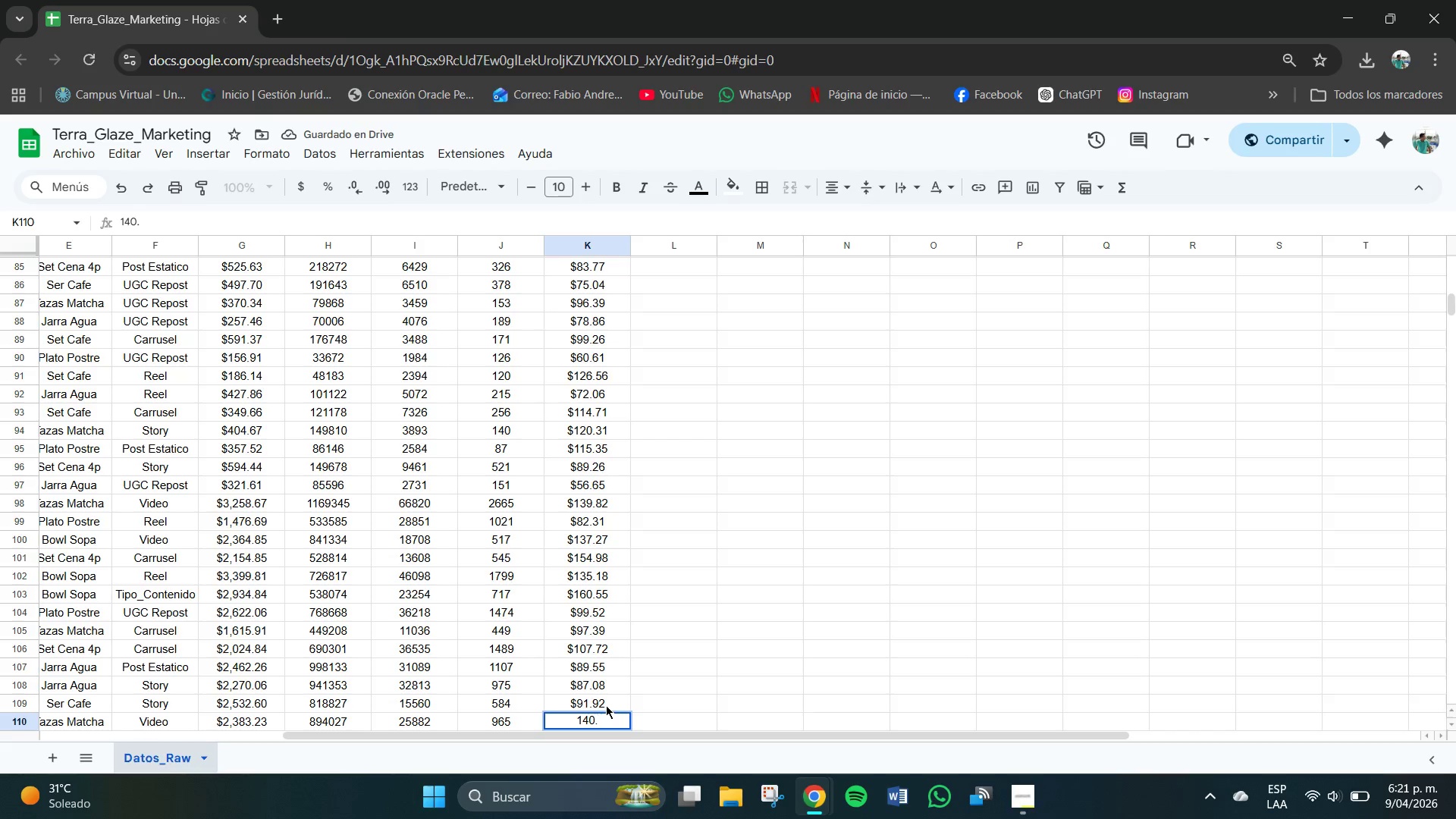 
key(Numpad9)
 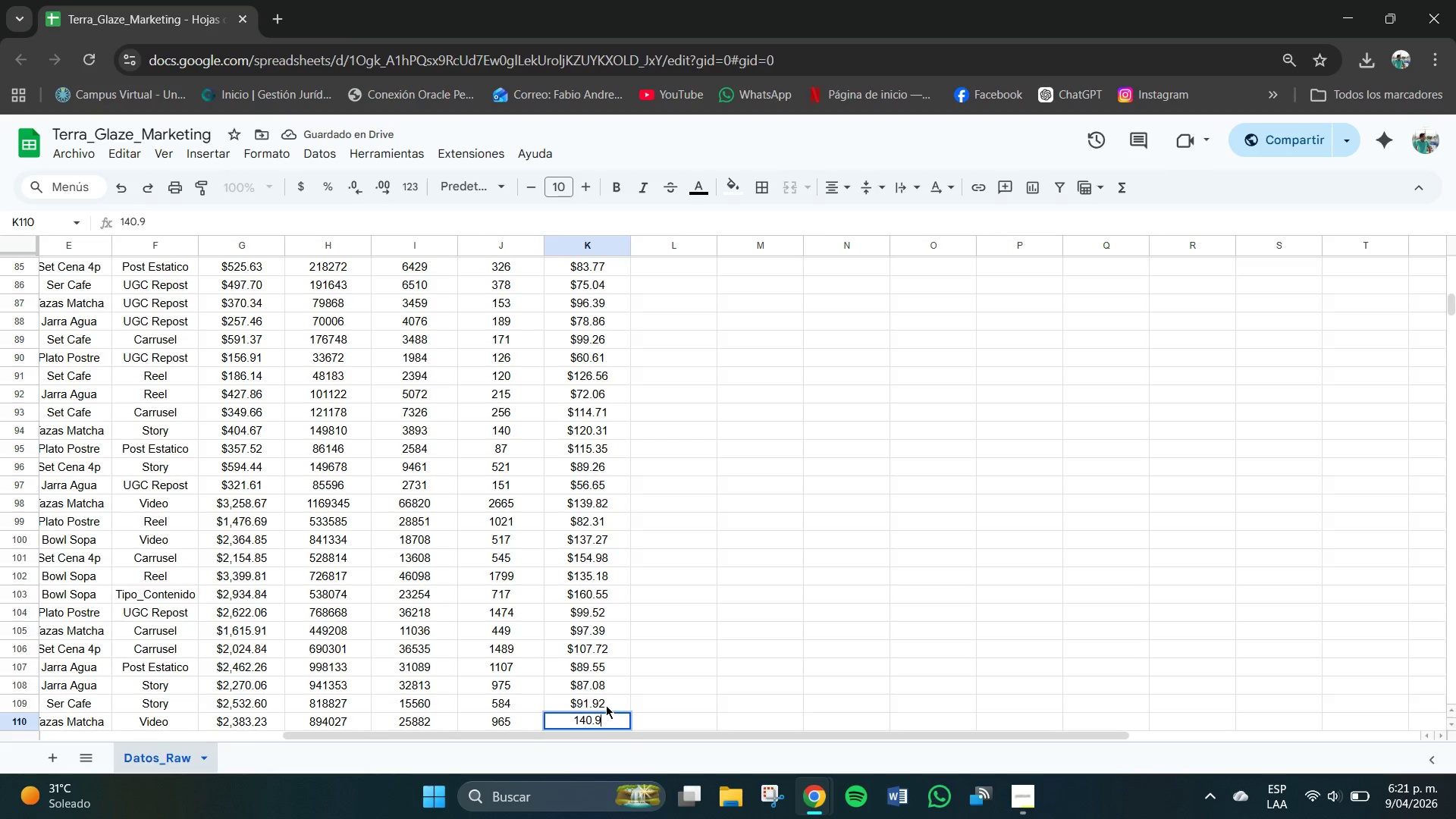 
key(Numpad8)
 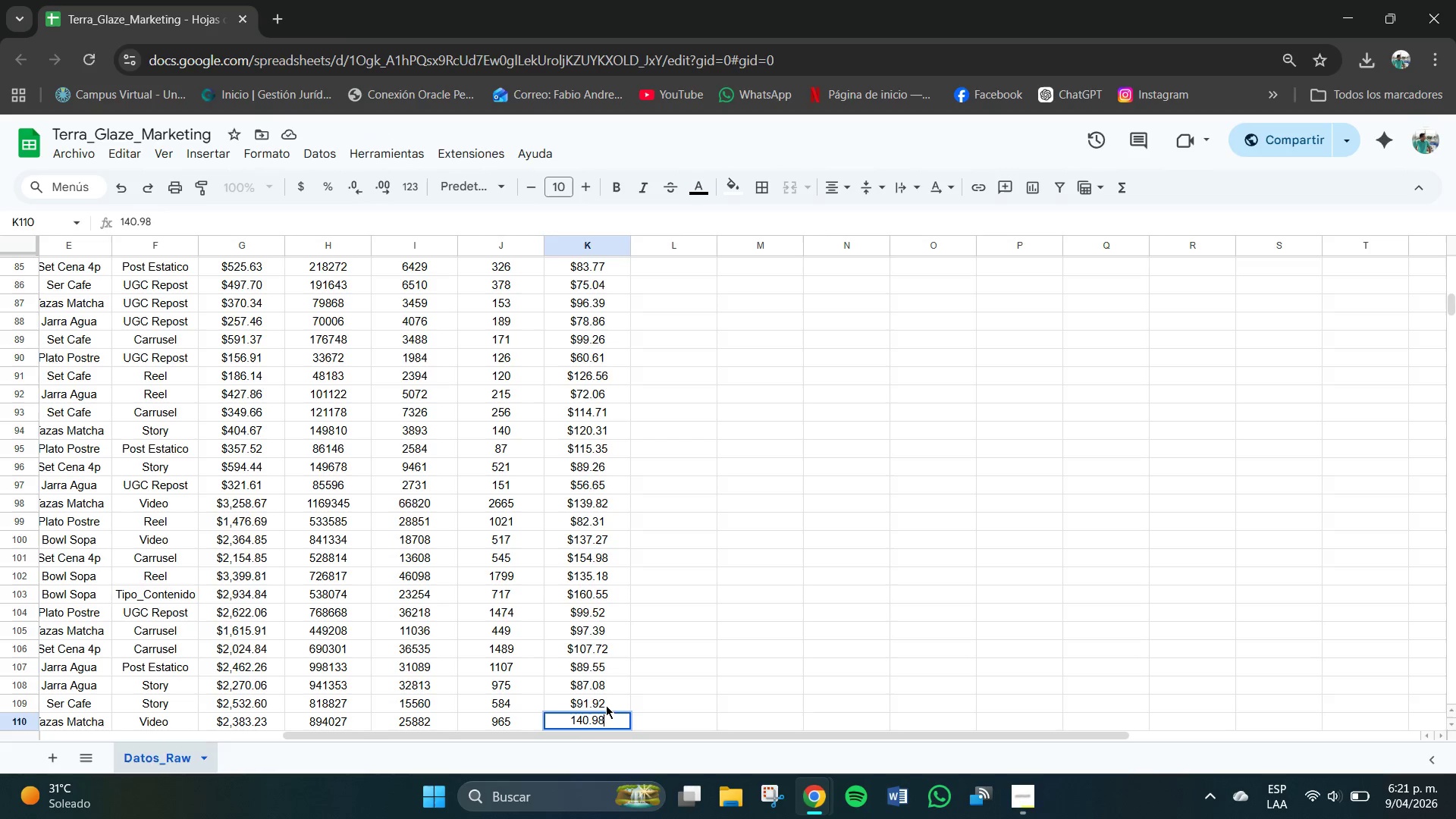 
key(NumpadEnter)
 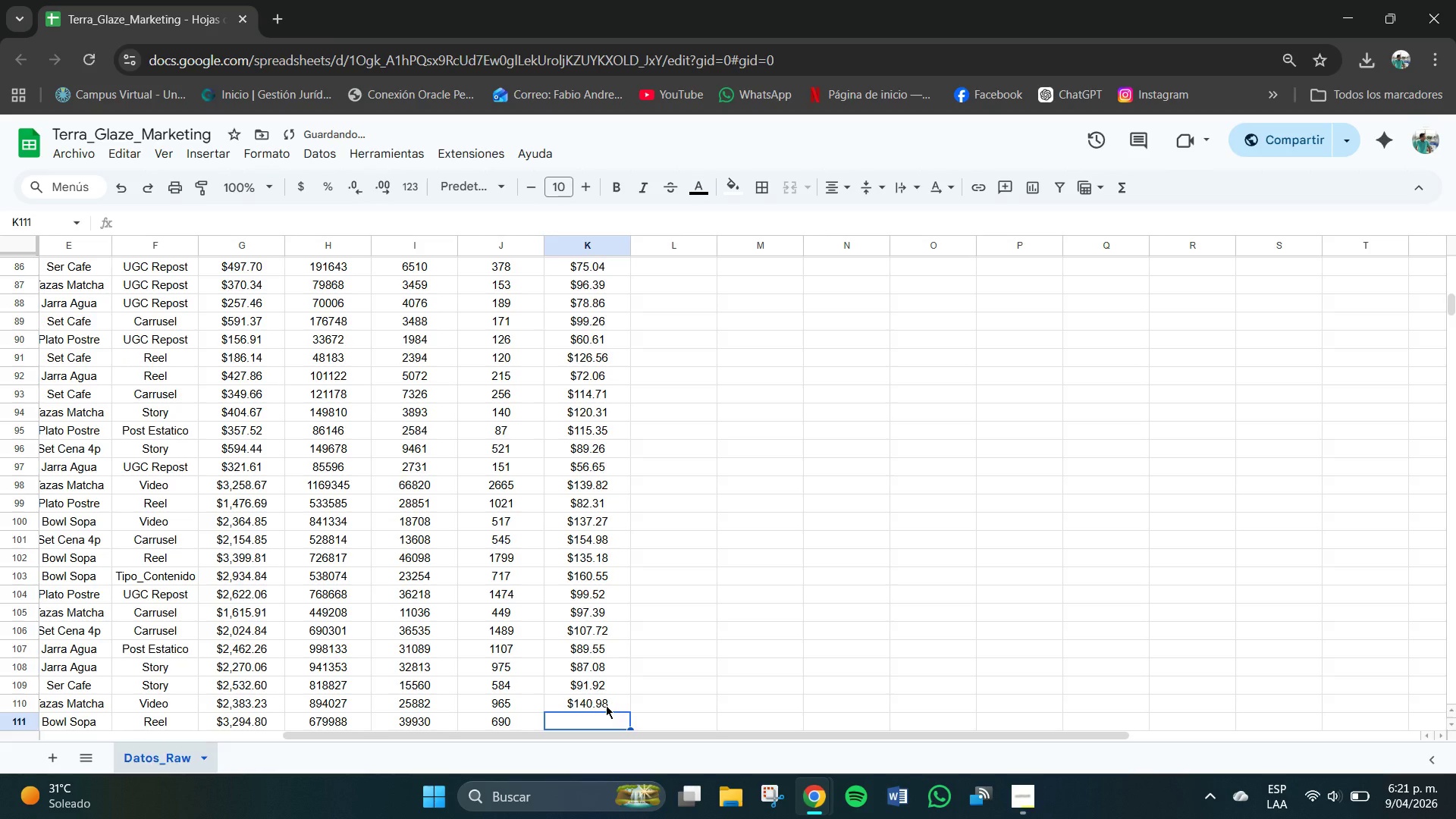 
key(Numpad6)
 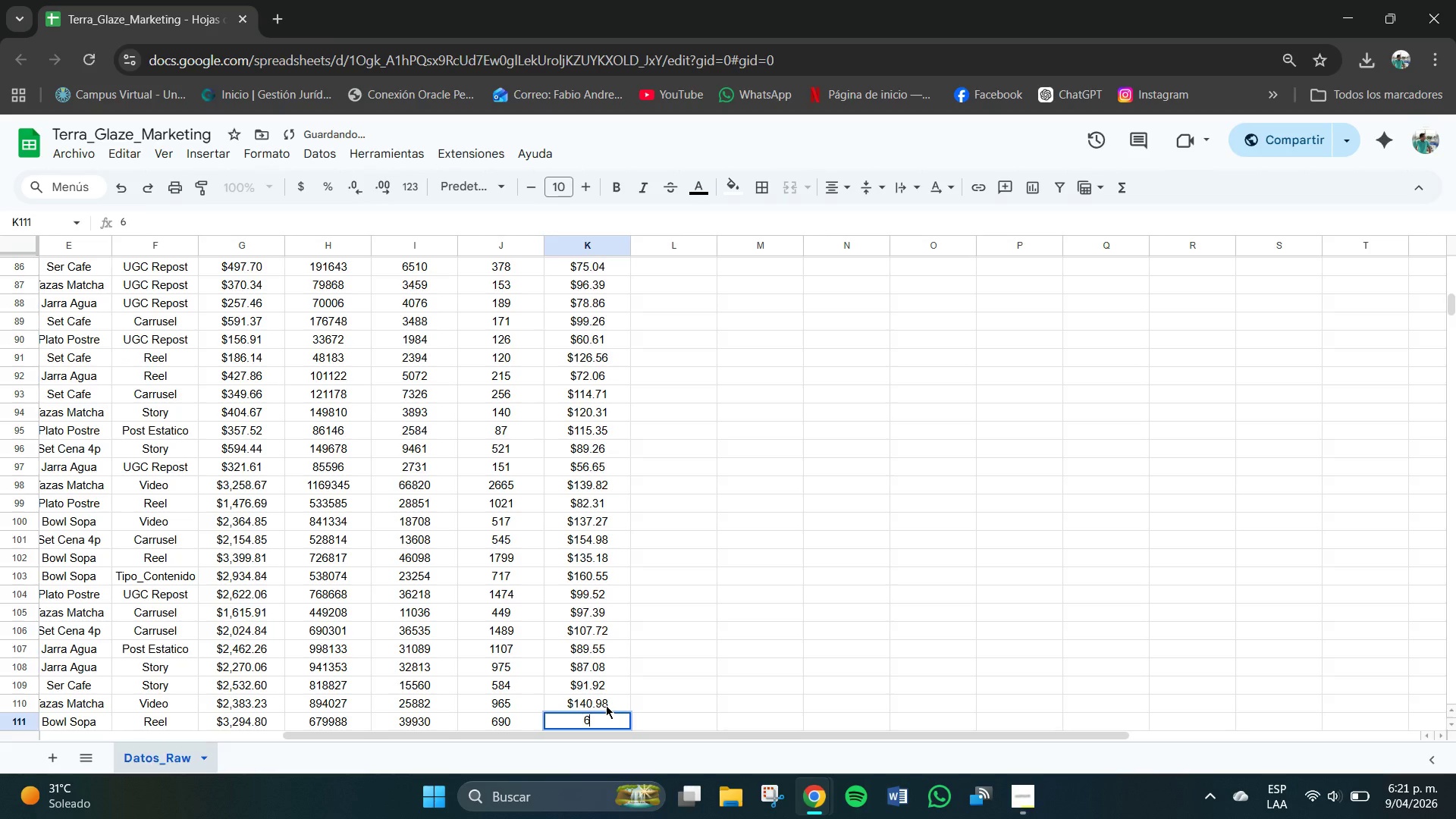 
key(Numpad8)
 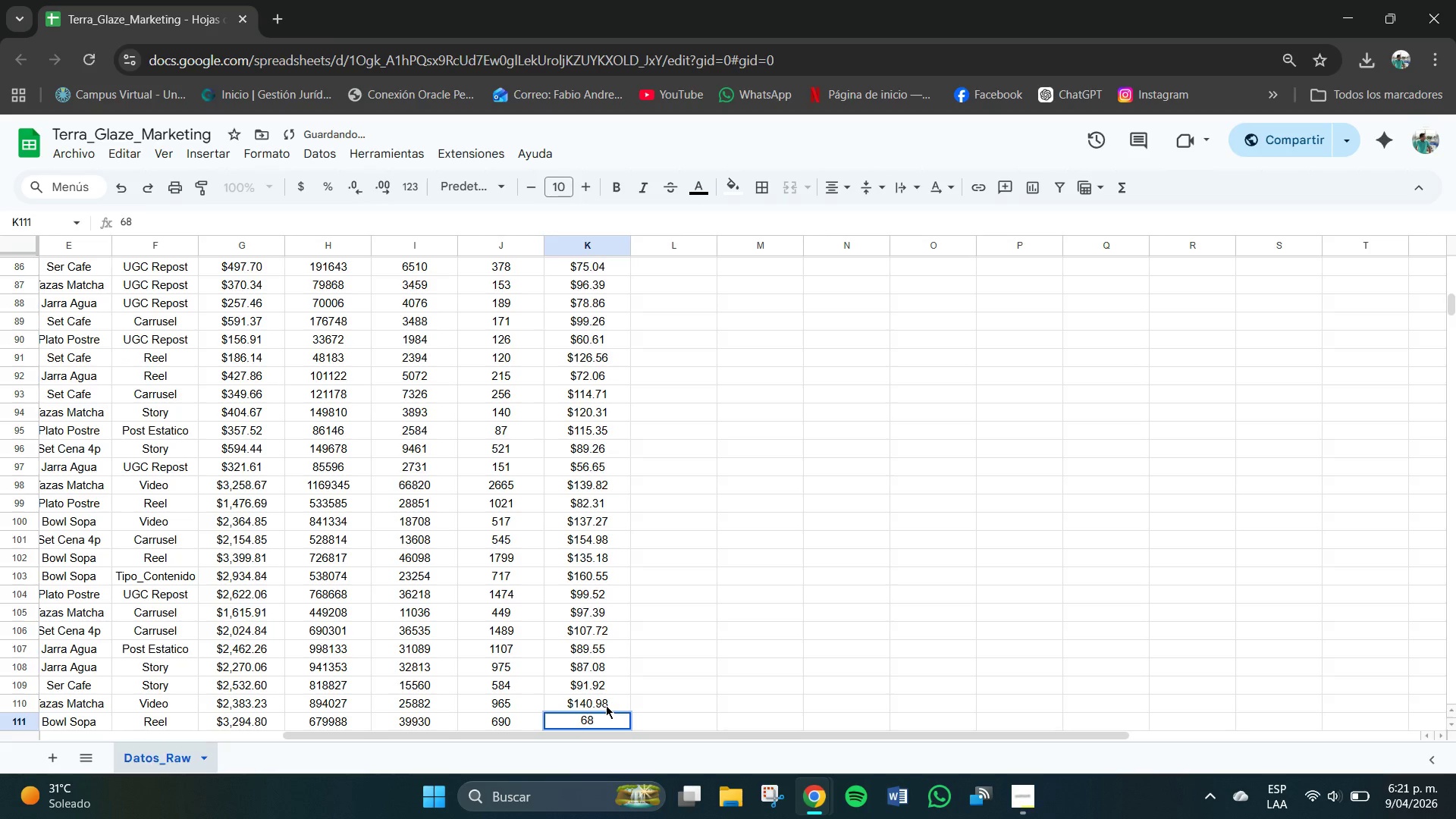 
key(NumpadDecimal)
 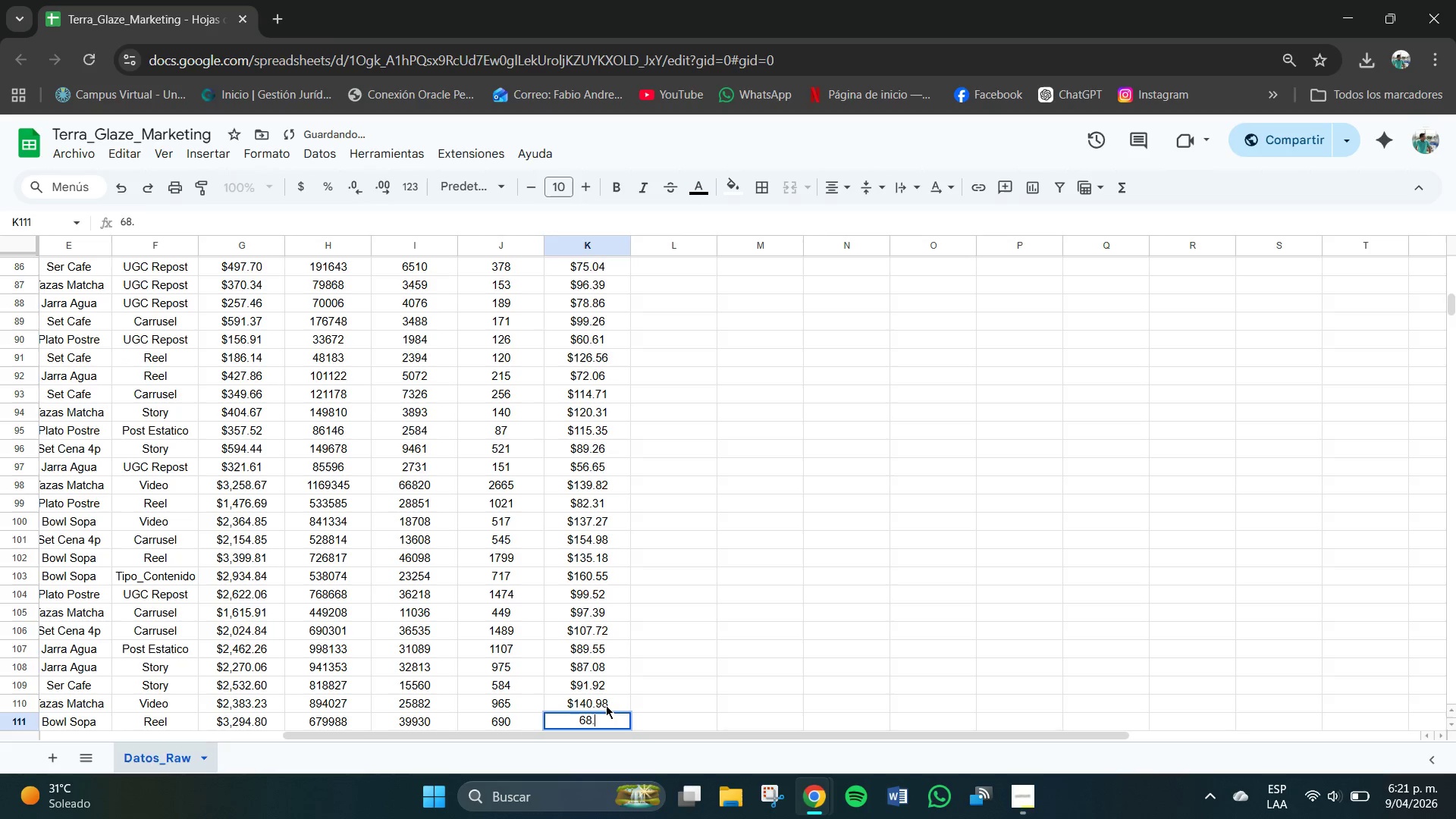 
key(Numpad2)
 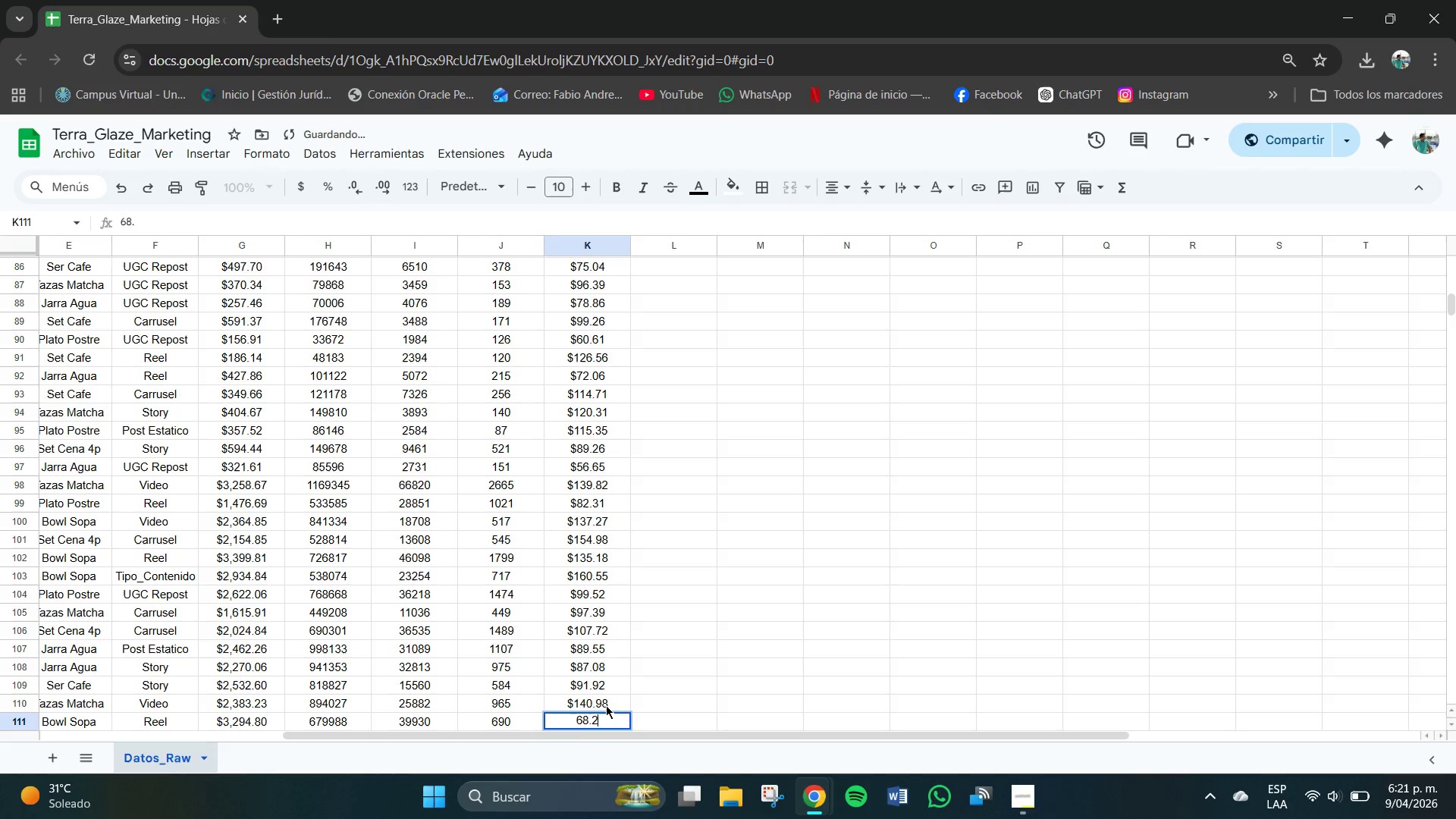 
key(Numpad9)
 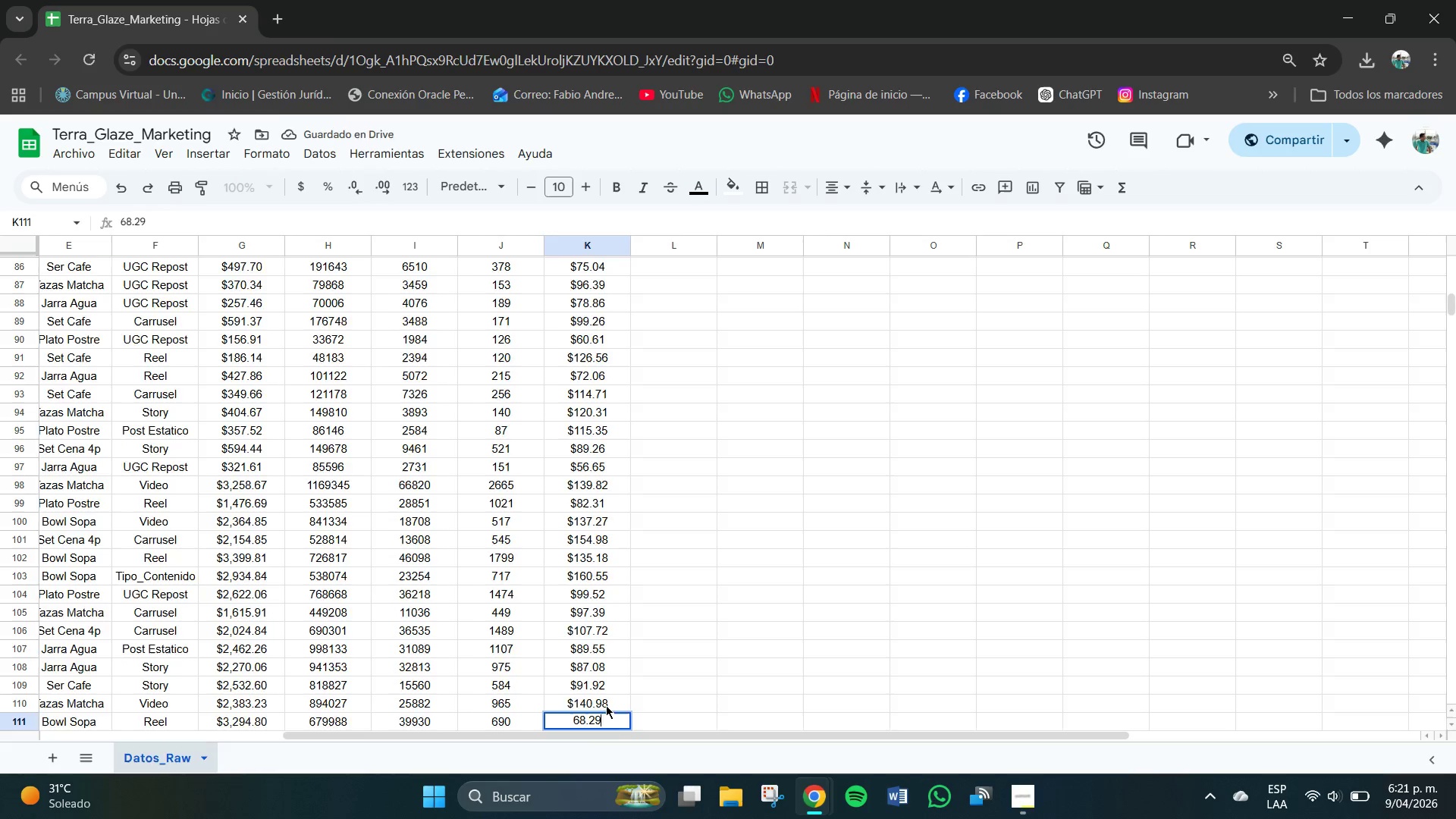 
key(NumpadEnter)
 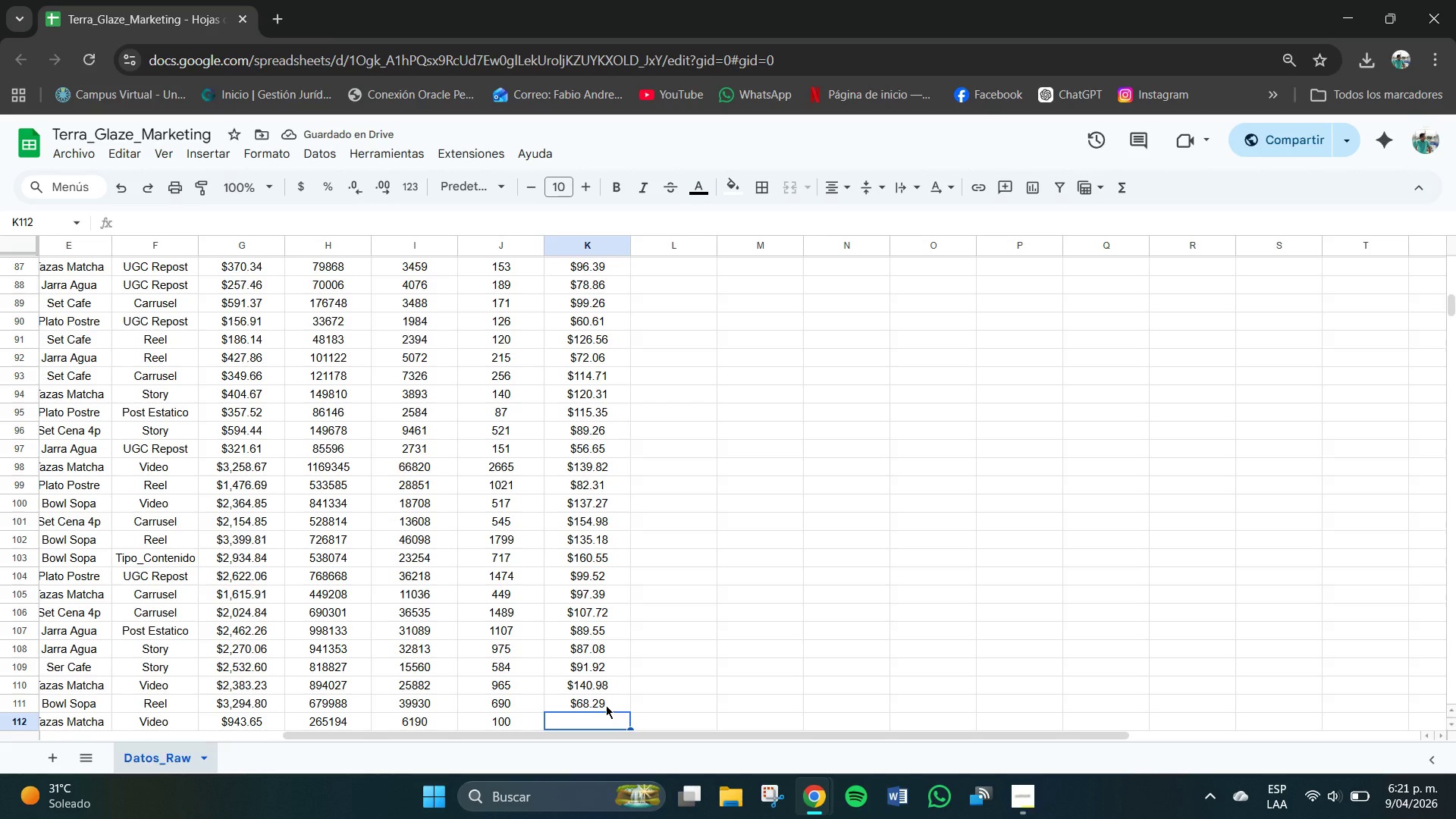 
key(Numpad7)
 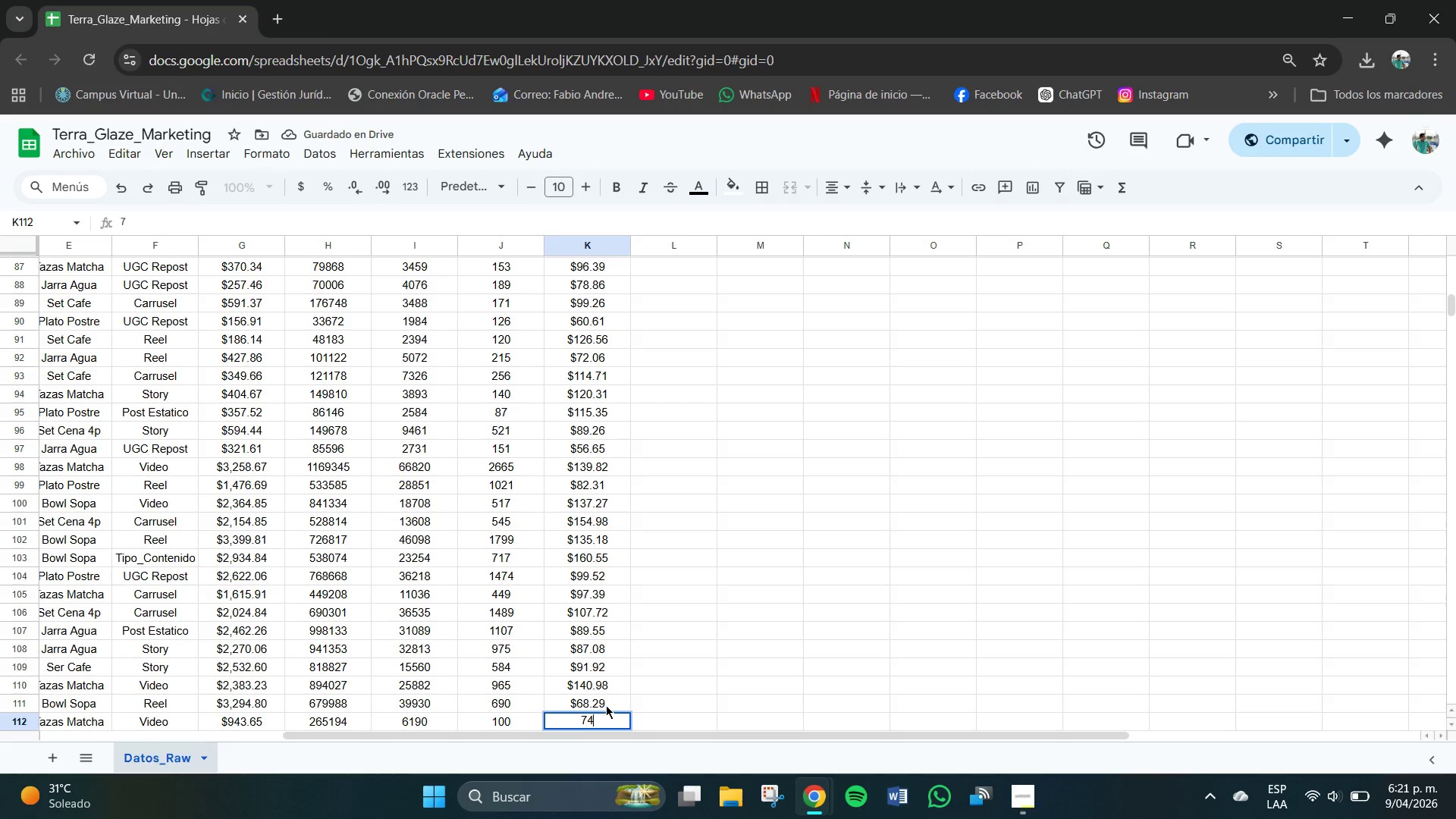 
key(Numpad4)
 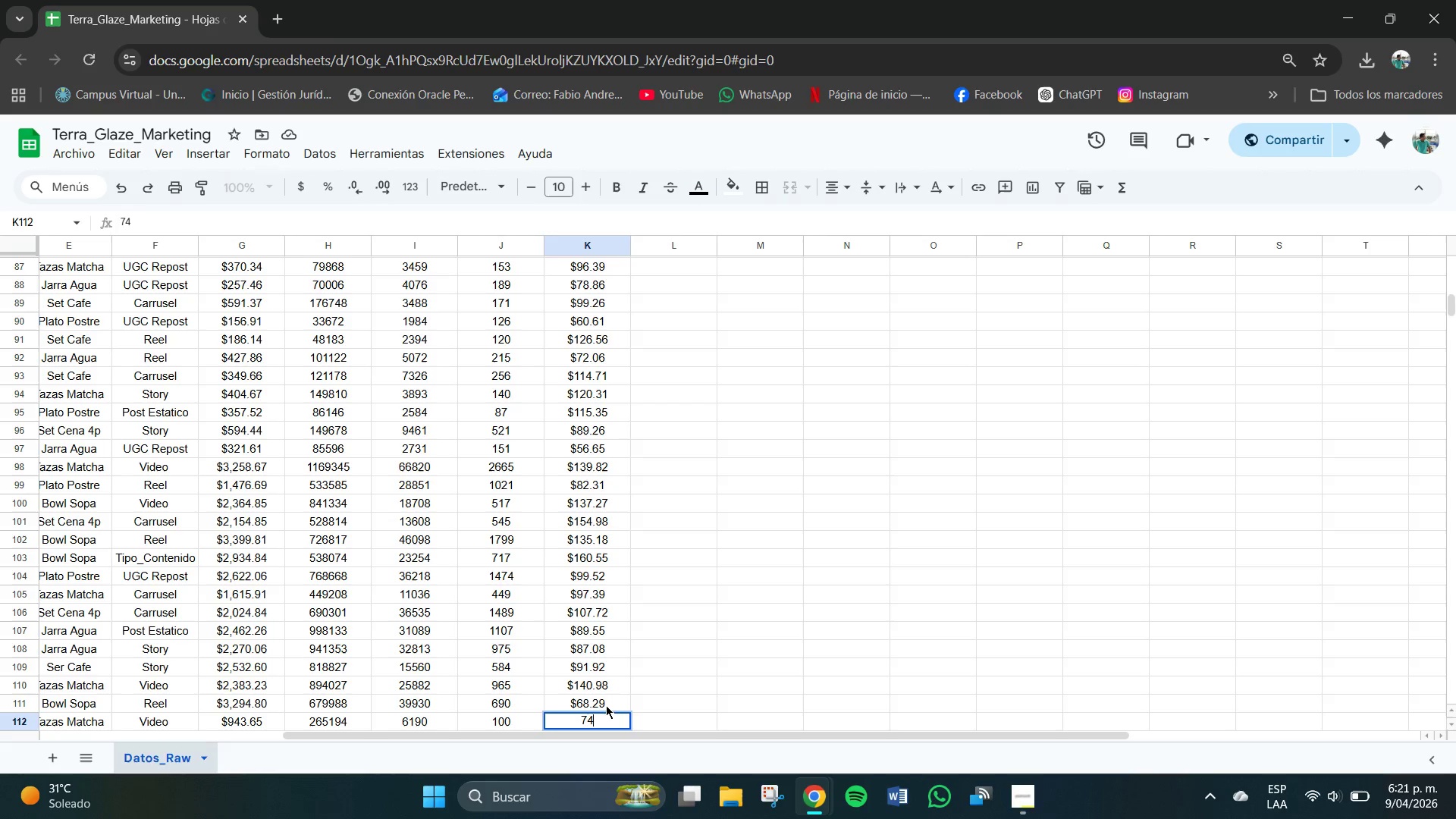 
key(NumpadDecimal)
 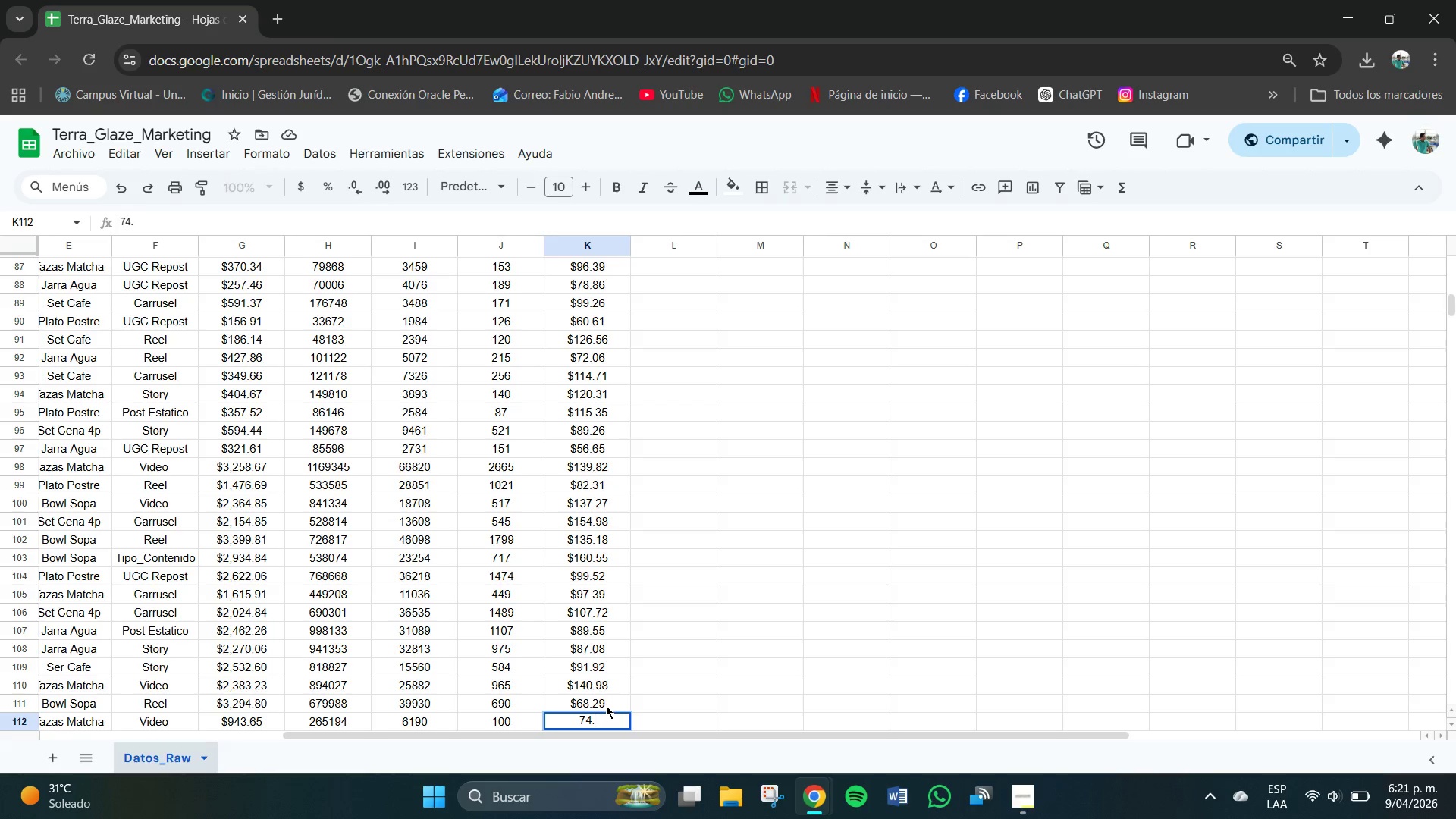 
key(Numpad1)
 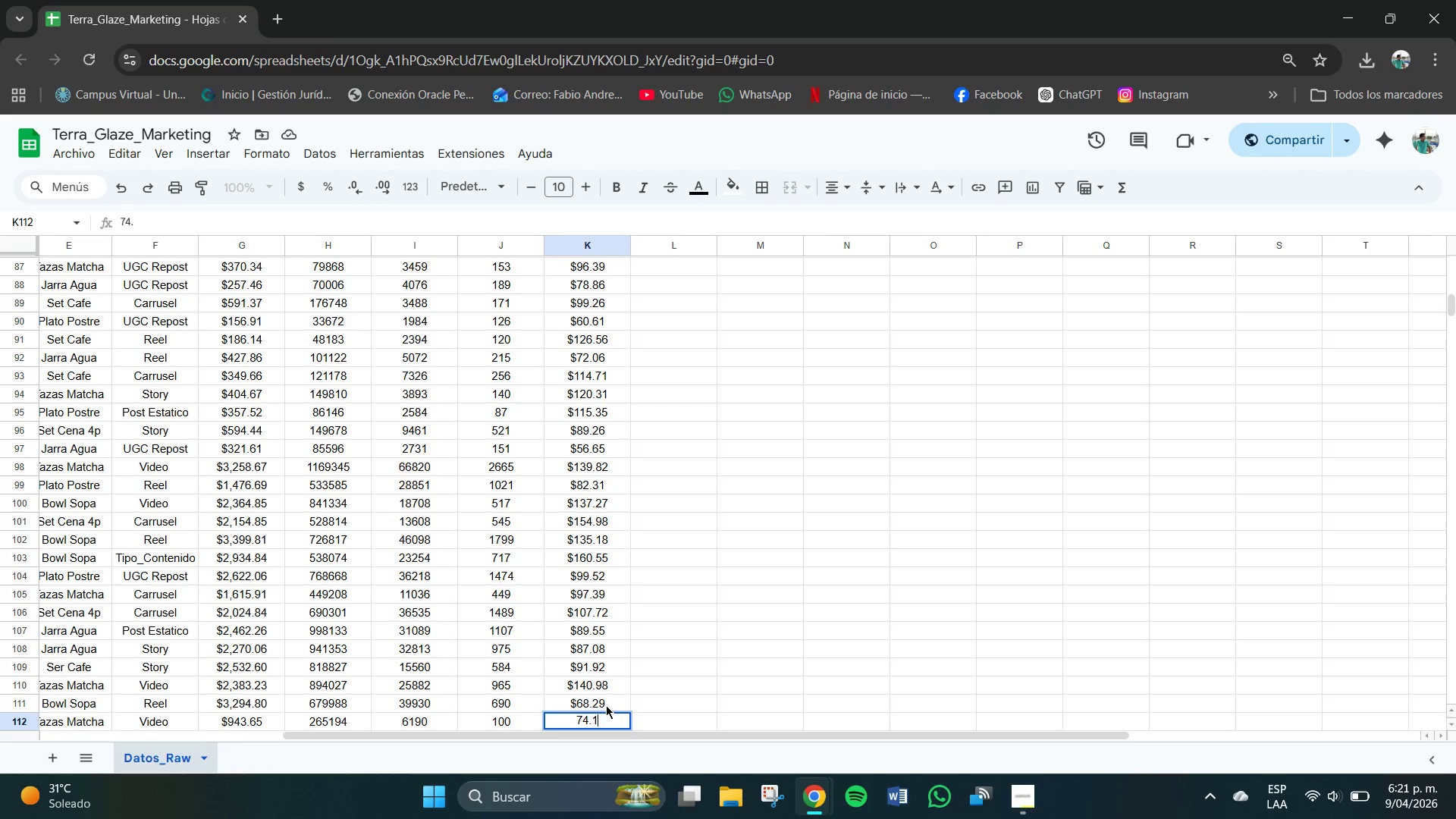 
key(Numpad4)
 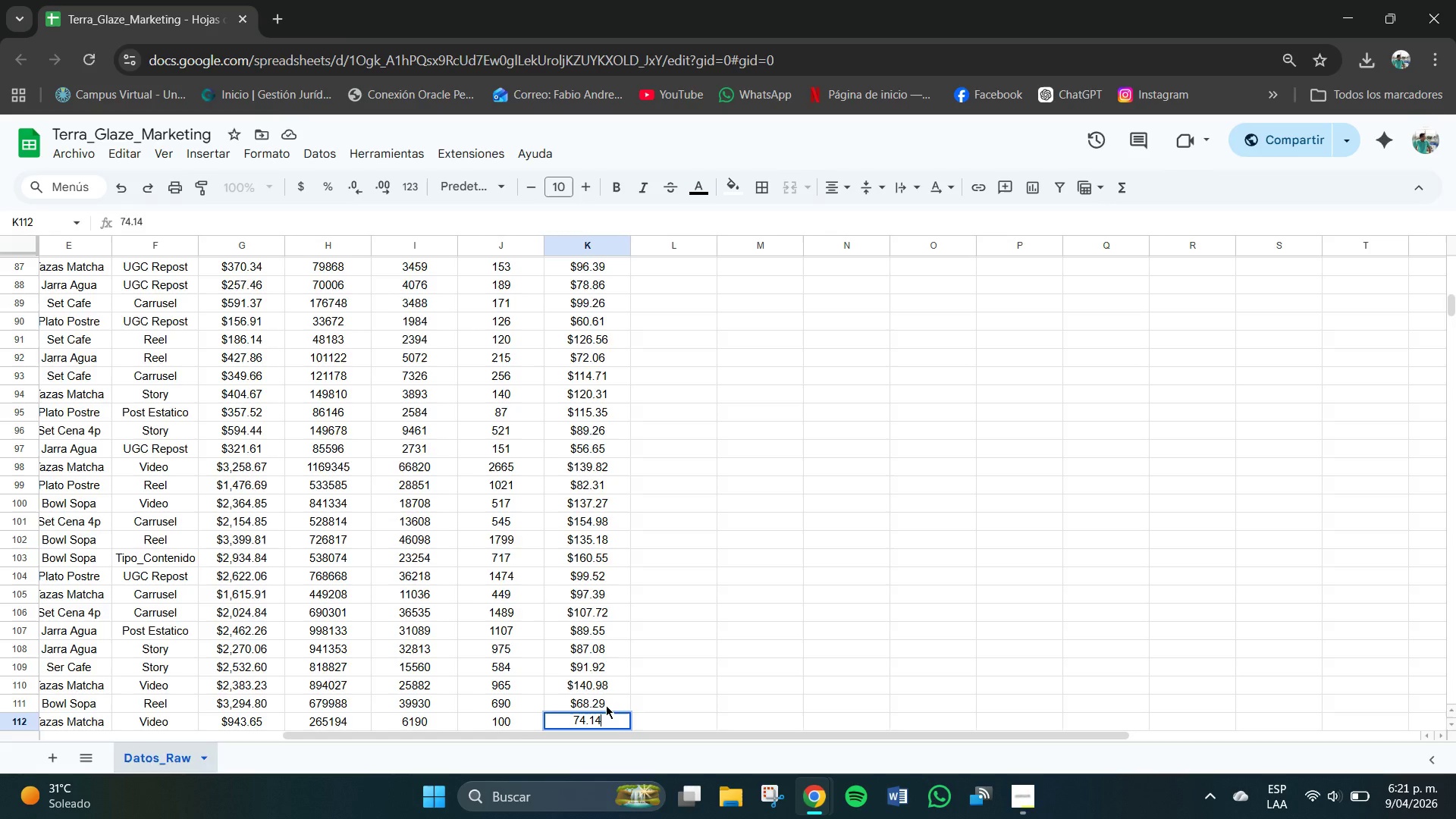 
key(NumpadEnter)
 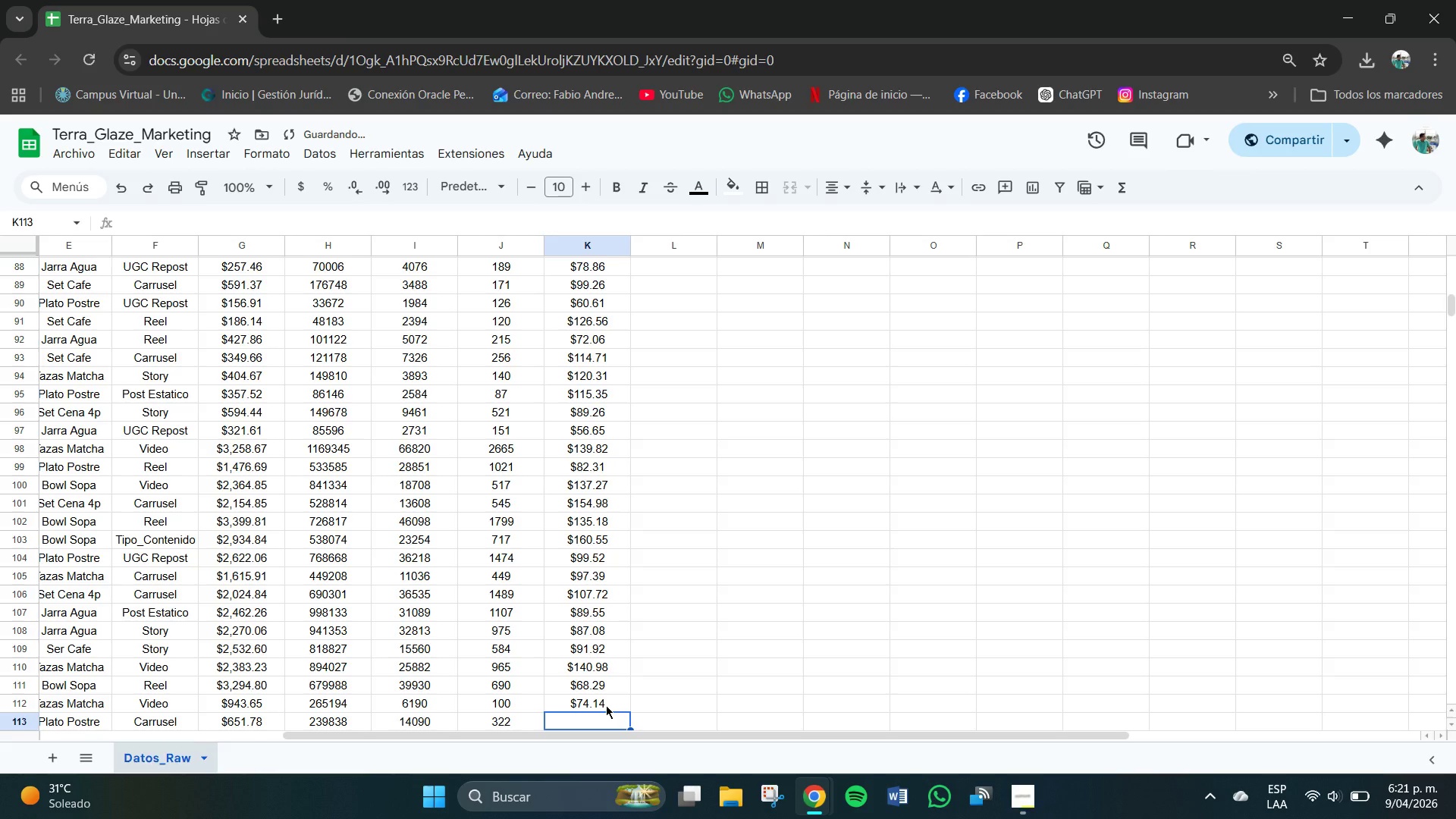 
key(Numpad7)
 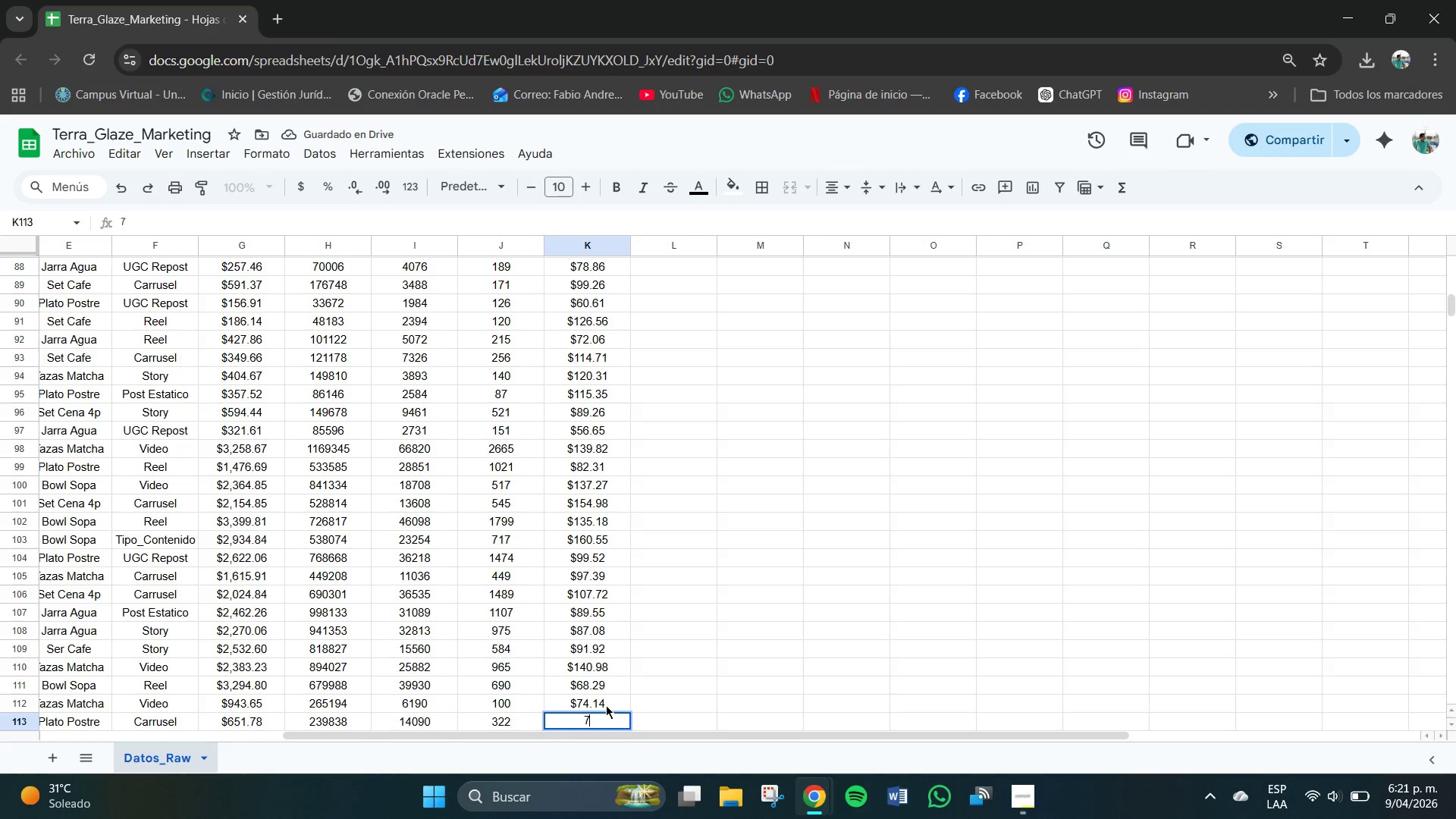 
key(Numpad4)
 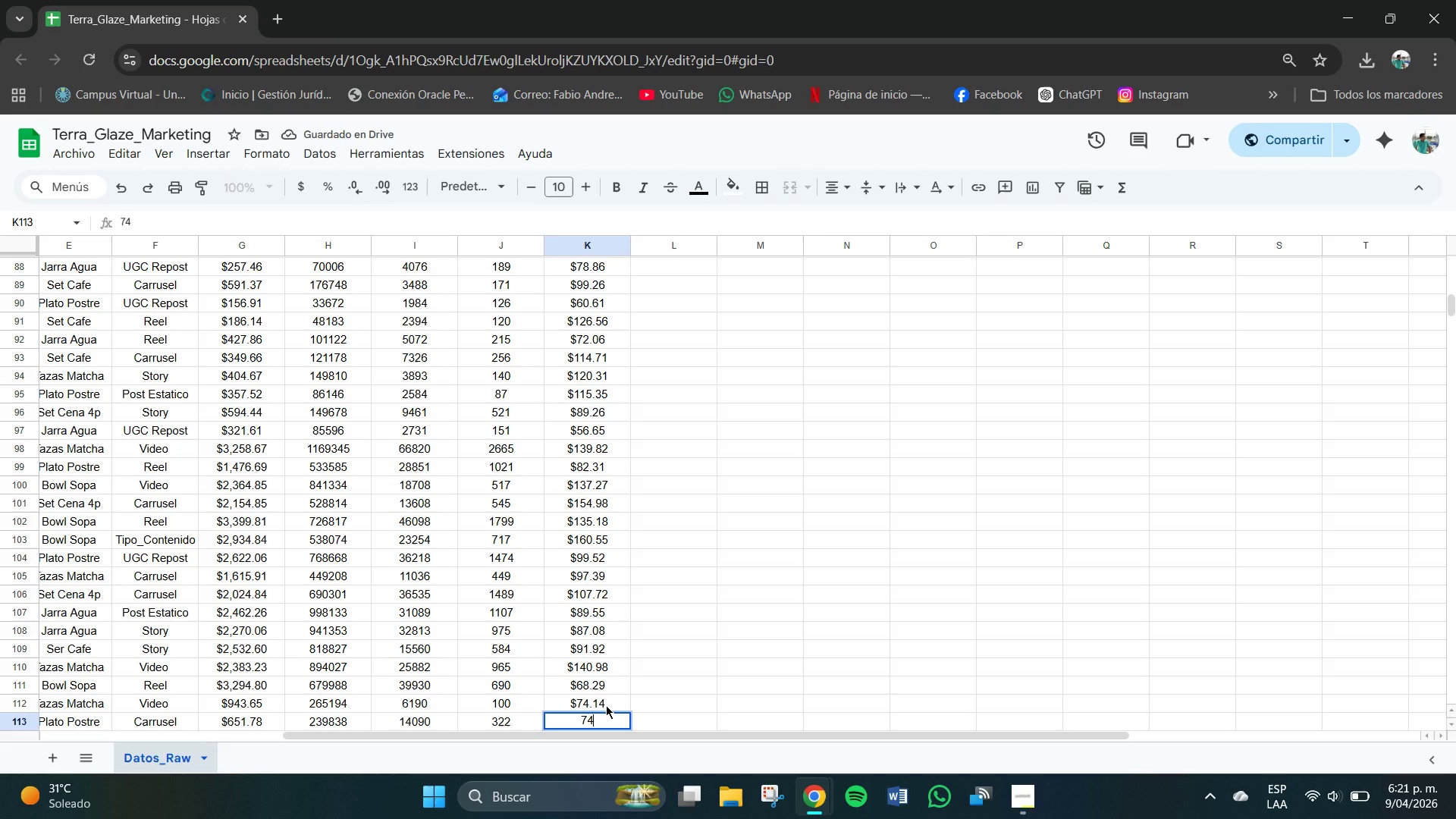 
key(NumpadDecimal)
 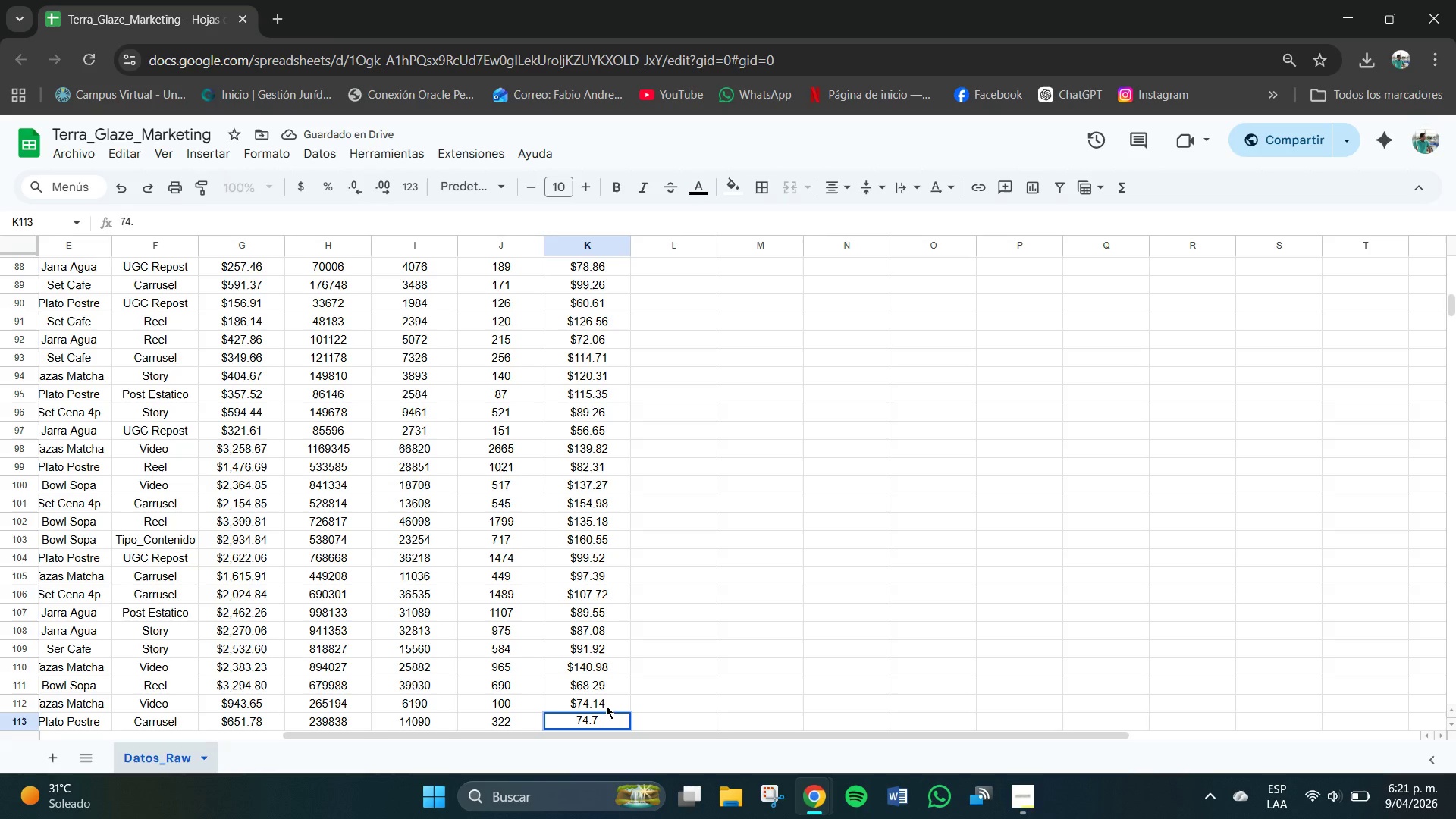 
key(Numpad7)
 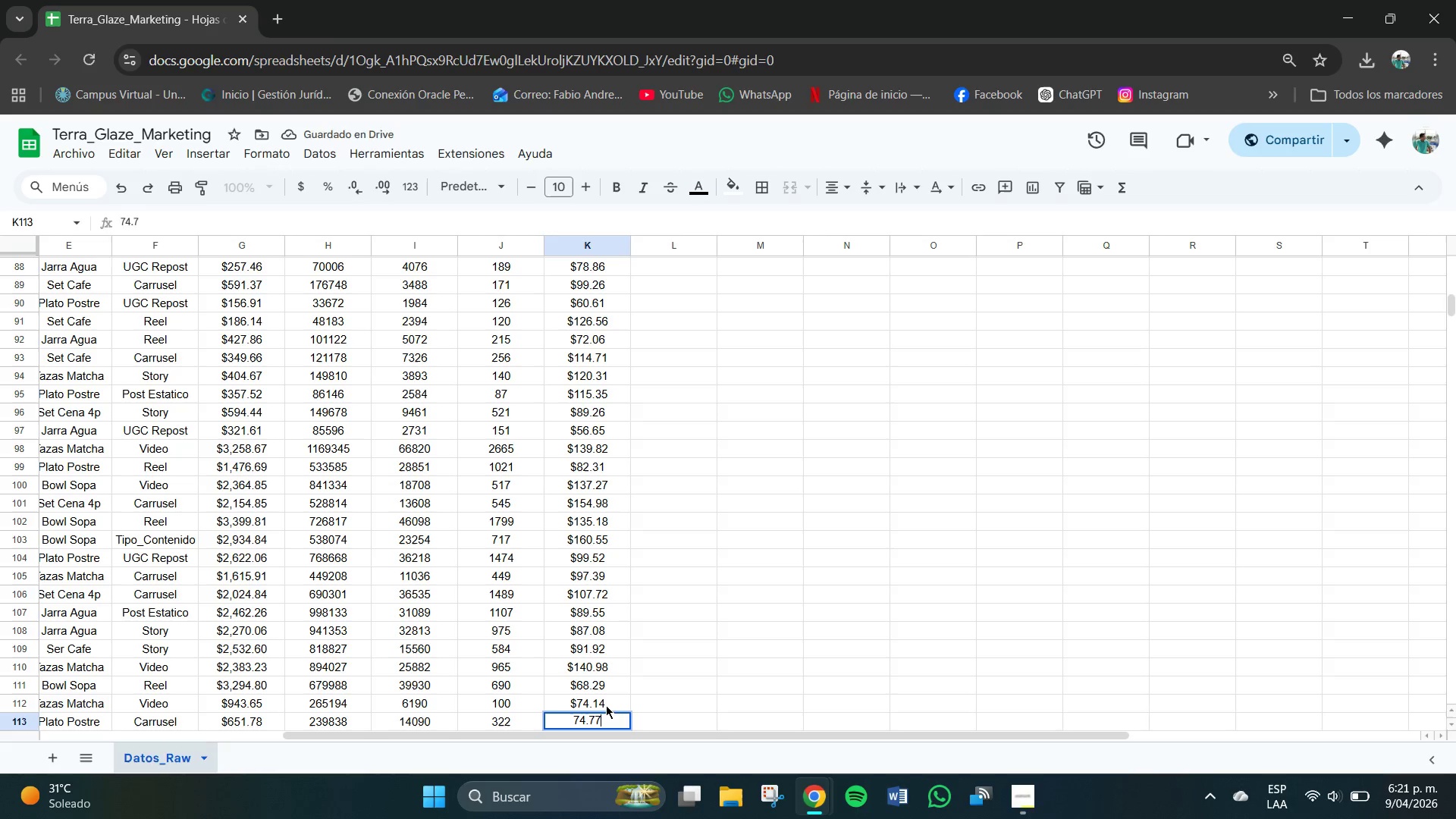 
key(Numpad7)
 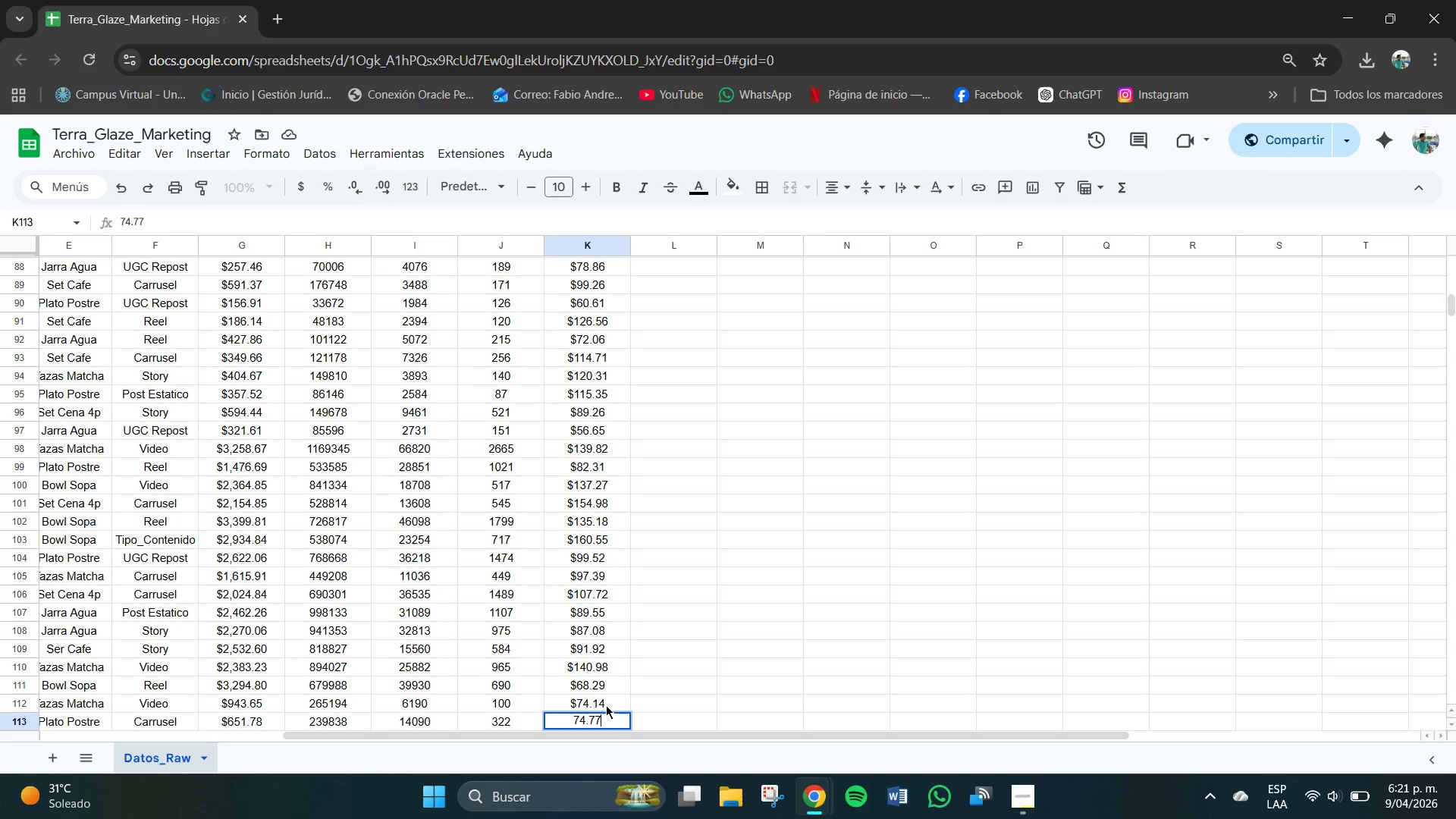 
key(NumpadEnter)
 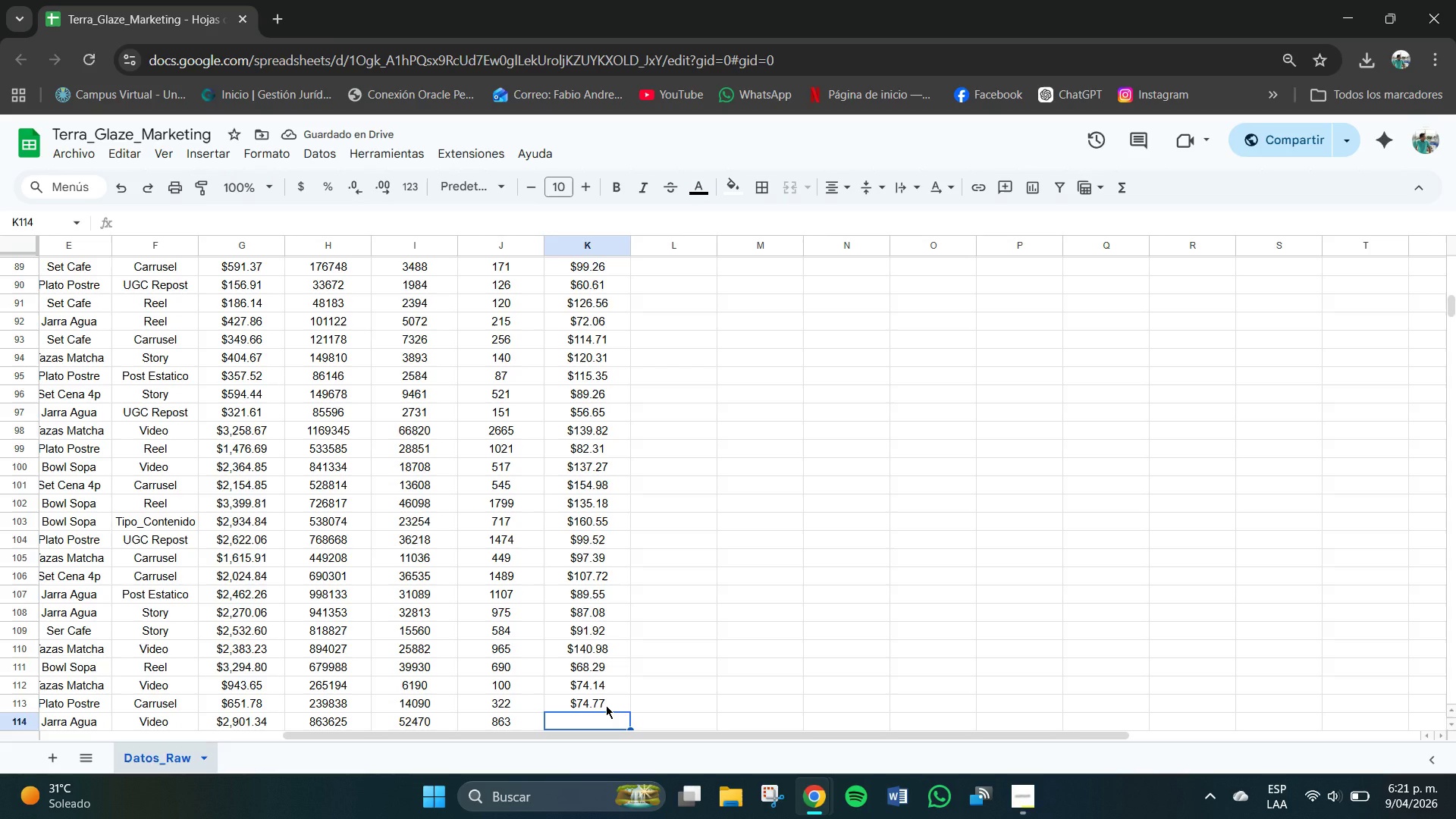 
wait(5.39)
 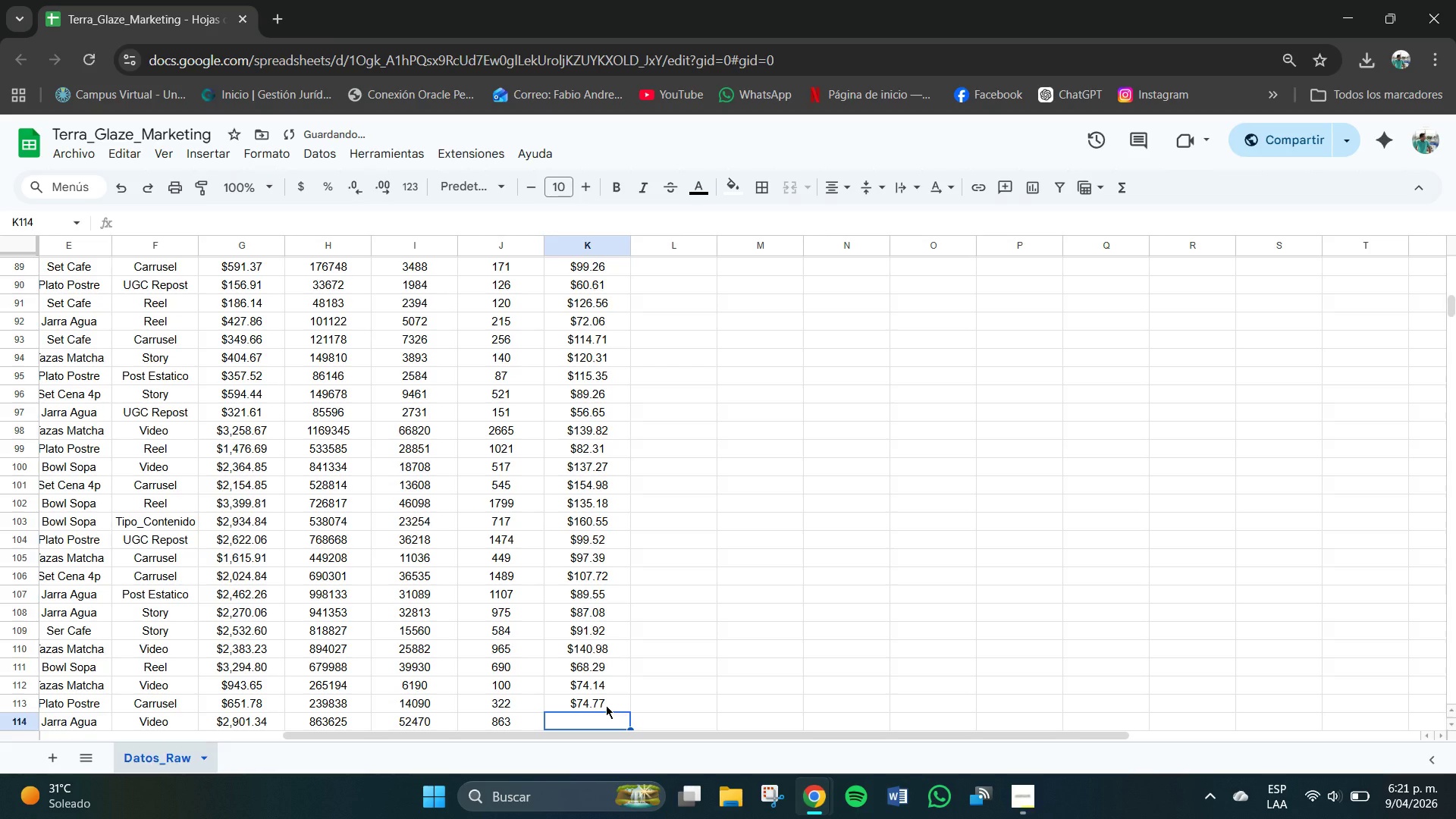 
key(Numpad5)
 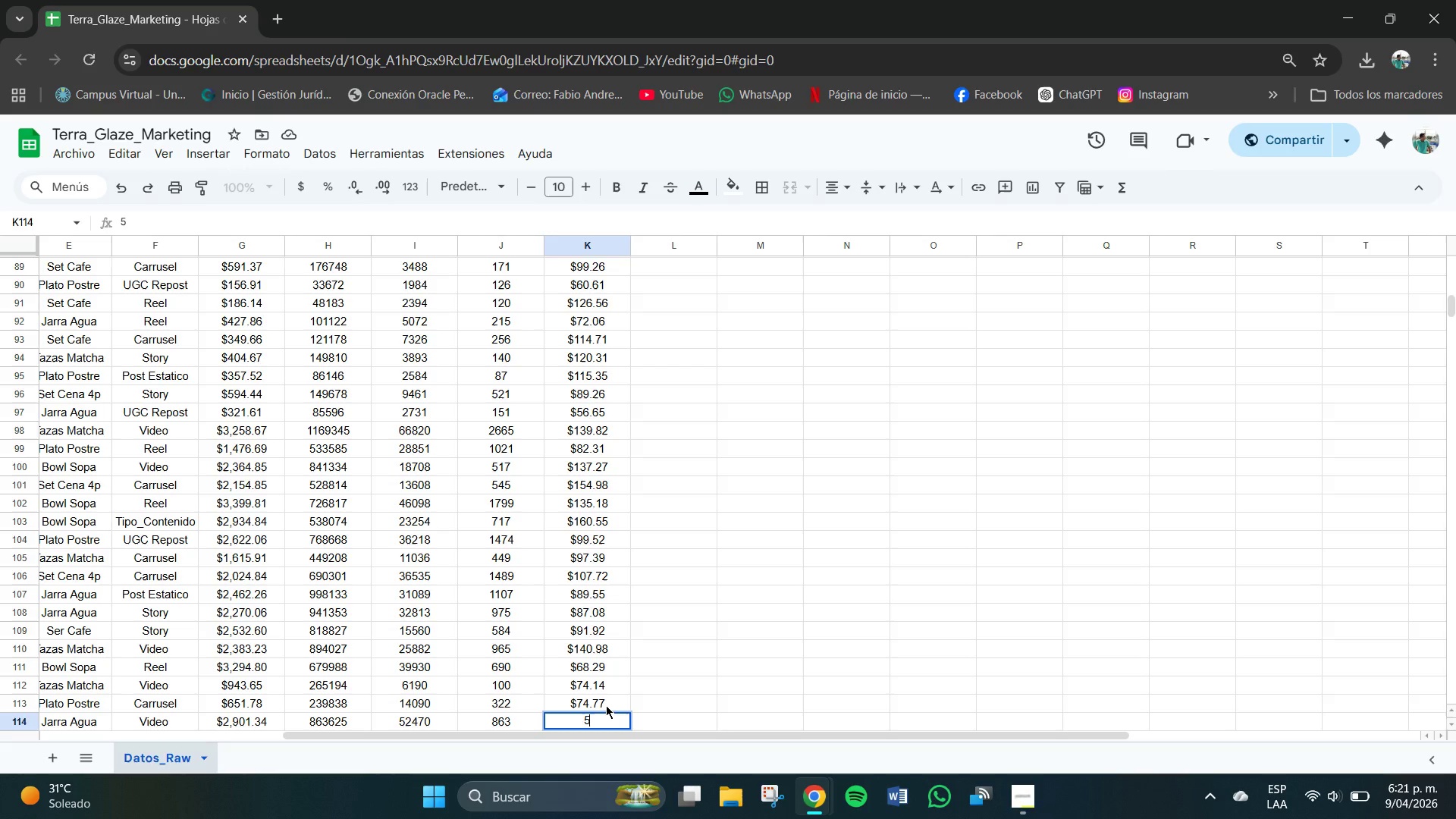 
key(Numpad0)
 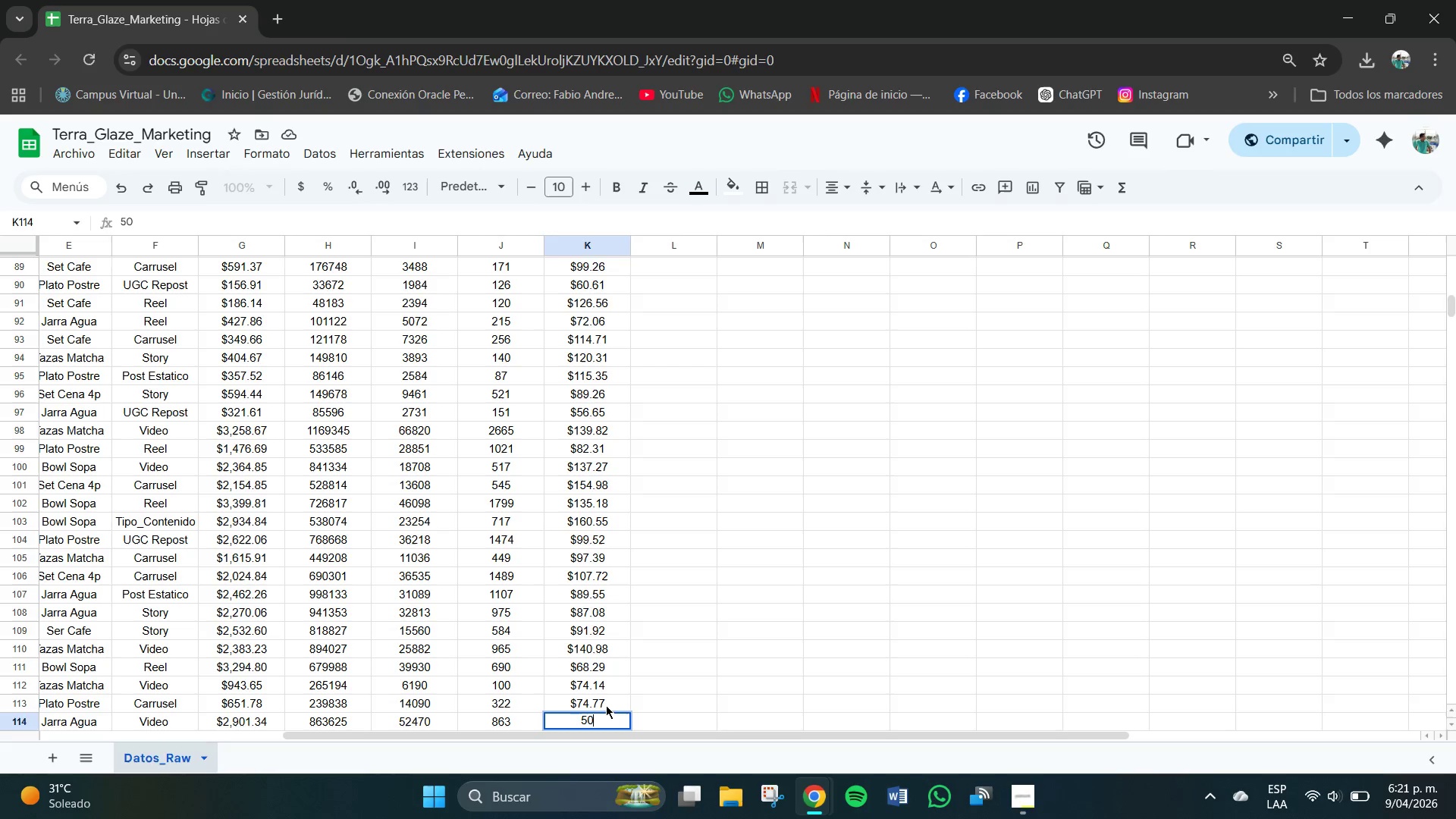 
key(NumpadDecimal)
 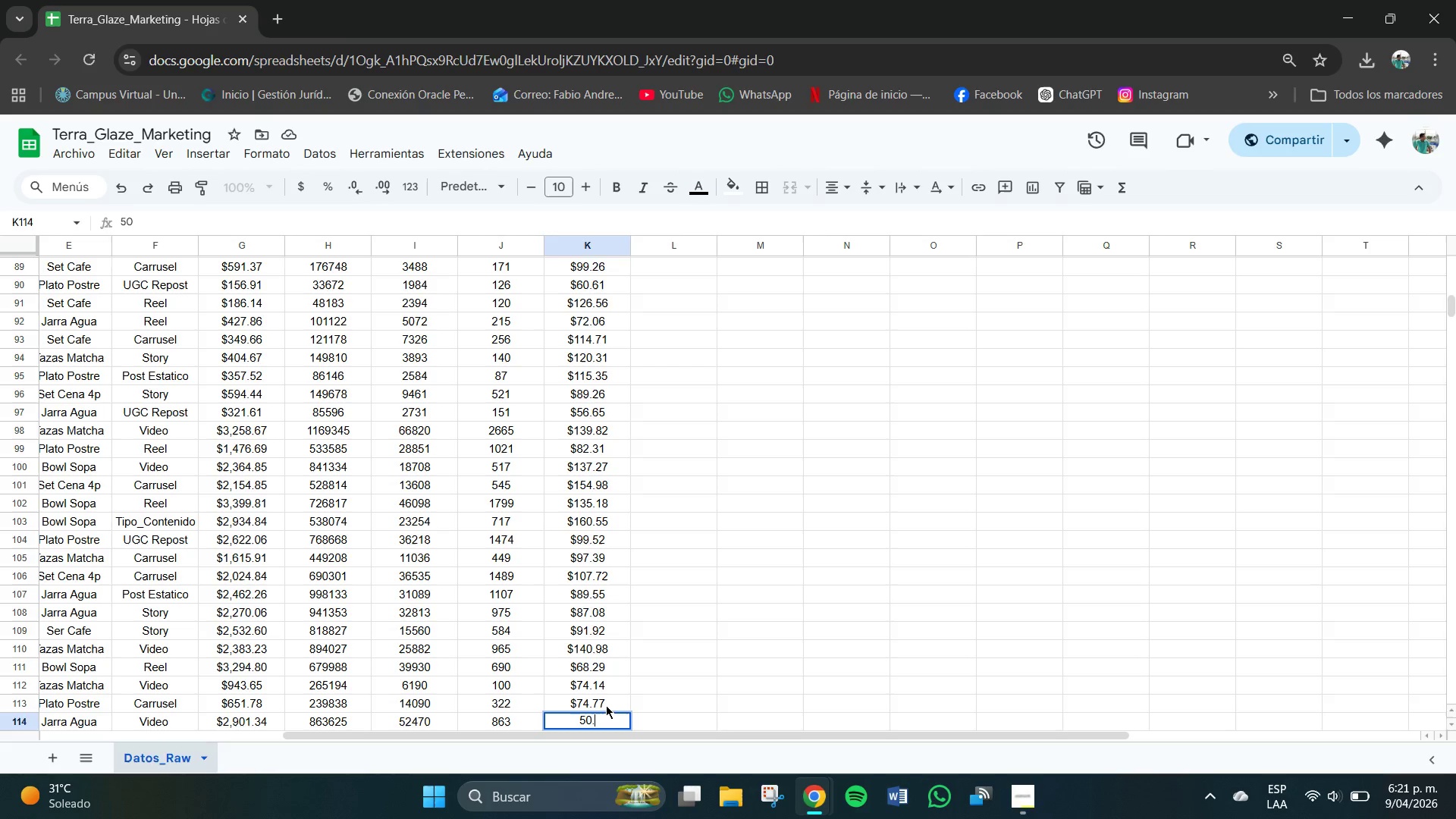 
key(Numpad2)
 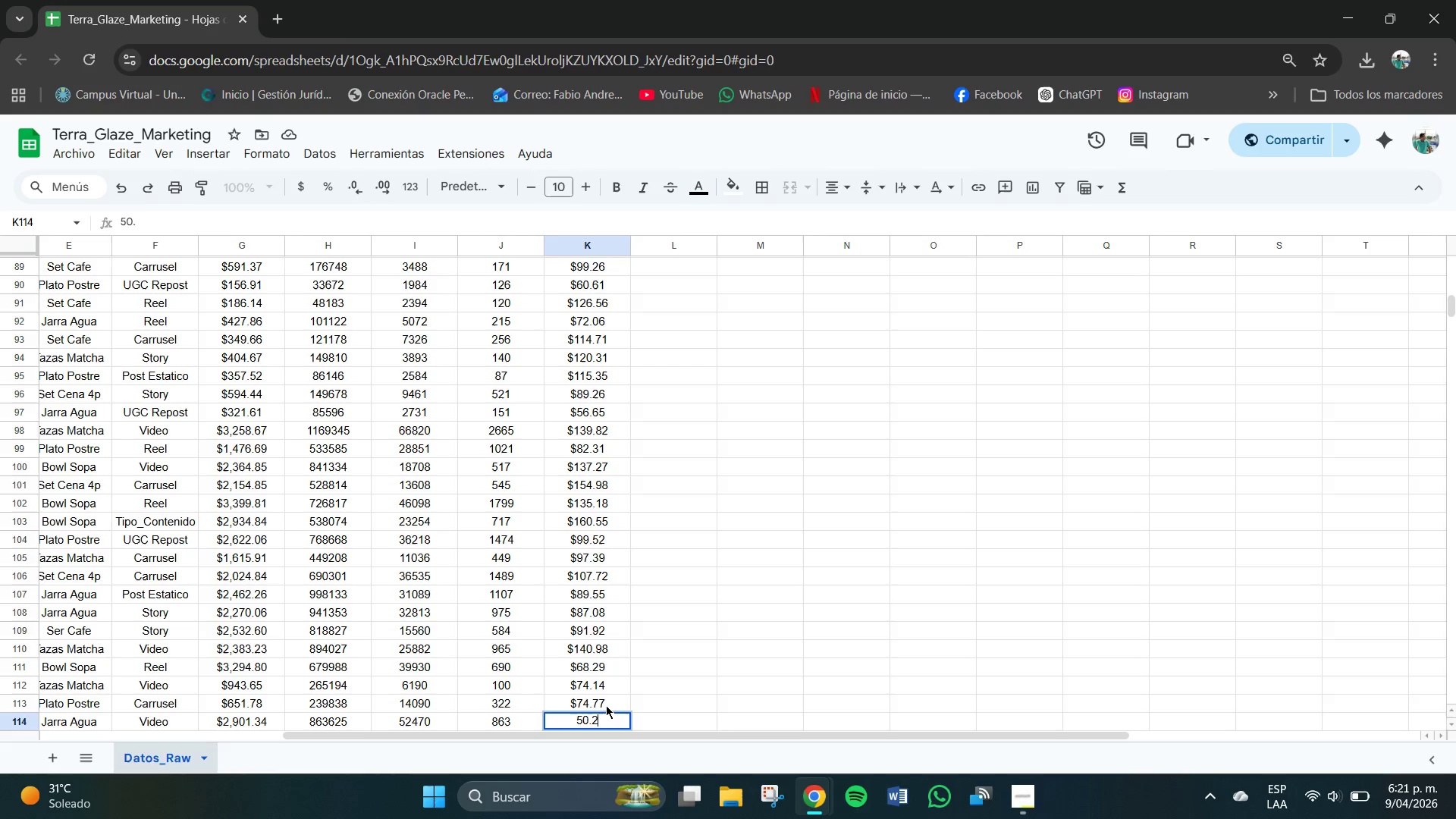 
key(Numpad5)
 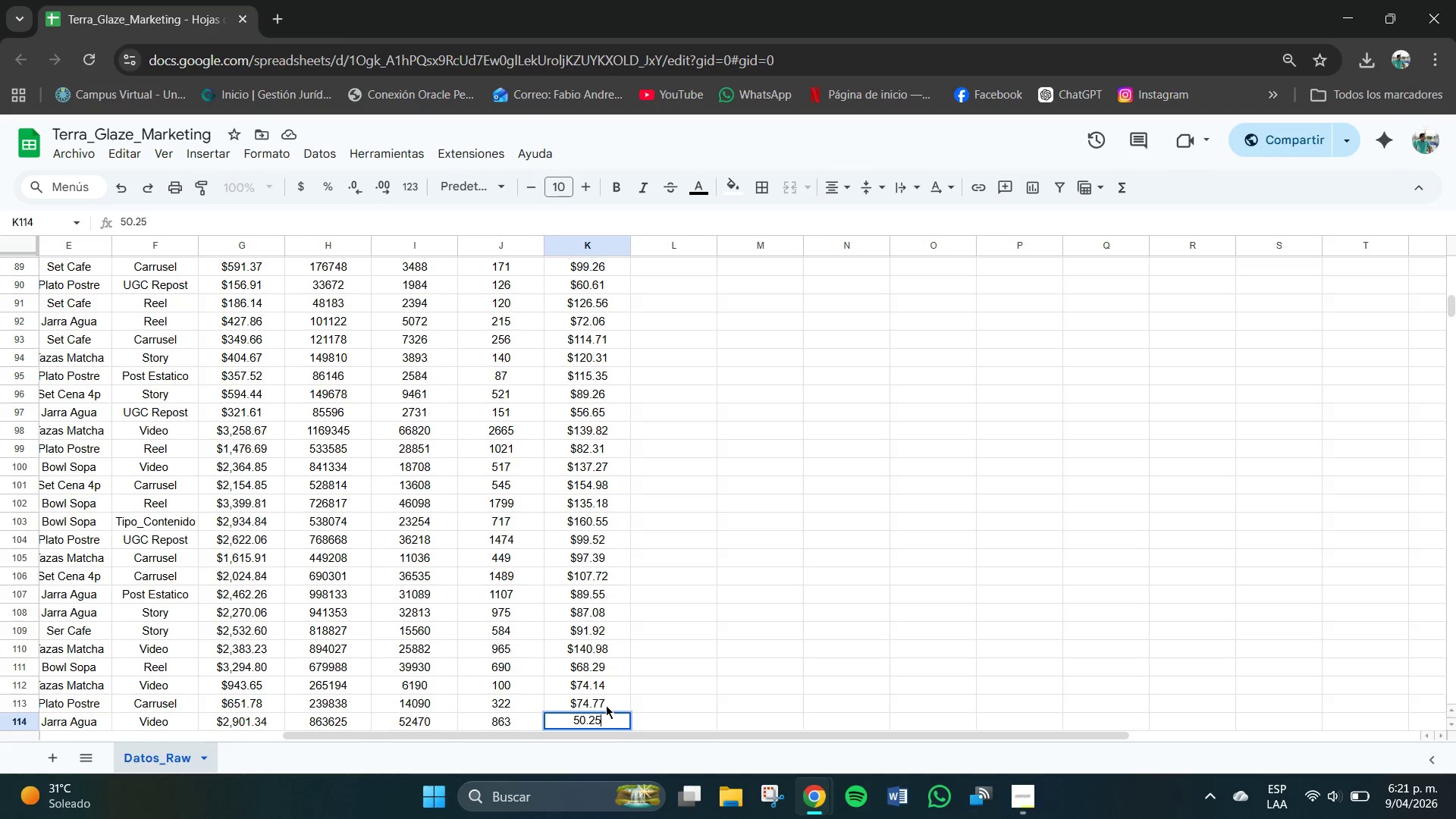 
key(NumpadEnter)
 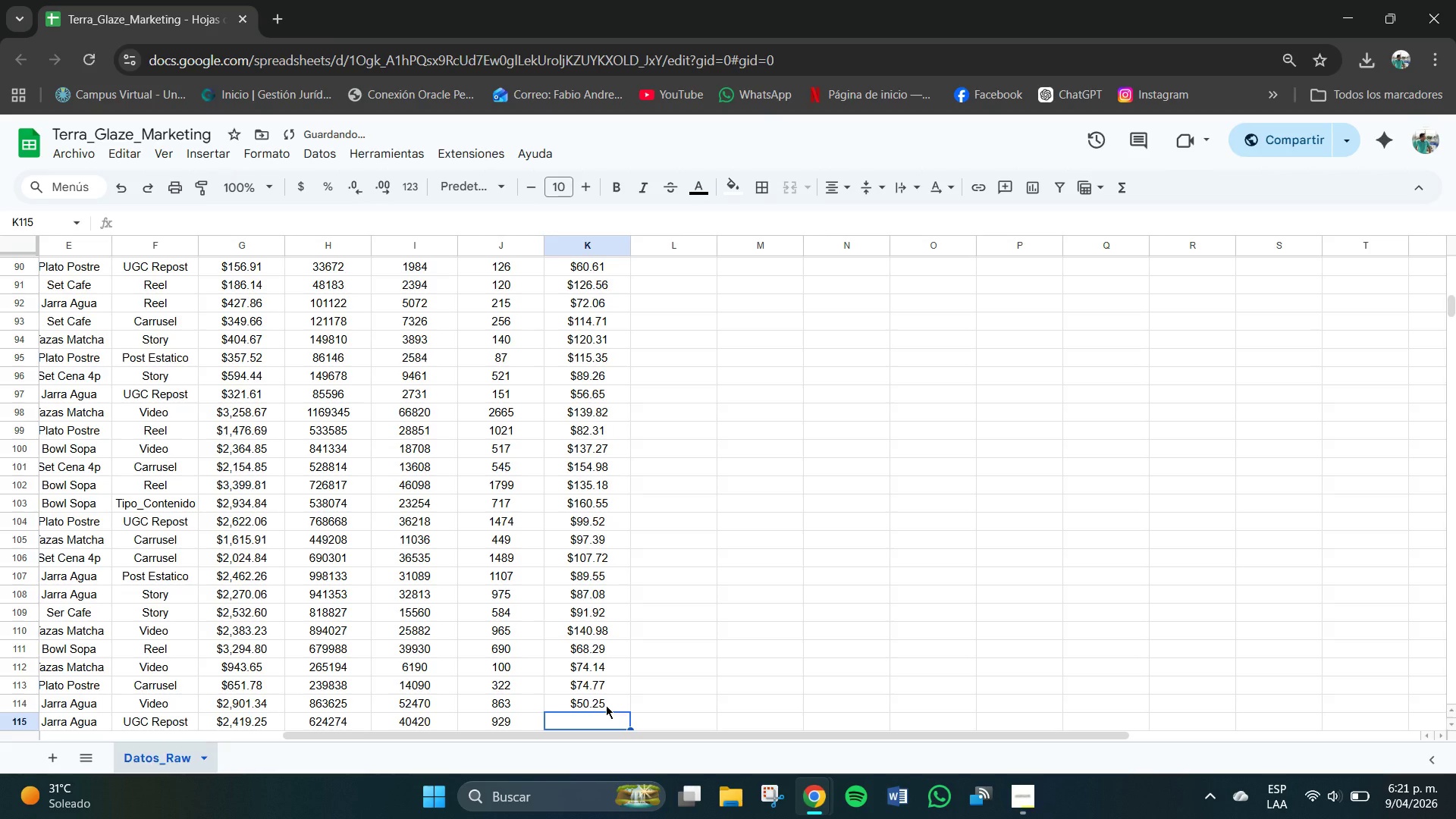 
key(Numpad7)
 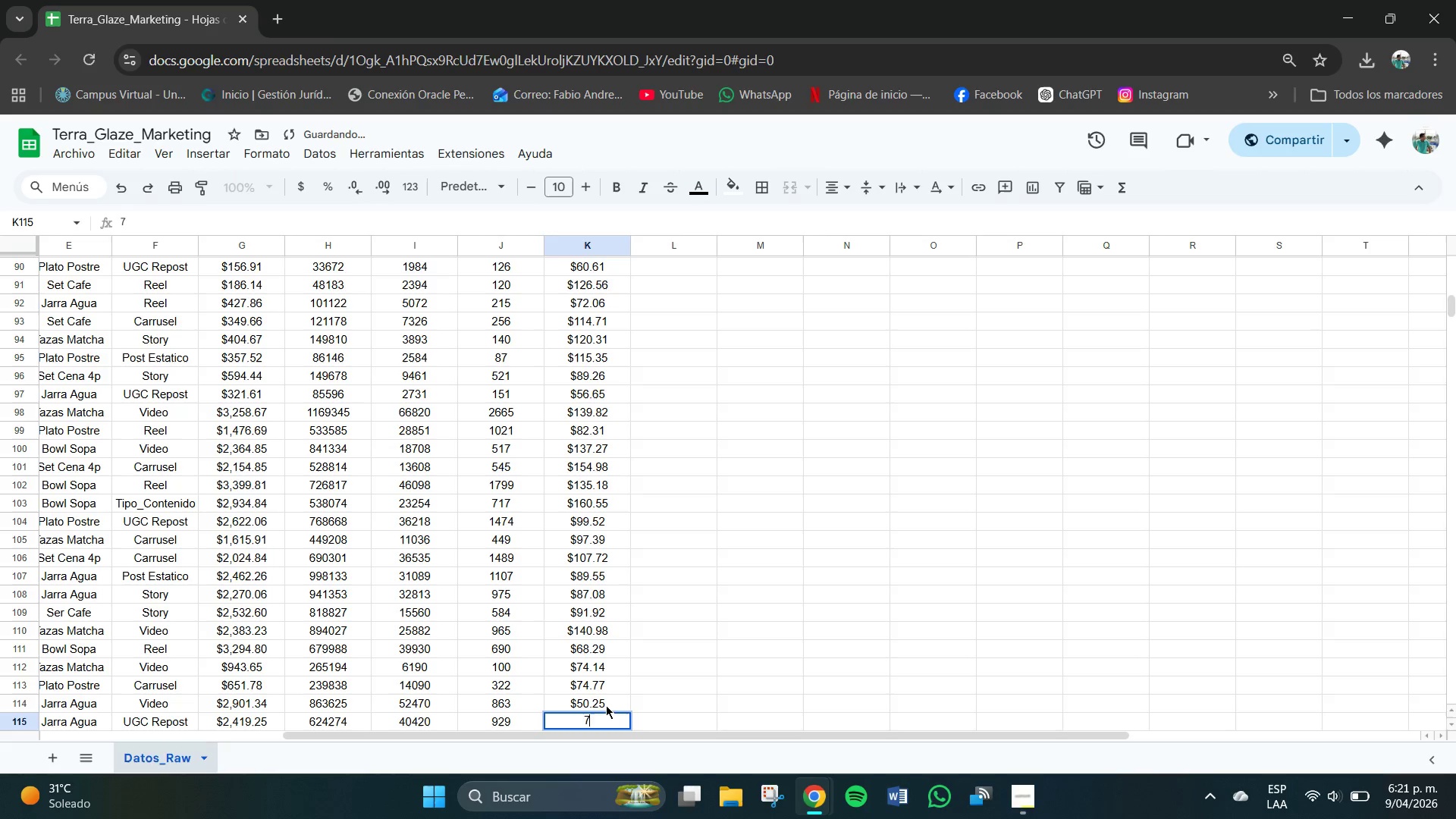 
key(Numpad4)
 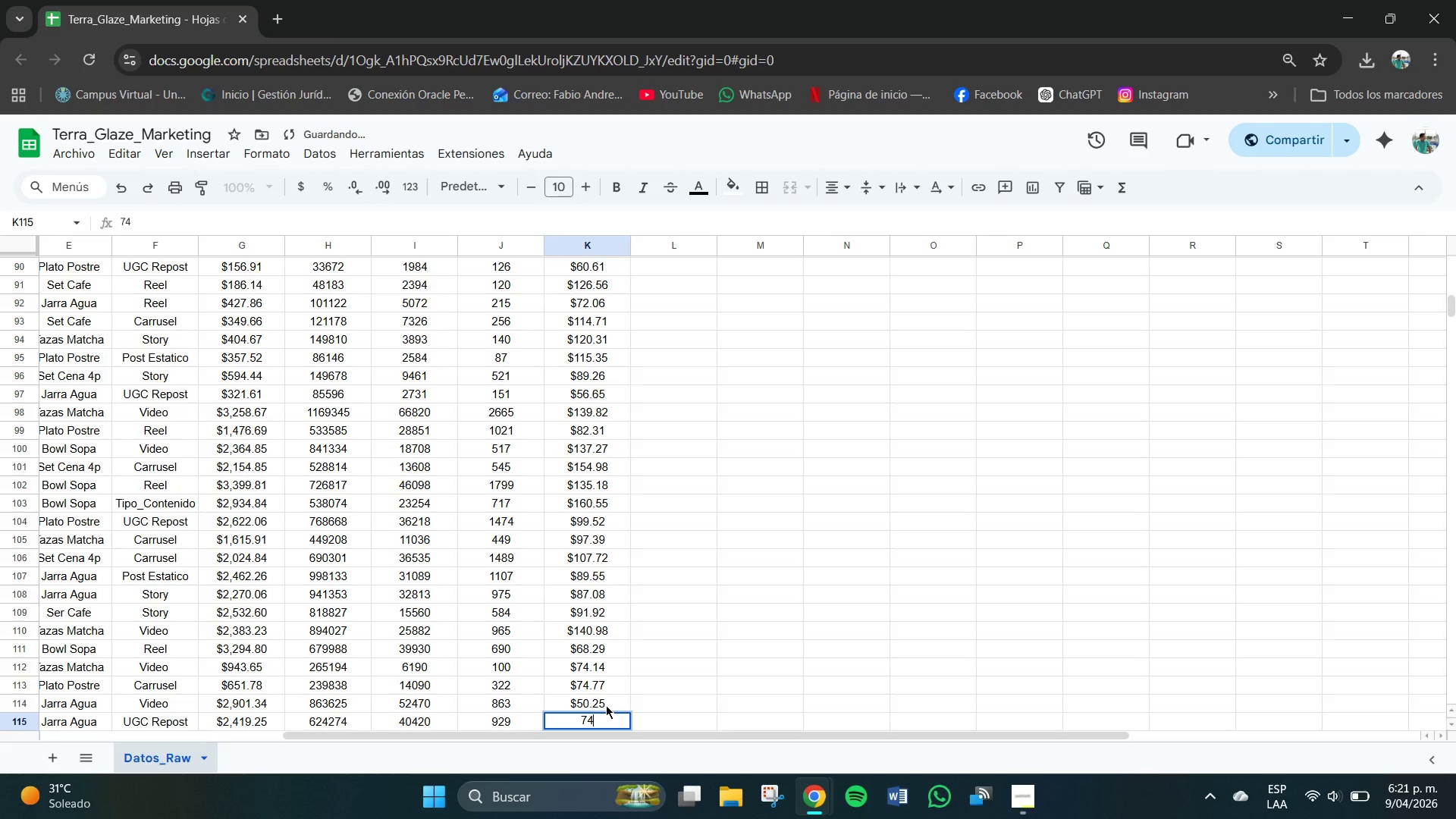 
key(NumpadDecimal)
 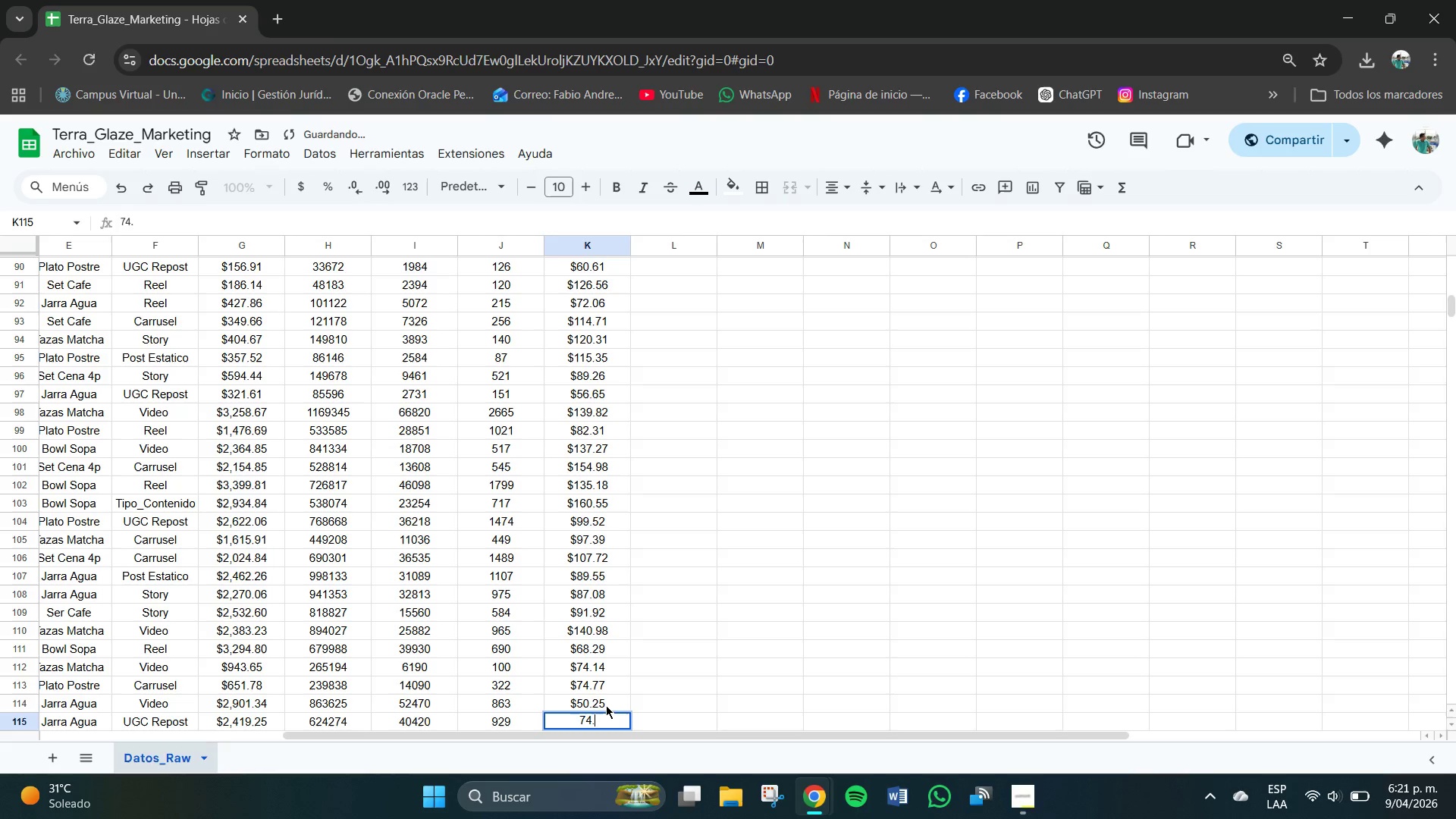 
key(Numpad4)
 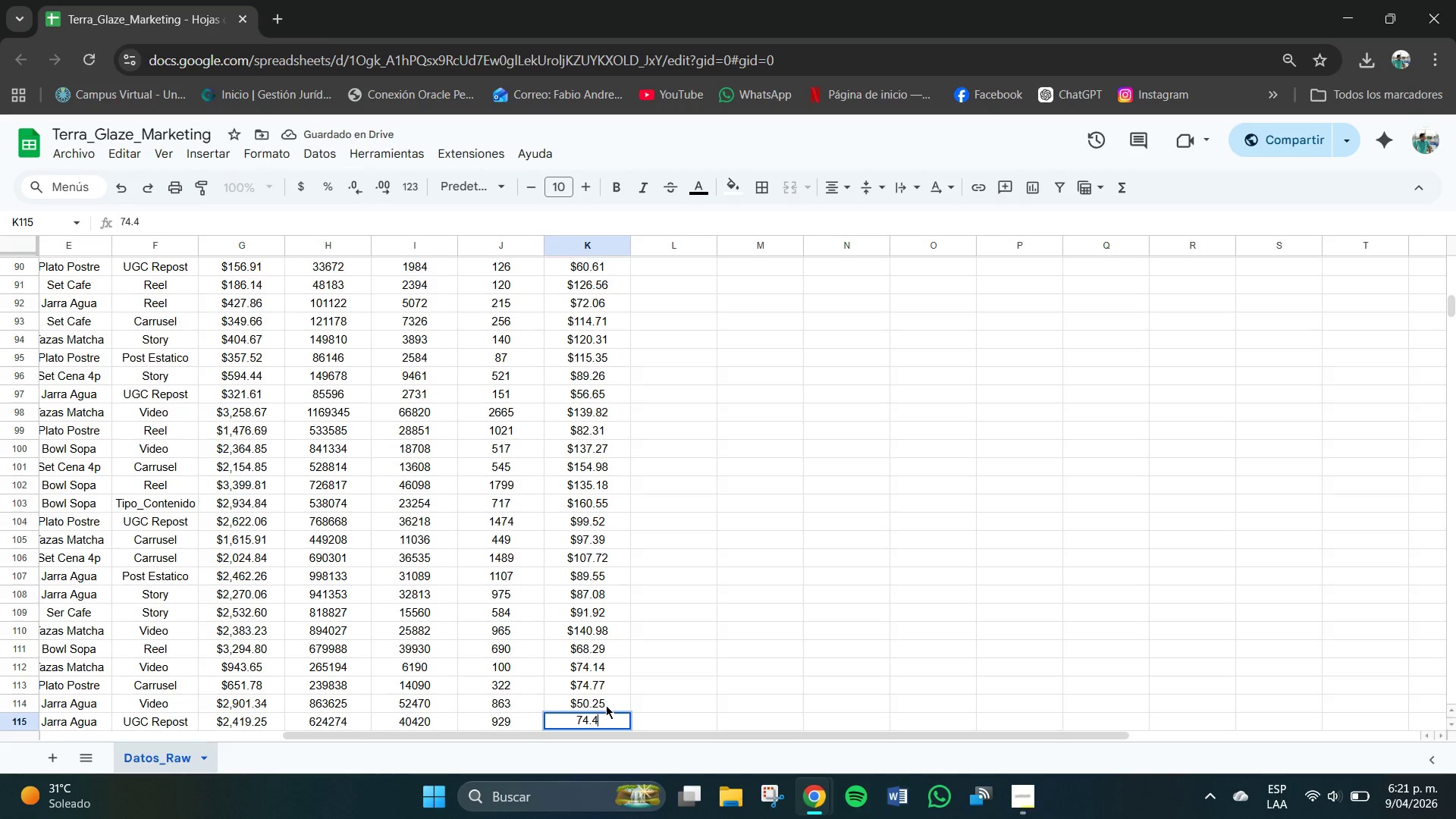 
key(Numpad9)
 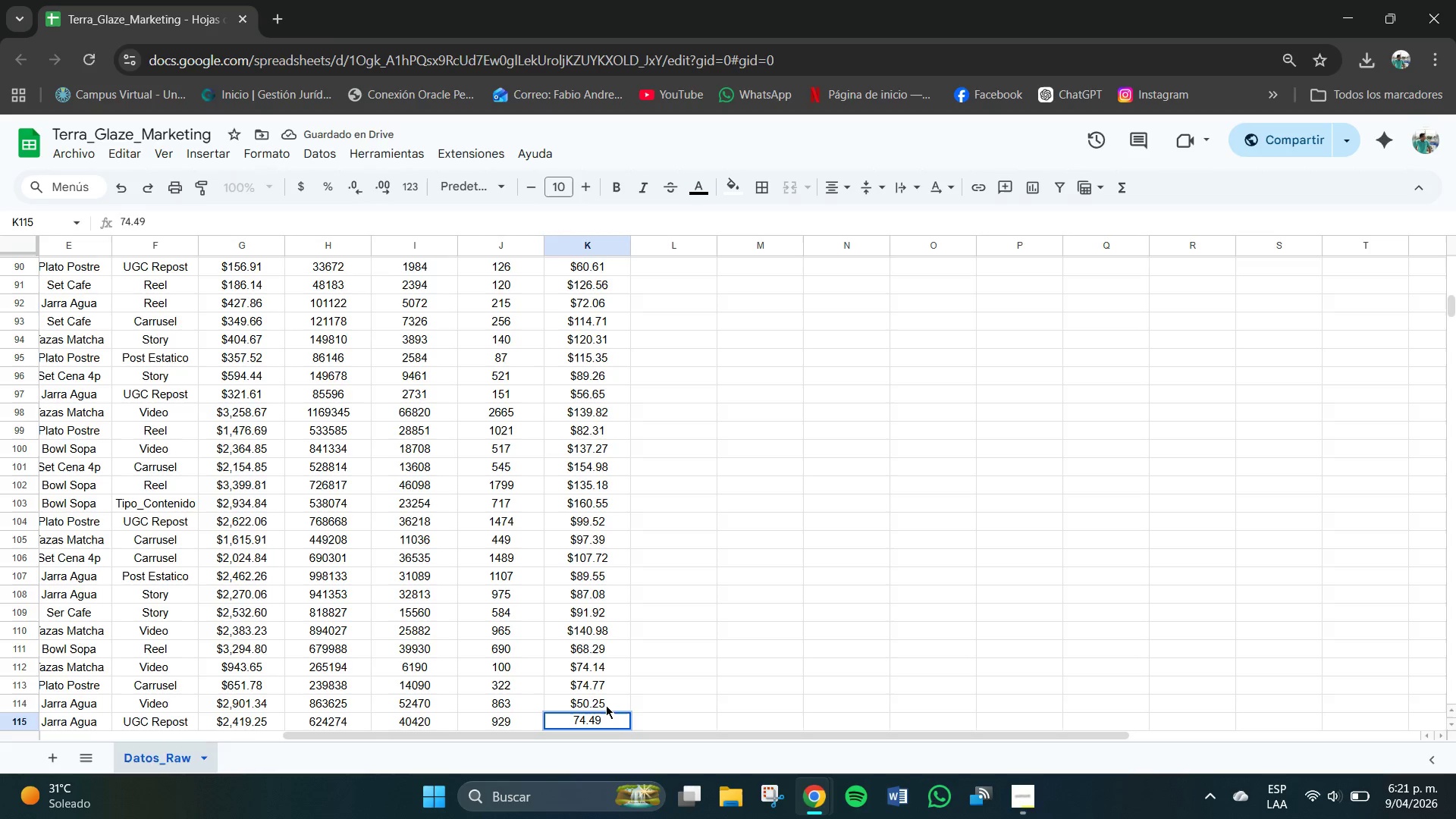 
key(NumpadEnter)
 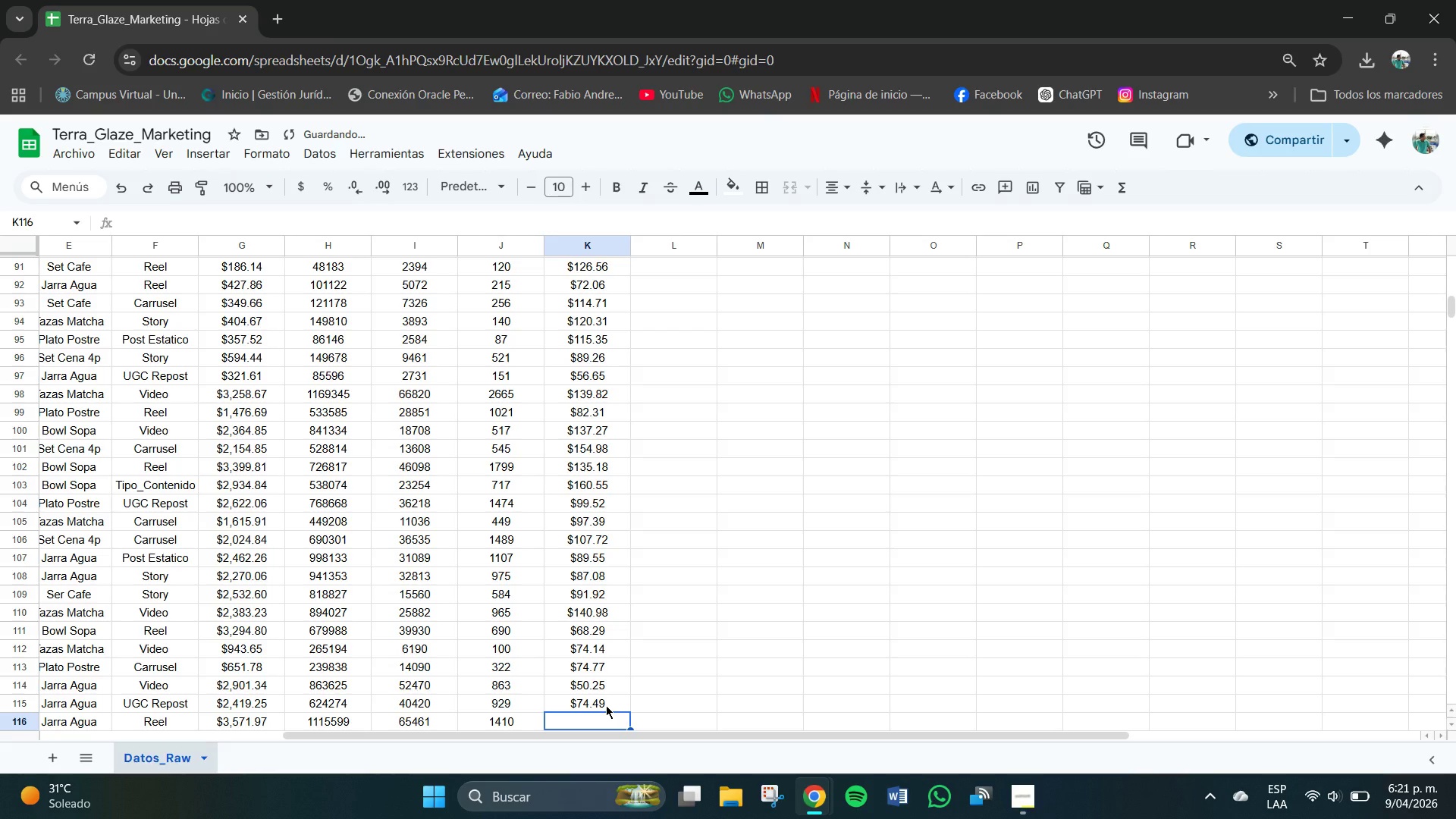 
key(Numpad1)
 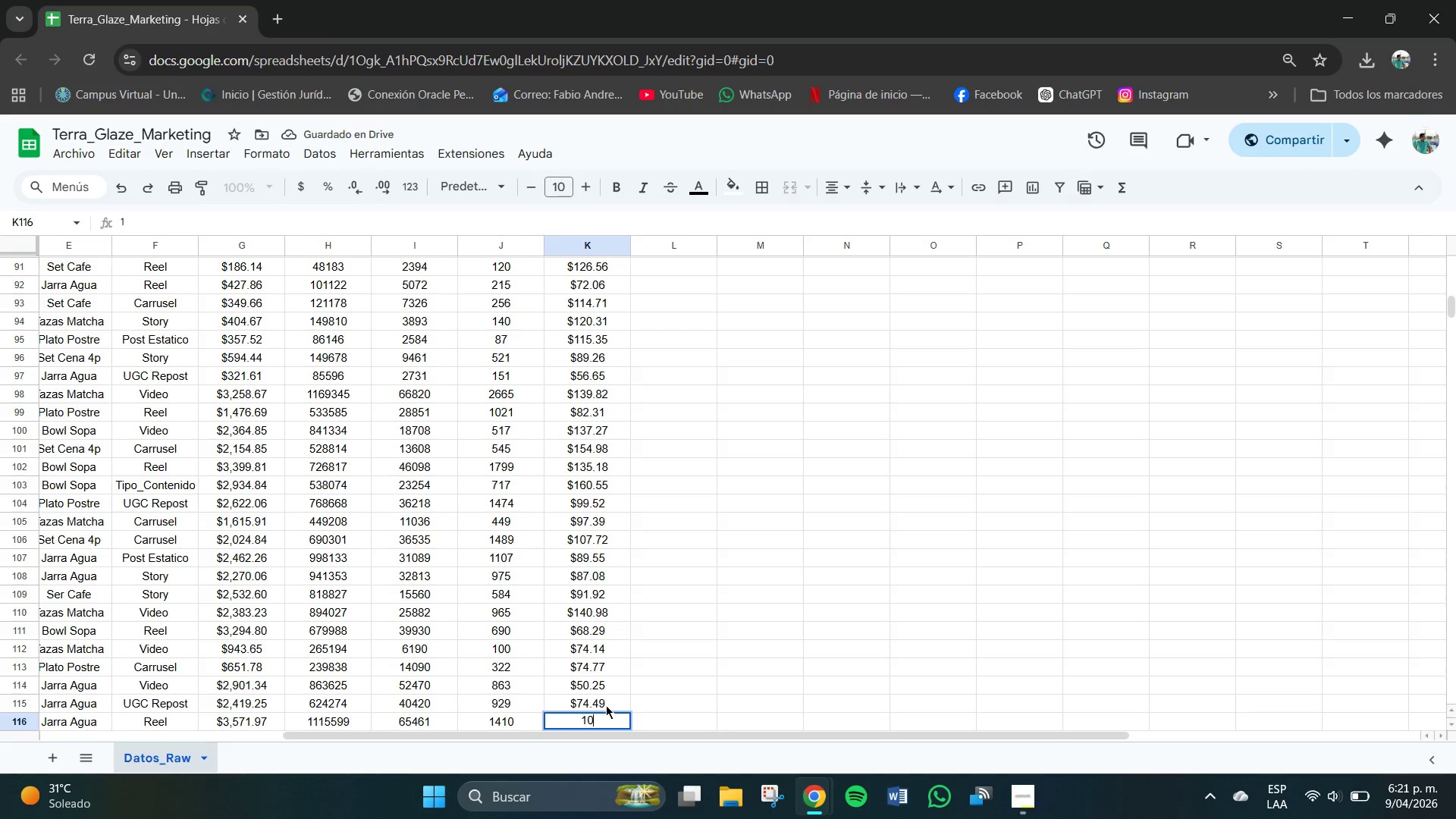 
key(Numpad0)
 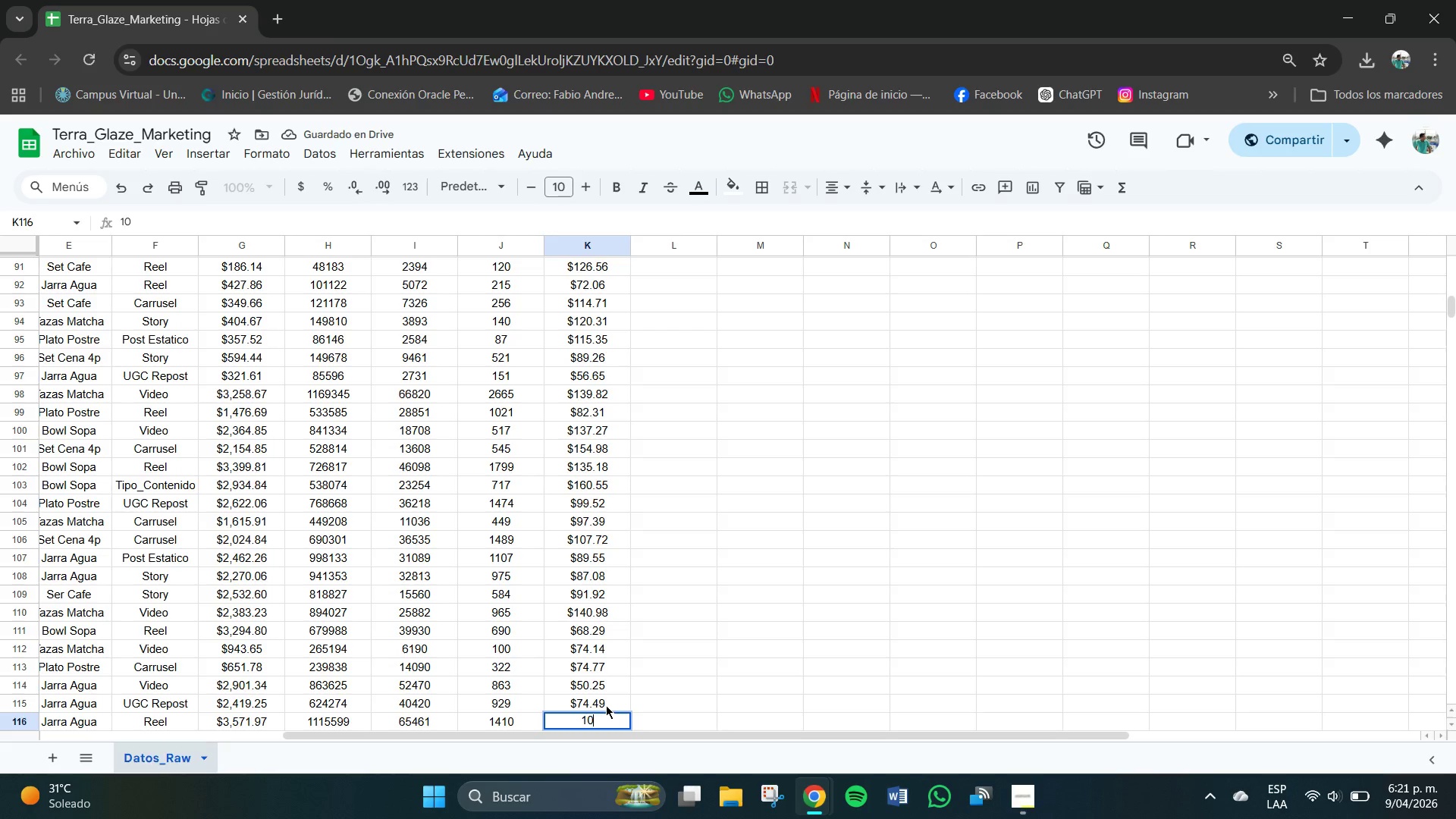 
key(Numpad2)
 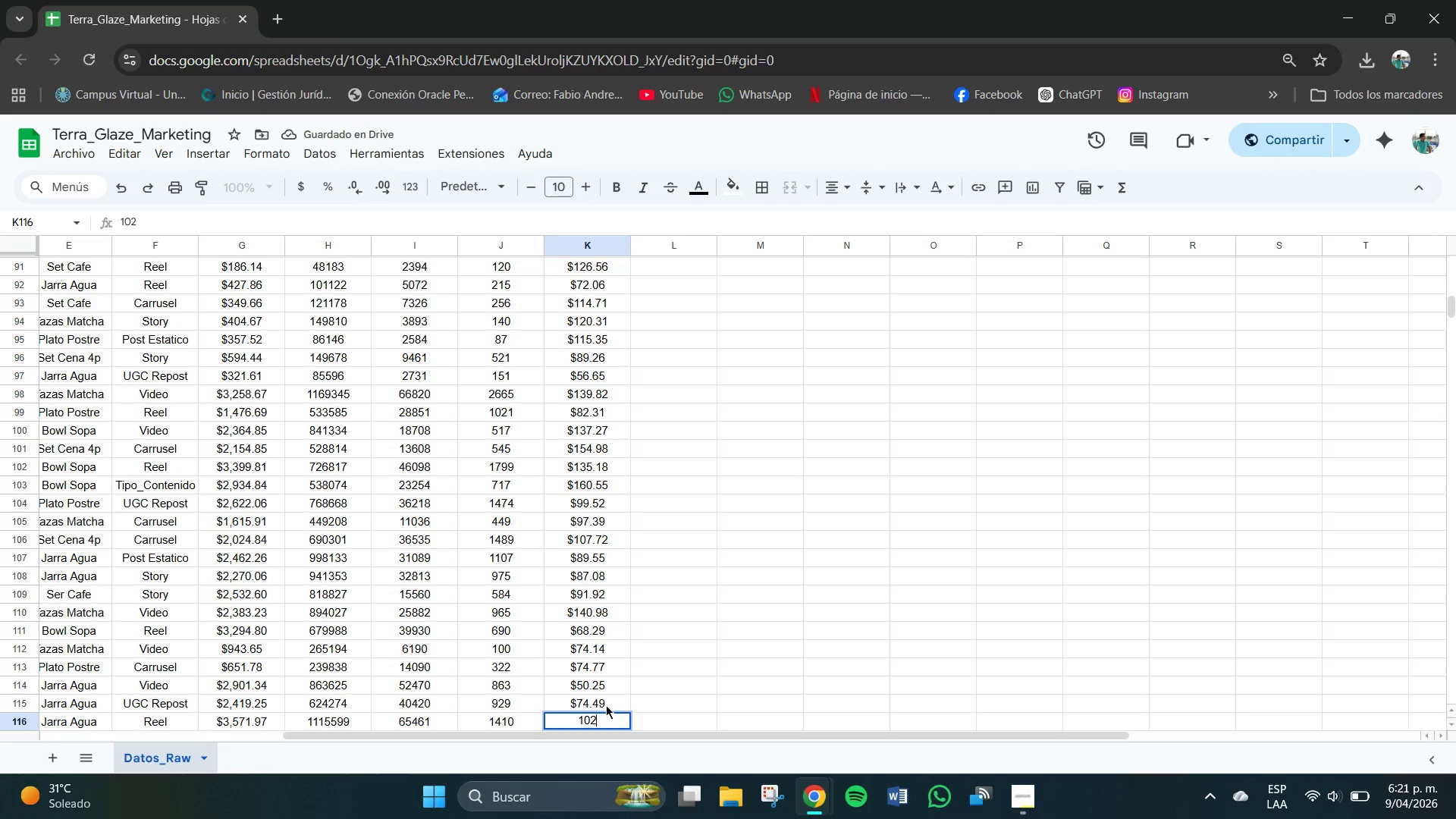 
key(NumpadDecimal)
 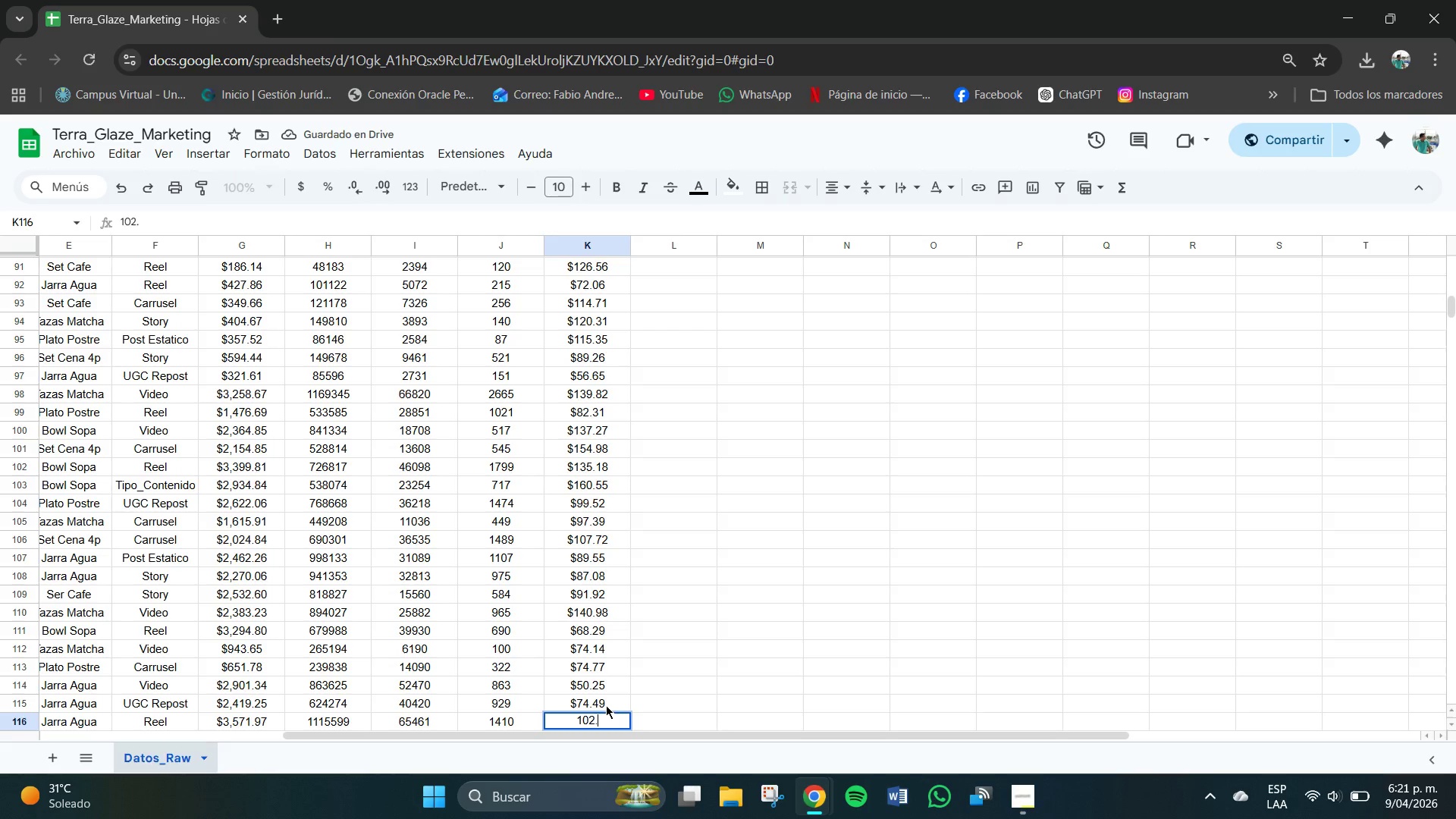 
key(Numpad7)
 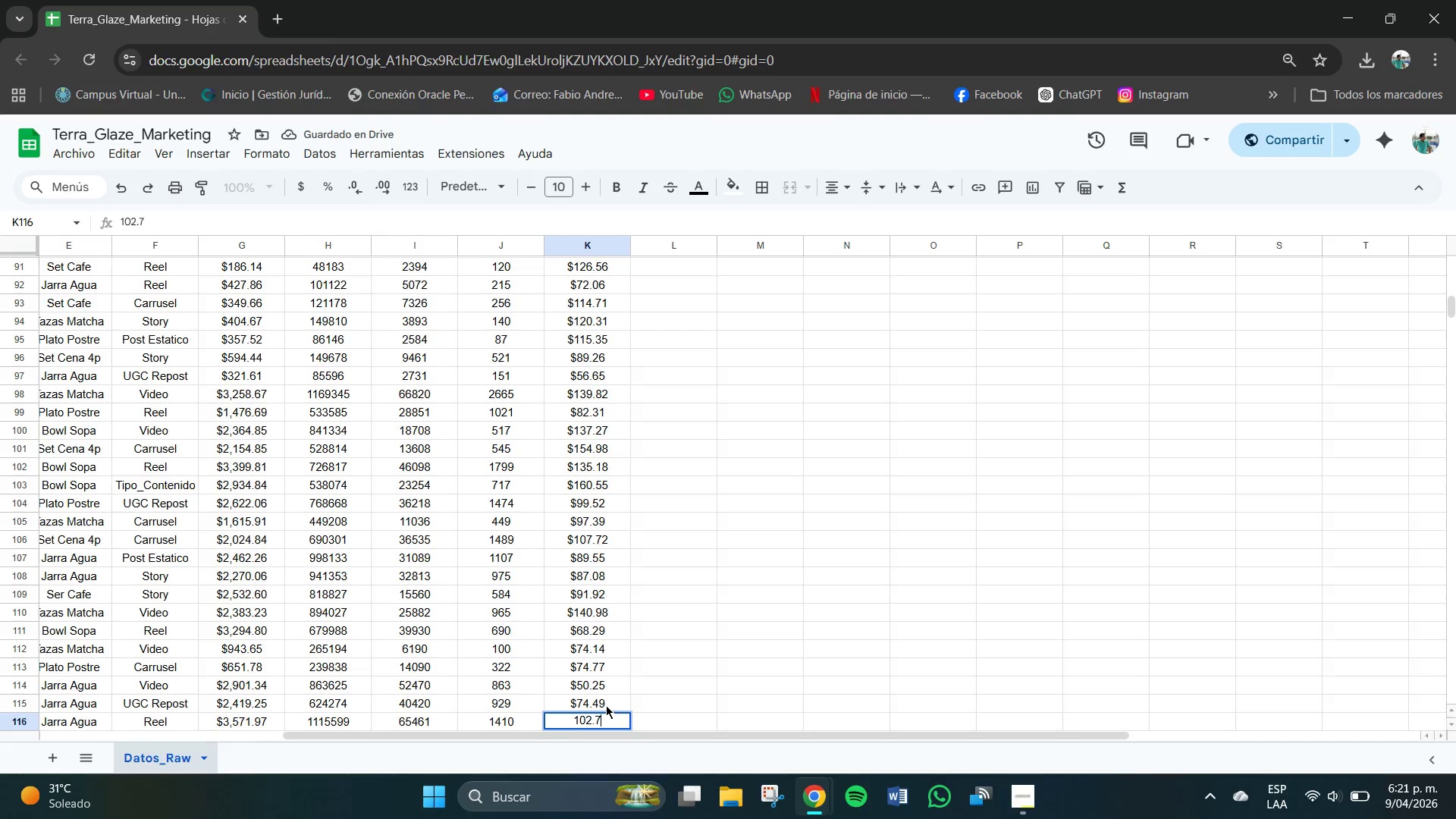 
key(Numpad3)
 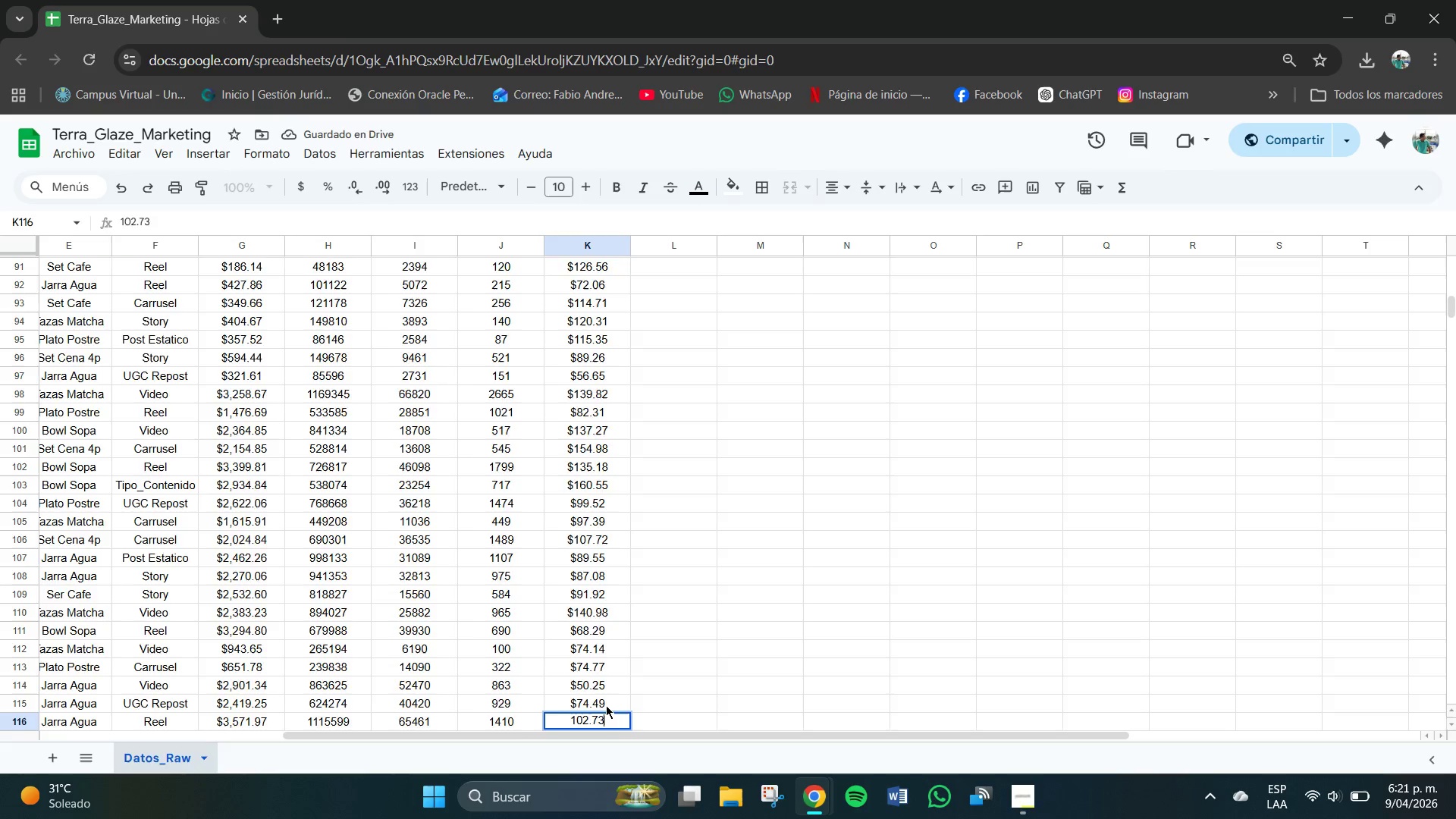 
key(NumpadEnter)
 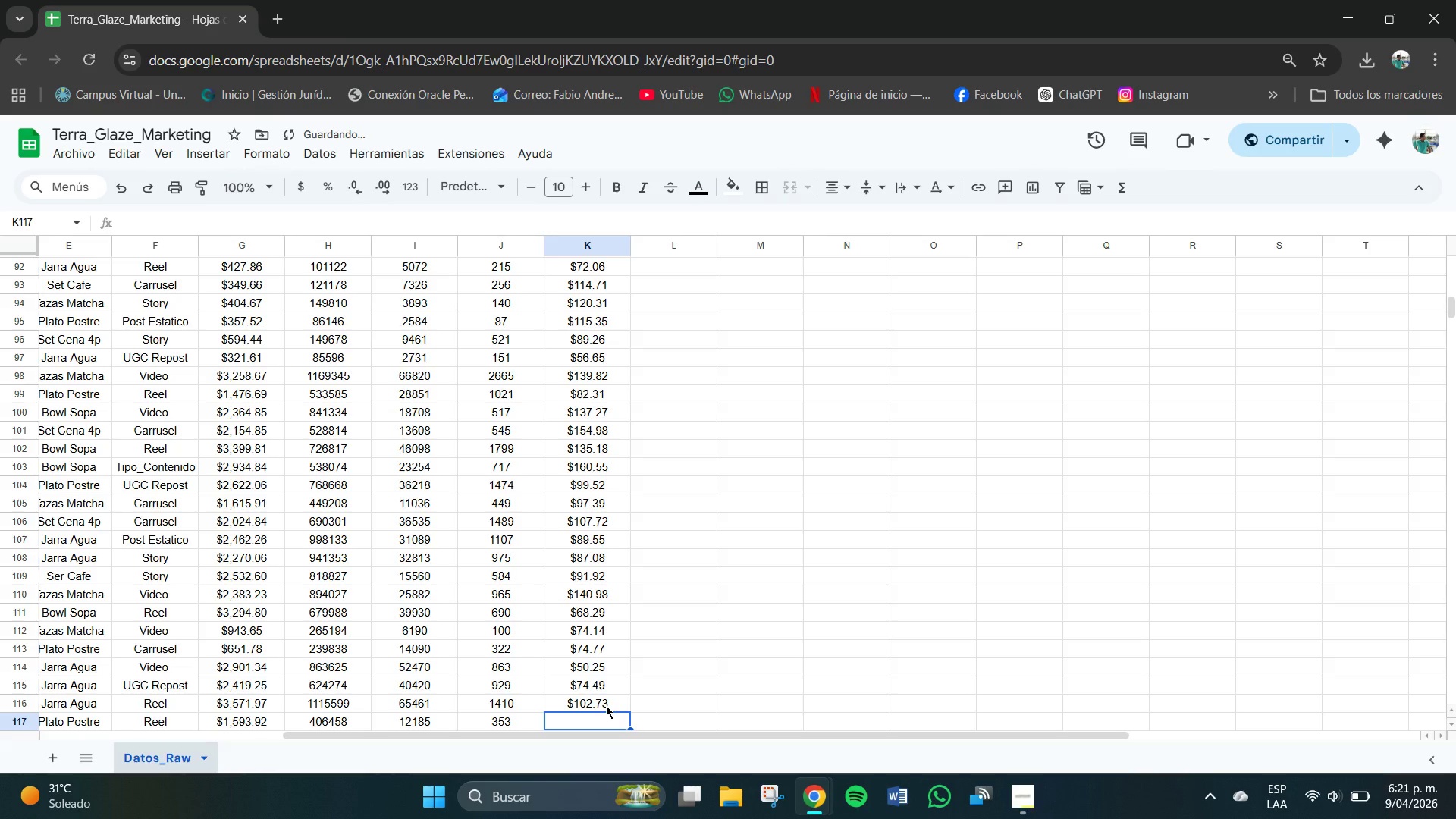 
key(Numpad8)
 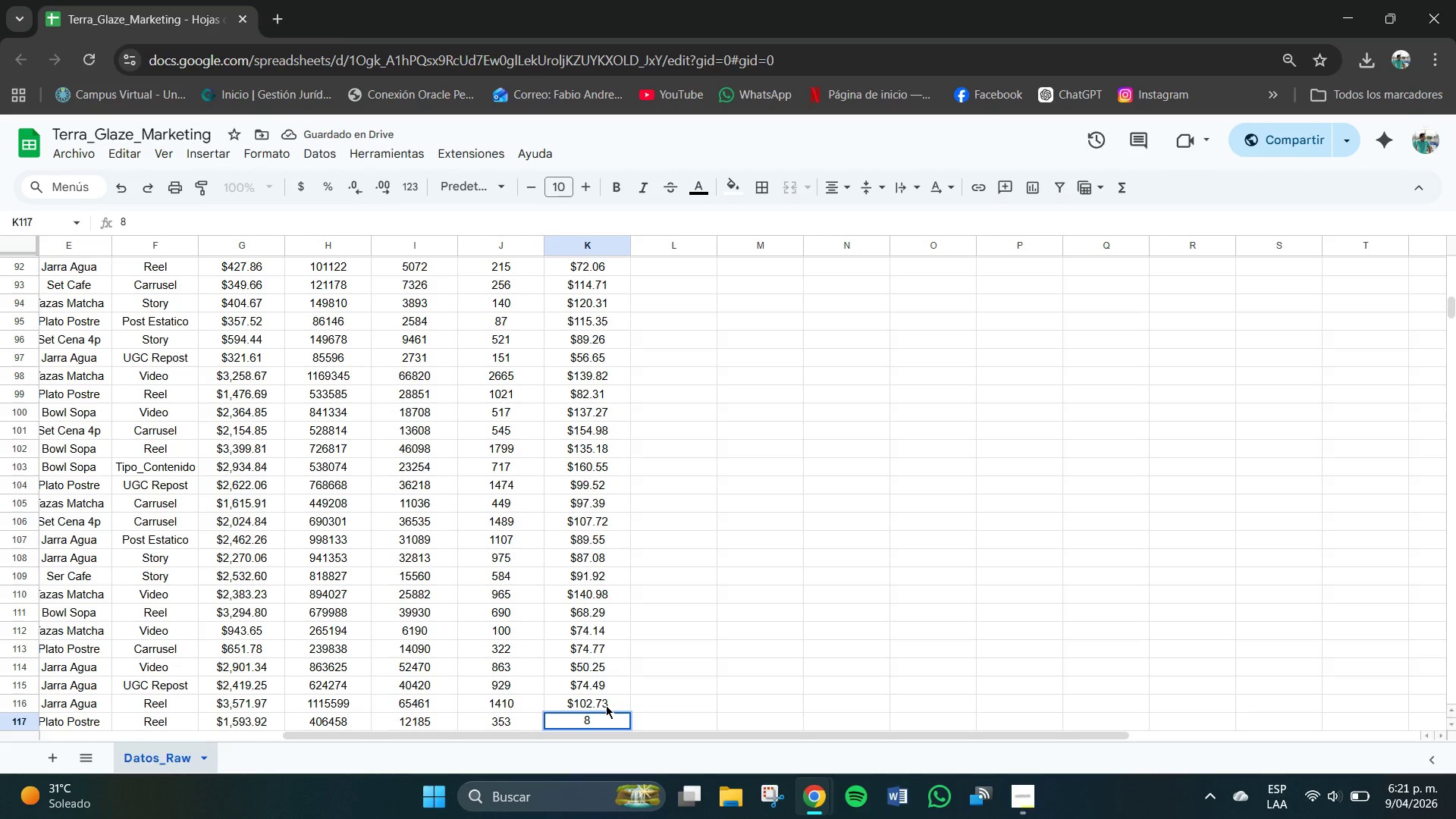 
key(Numpad9)
 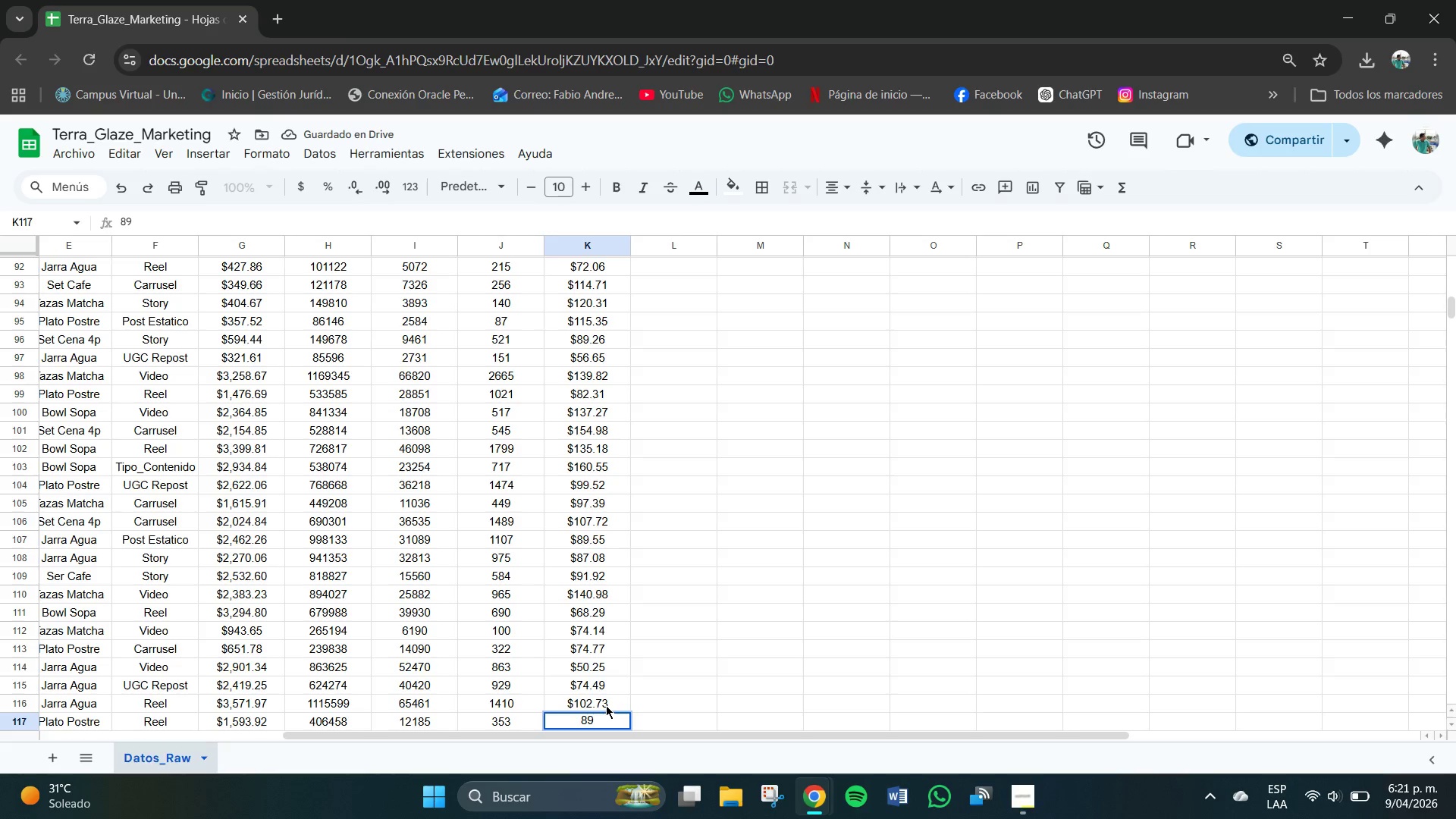 
key(NumpadDecimal)
 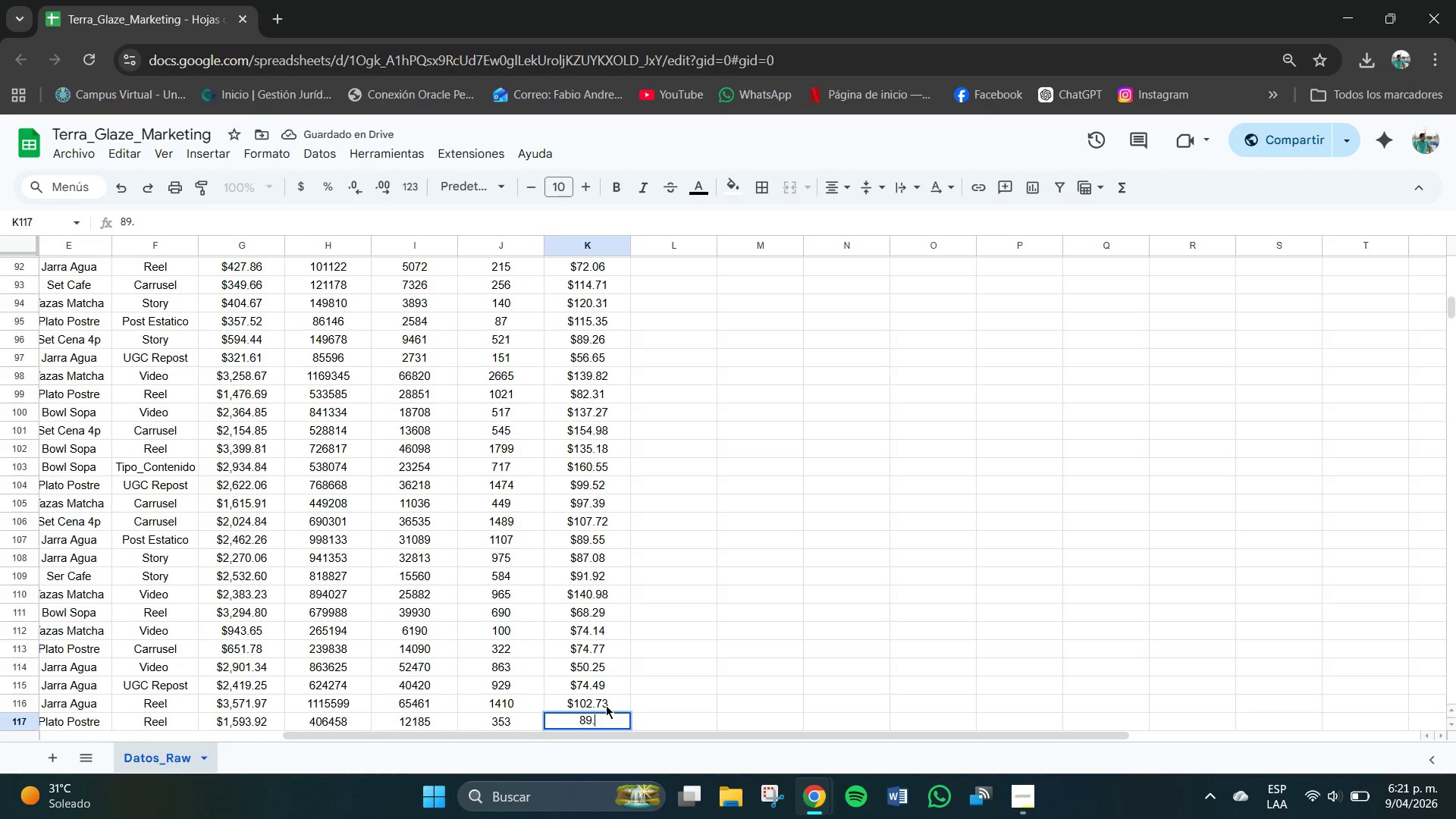 
key(Numpad6)
 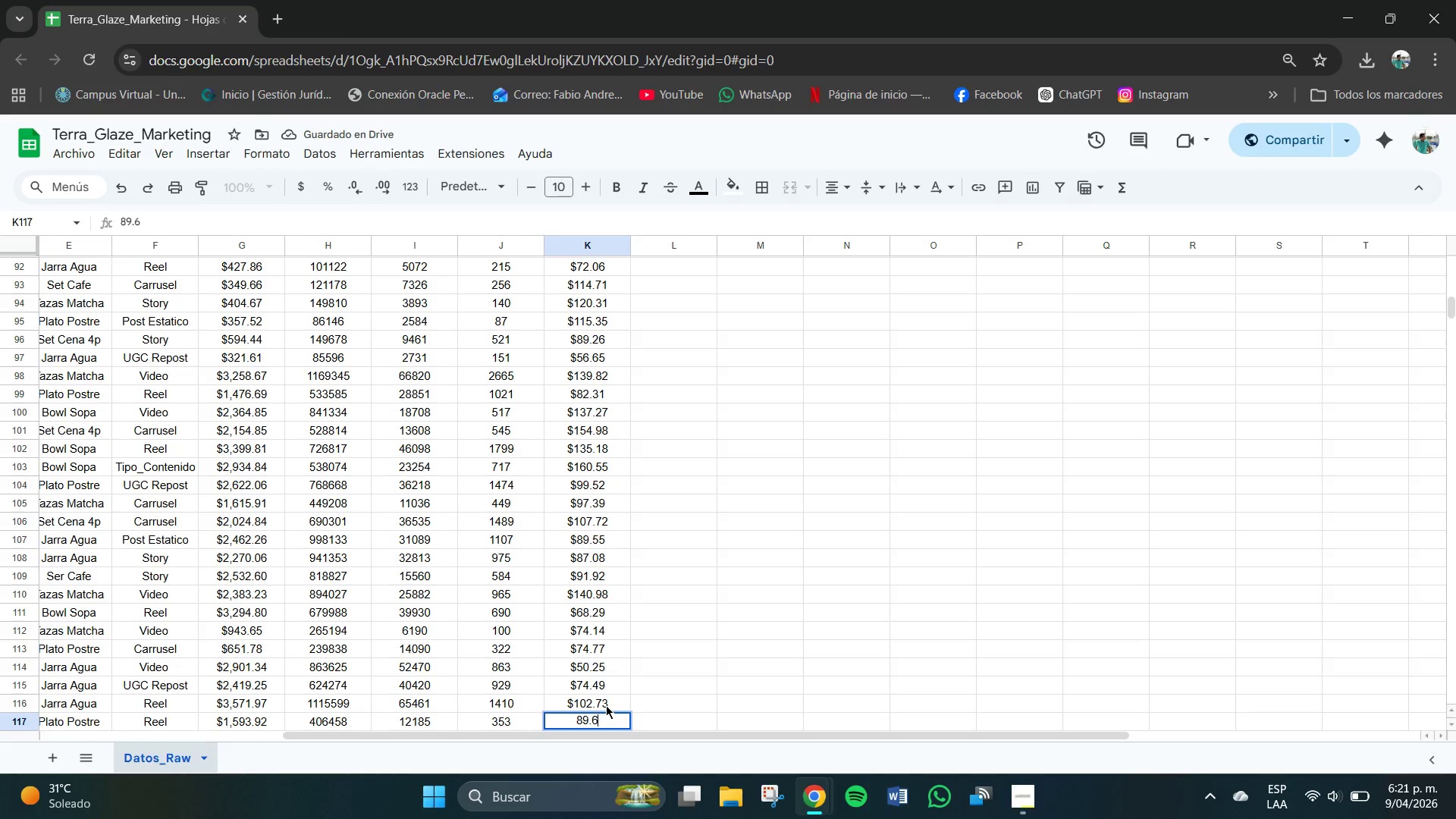 
key(Numpad4)
 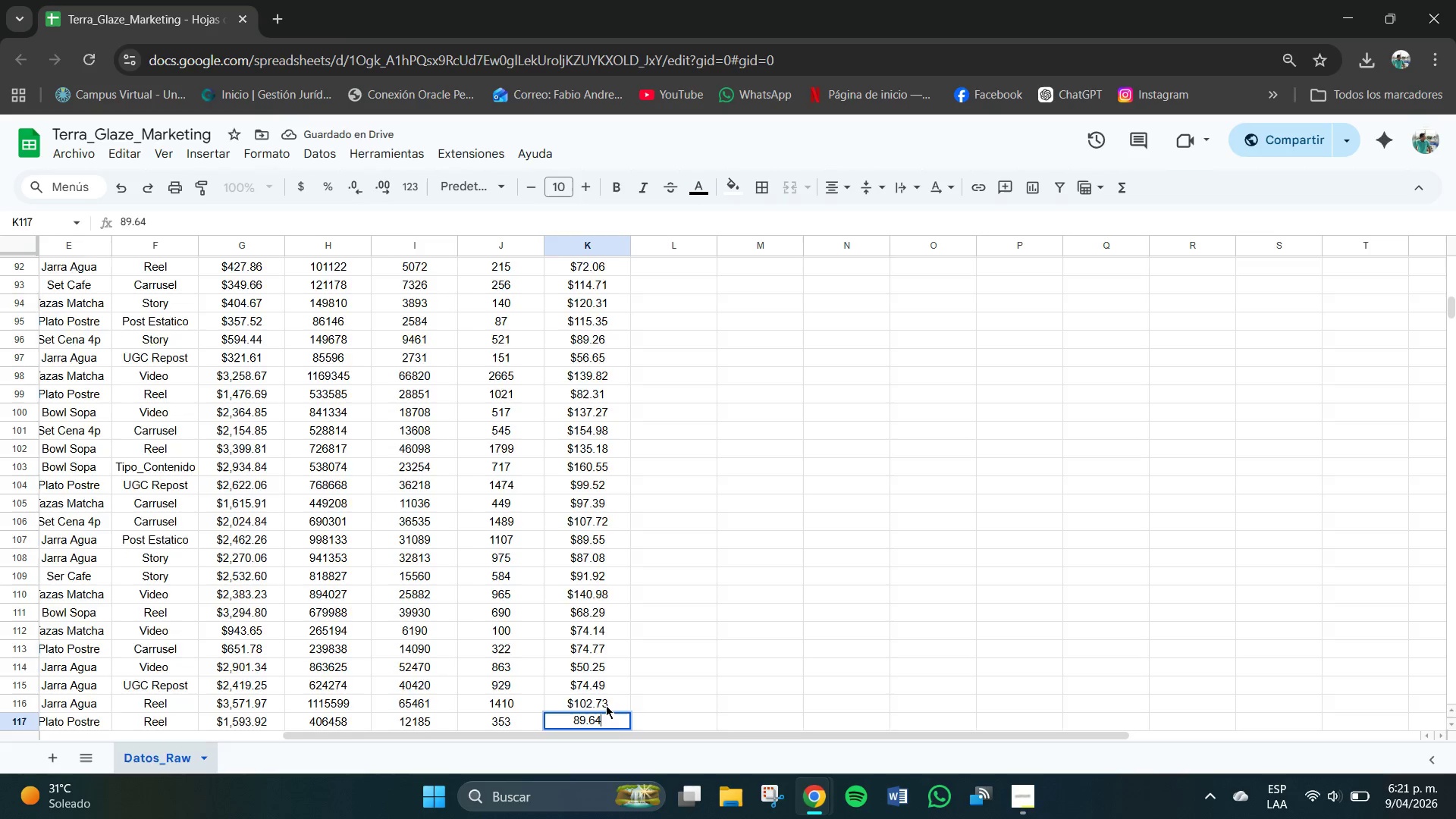 
key(NumpadEnter)
 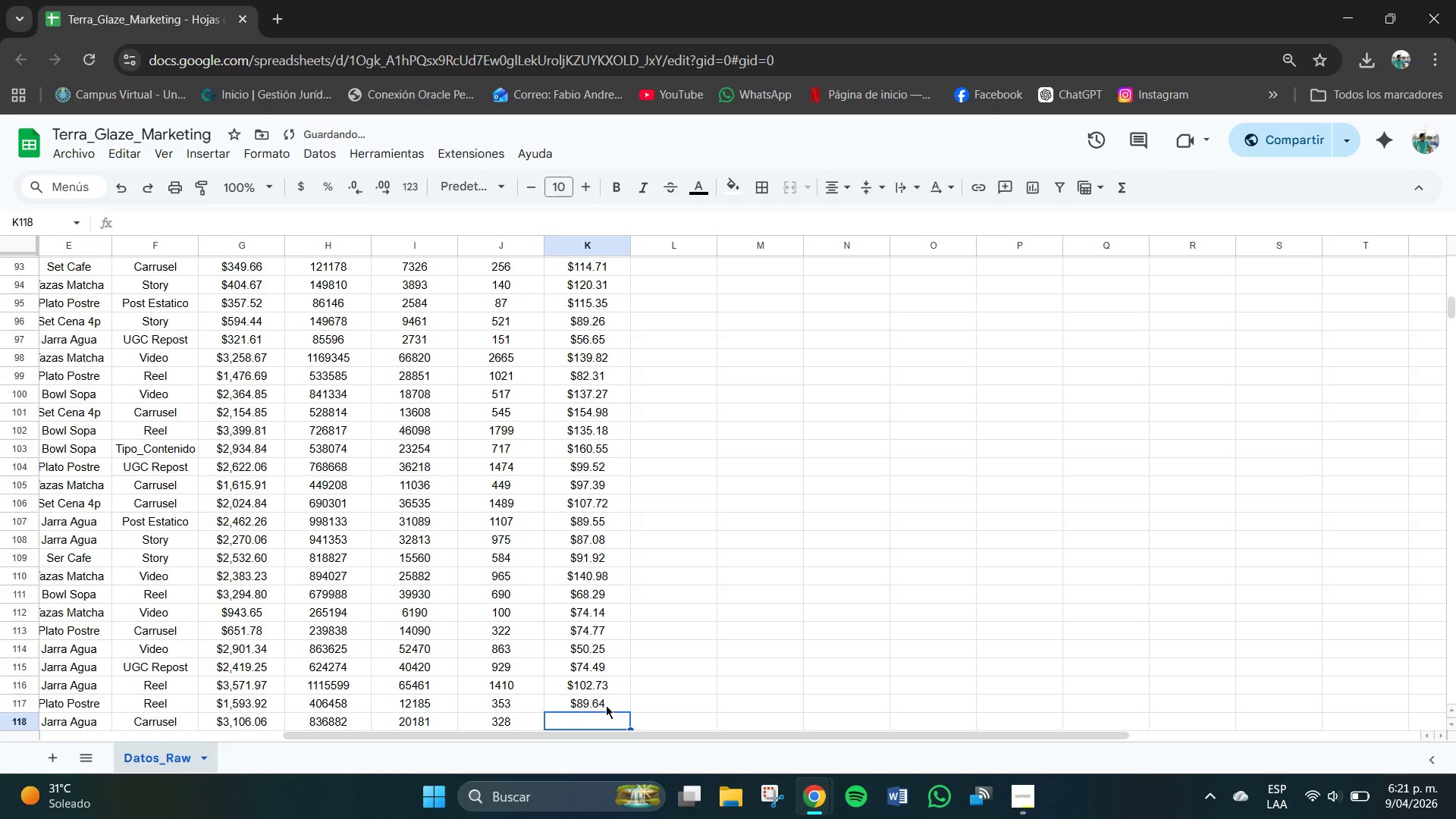 
key(Numpad1)
 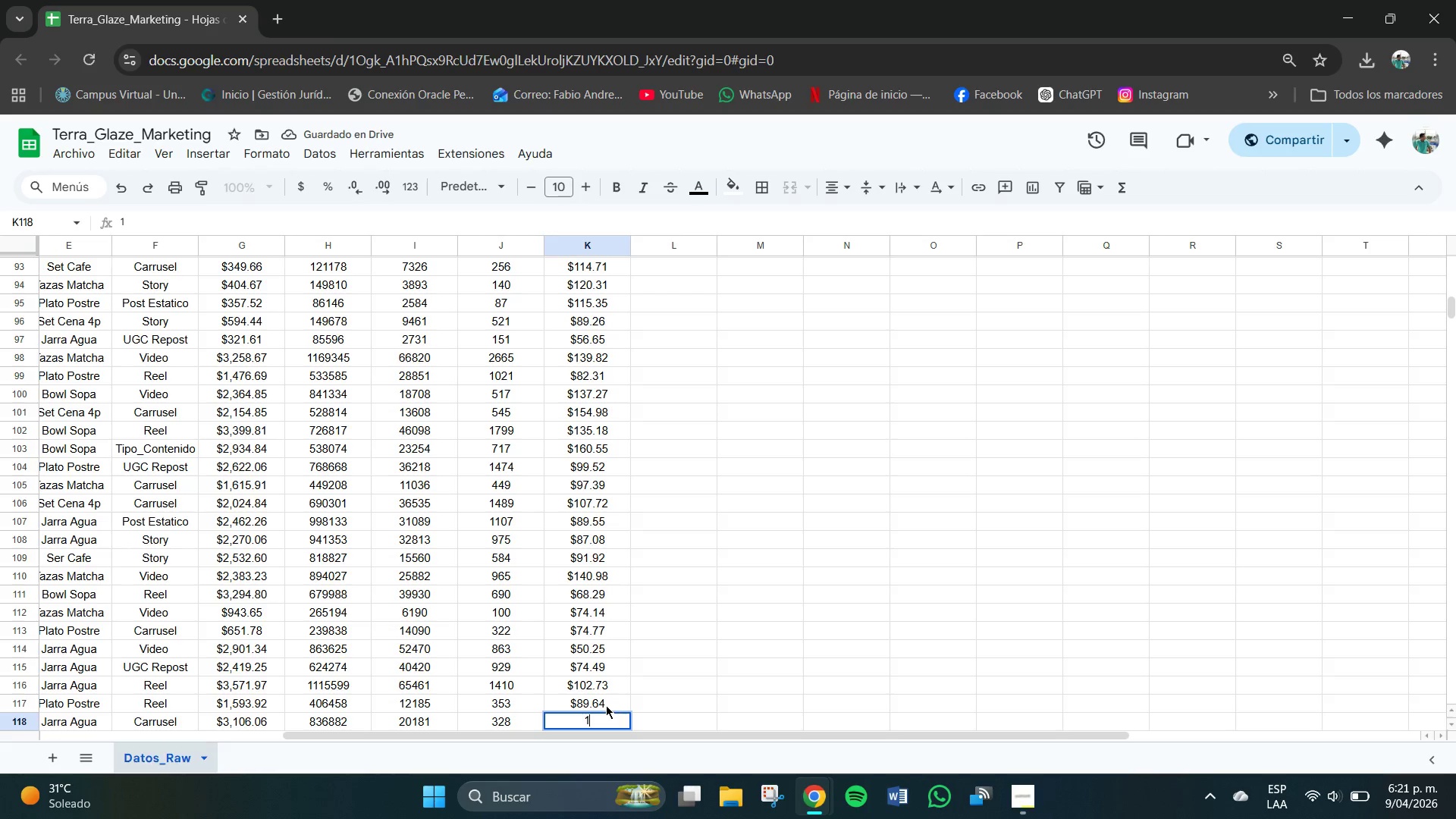 
key(Numpad0)
 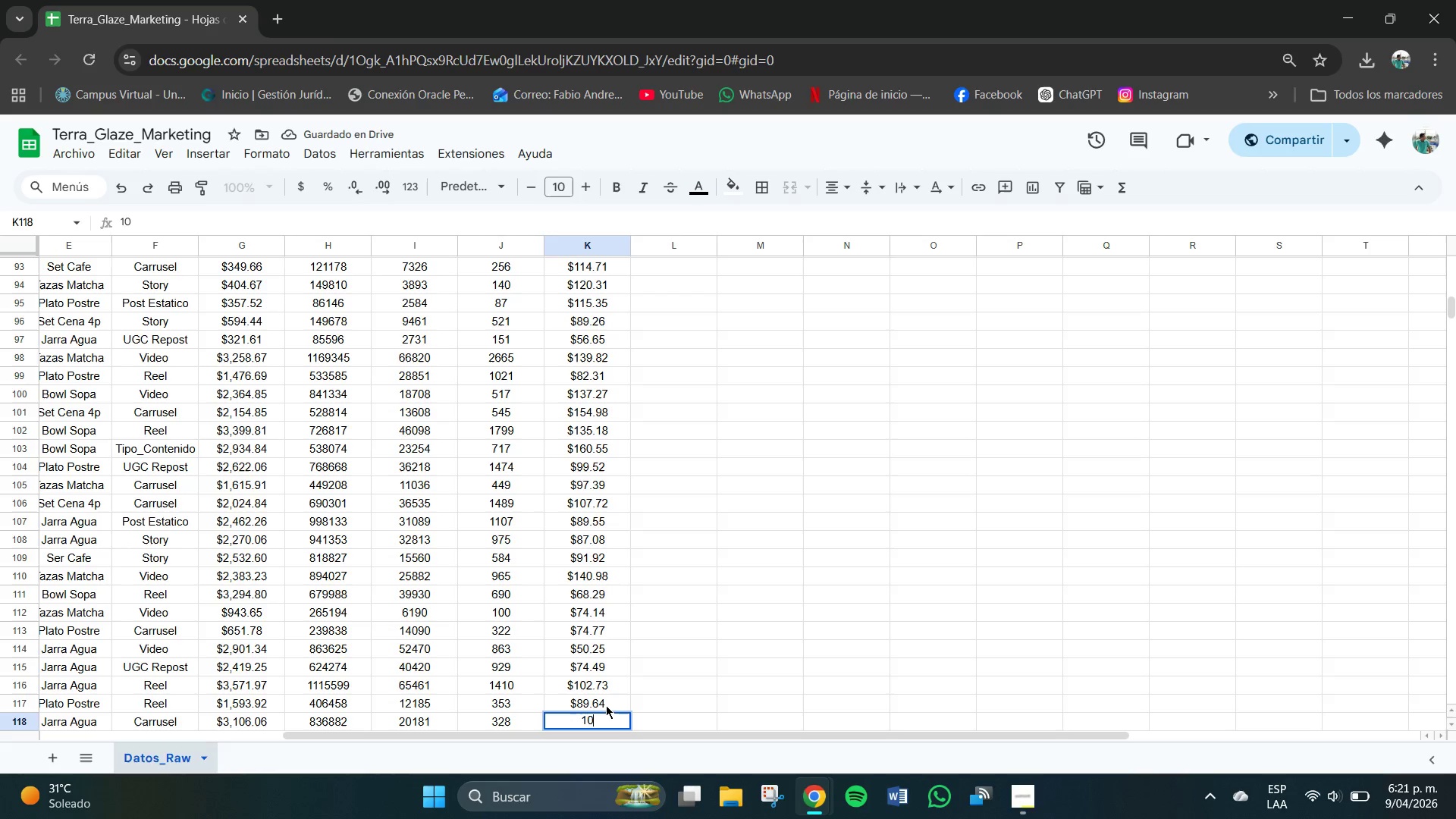 
key(Numpad7)
 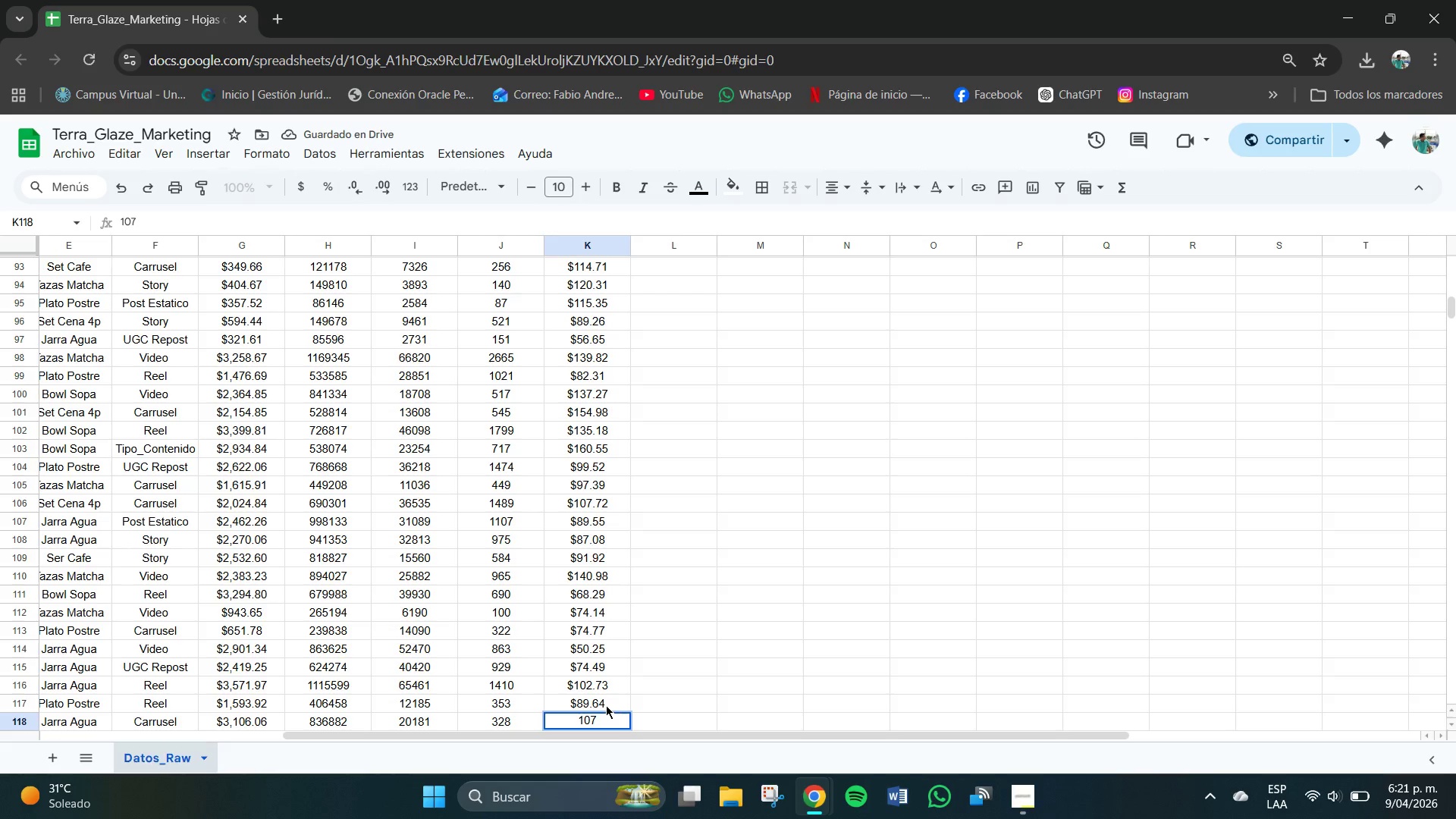 
key(Numpad1)
 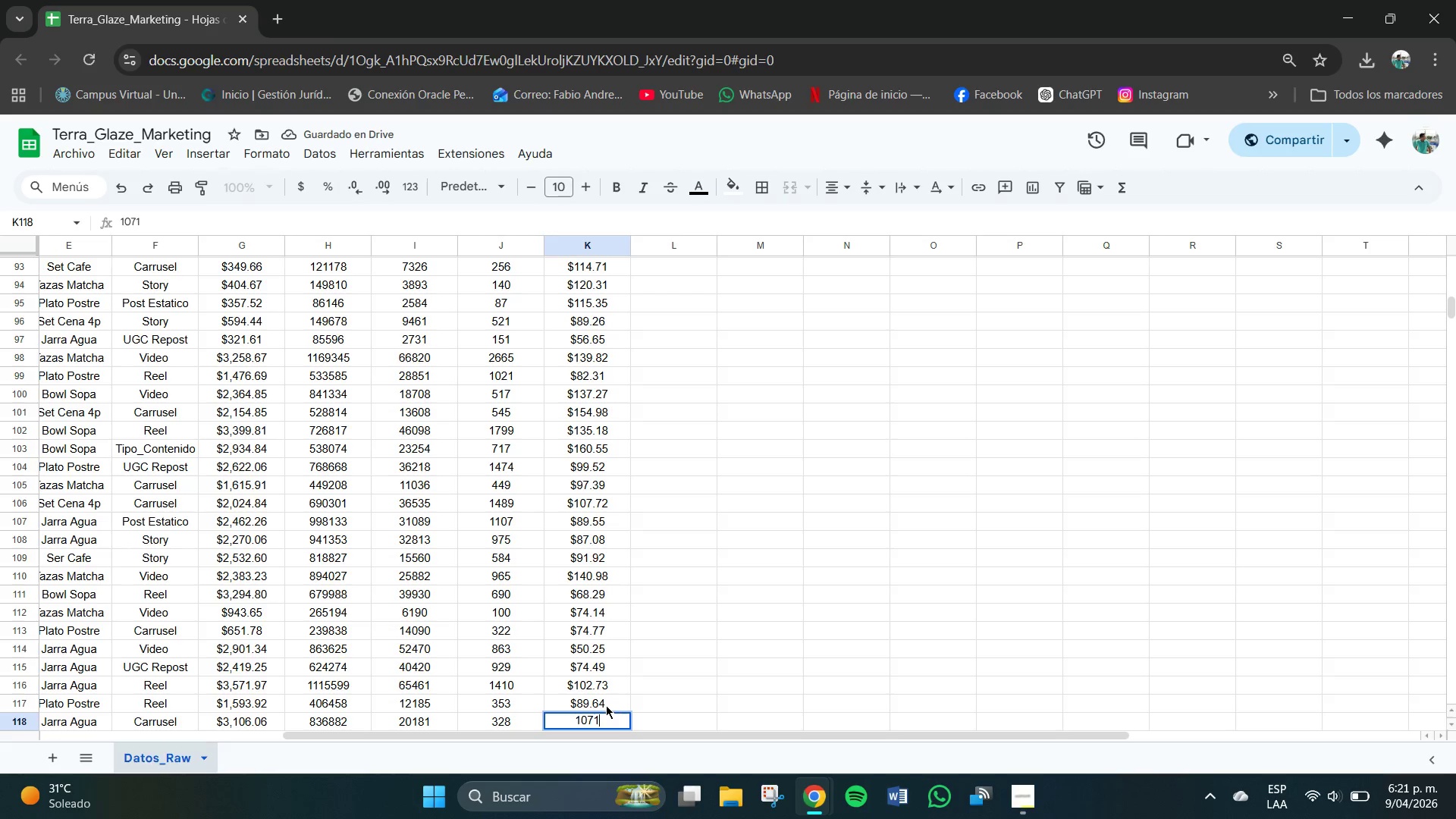 
key(Numpad8)
 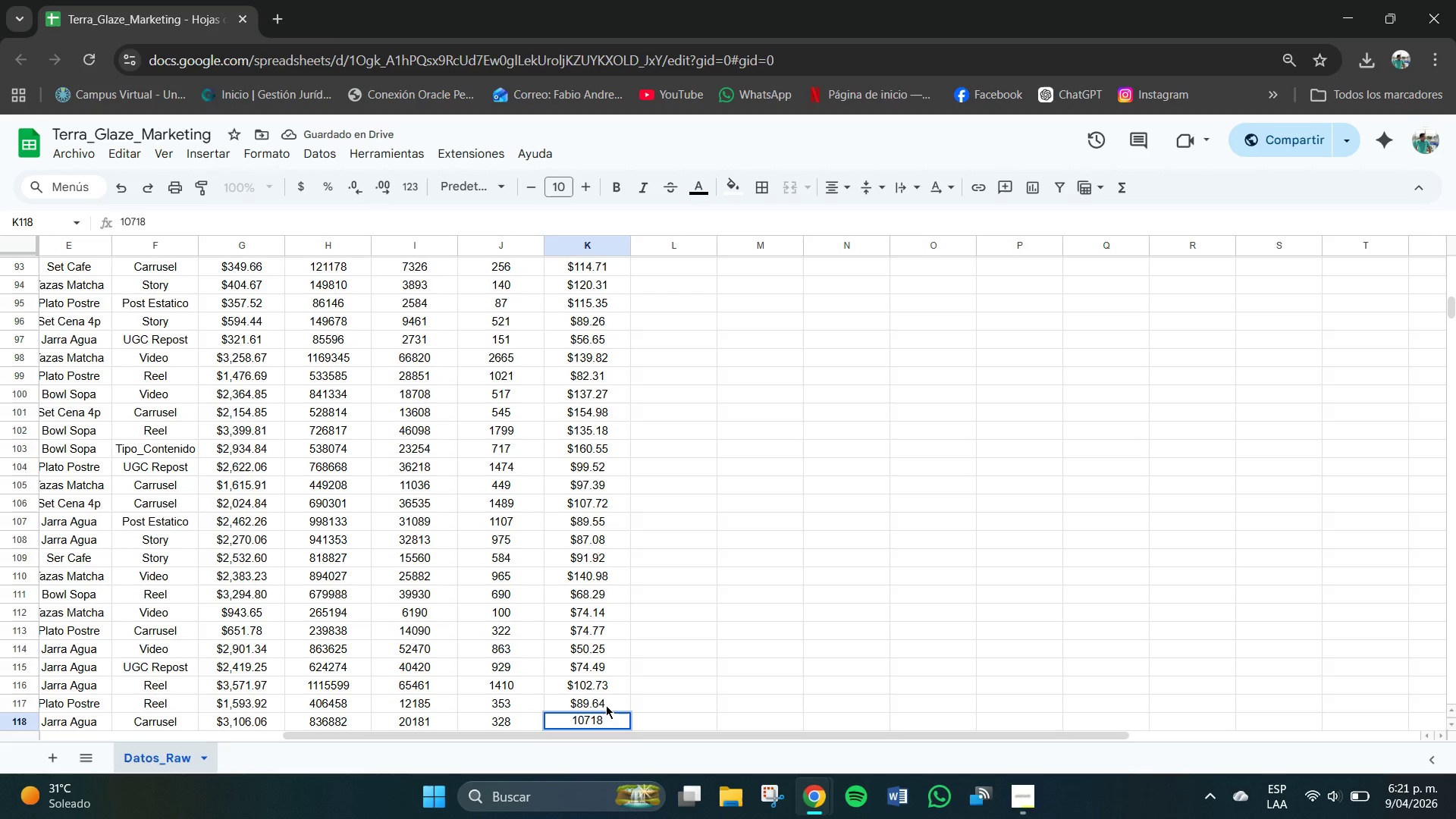 
key(NumpadEnter)
 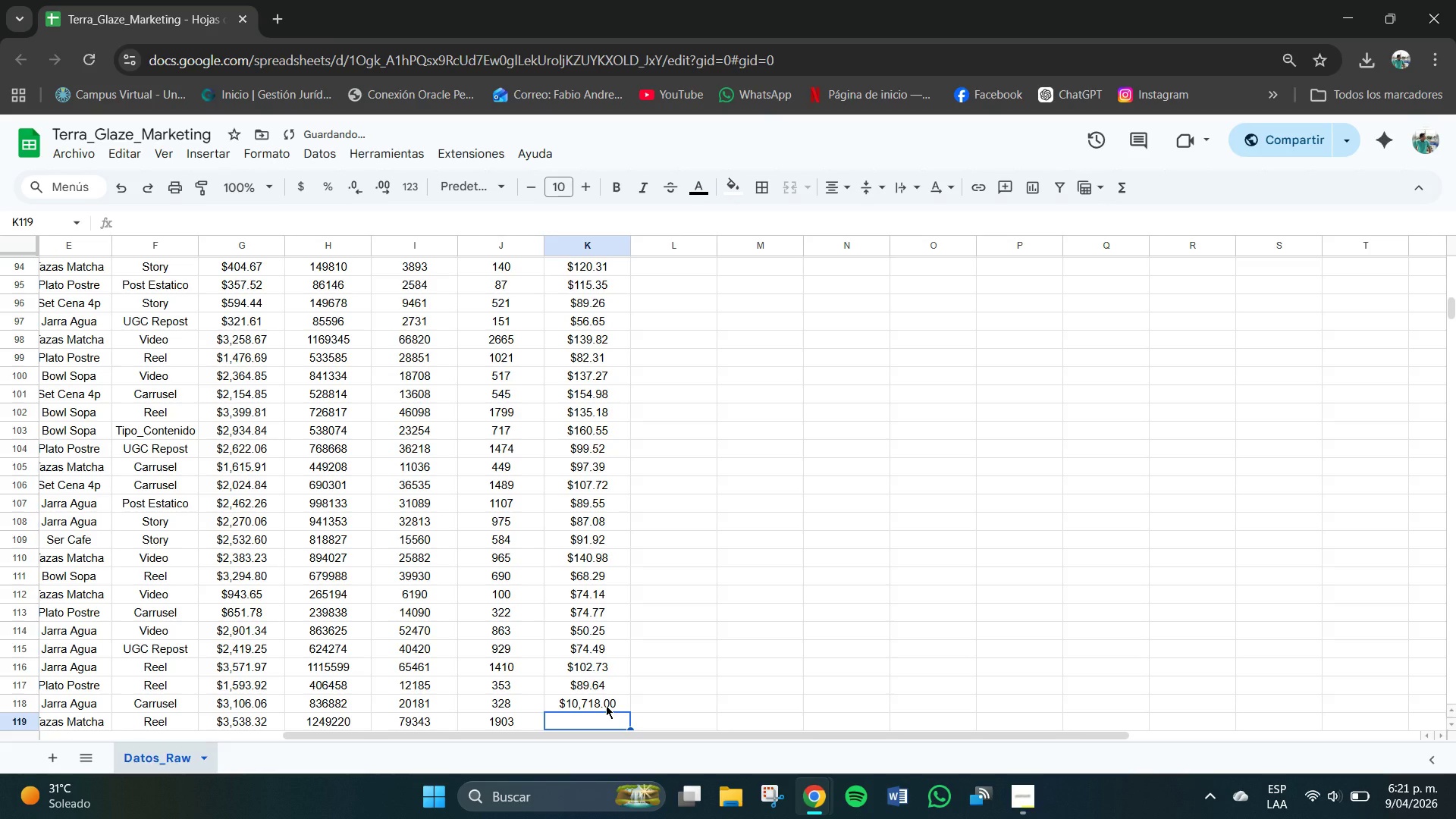 
left_click([592, 702])
 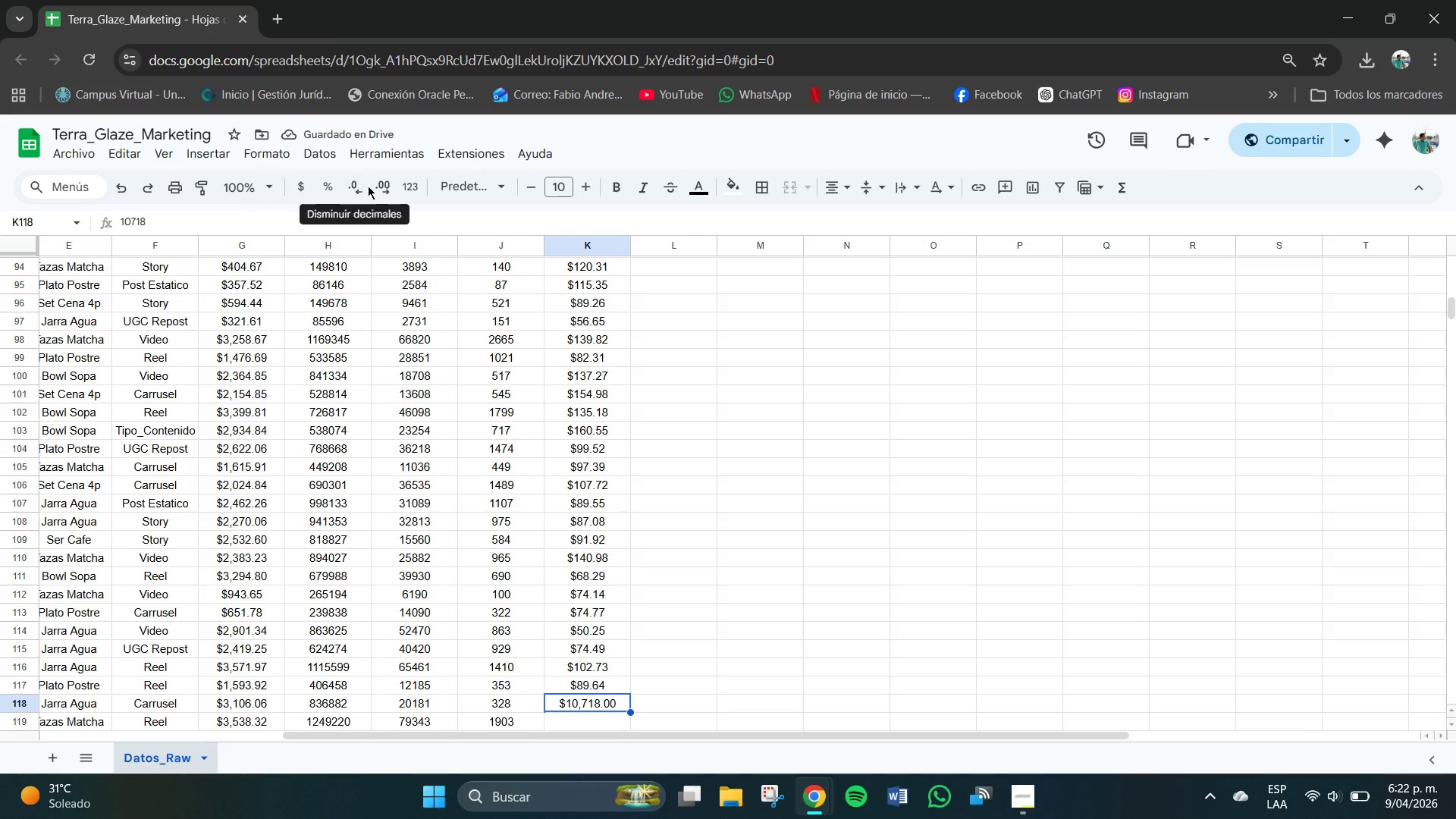 
left_click([355, 194])
 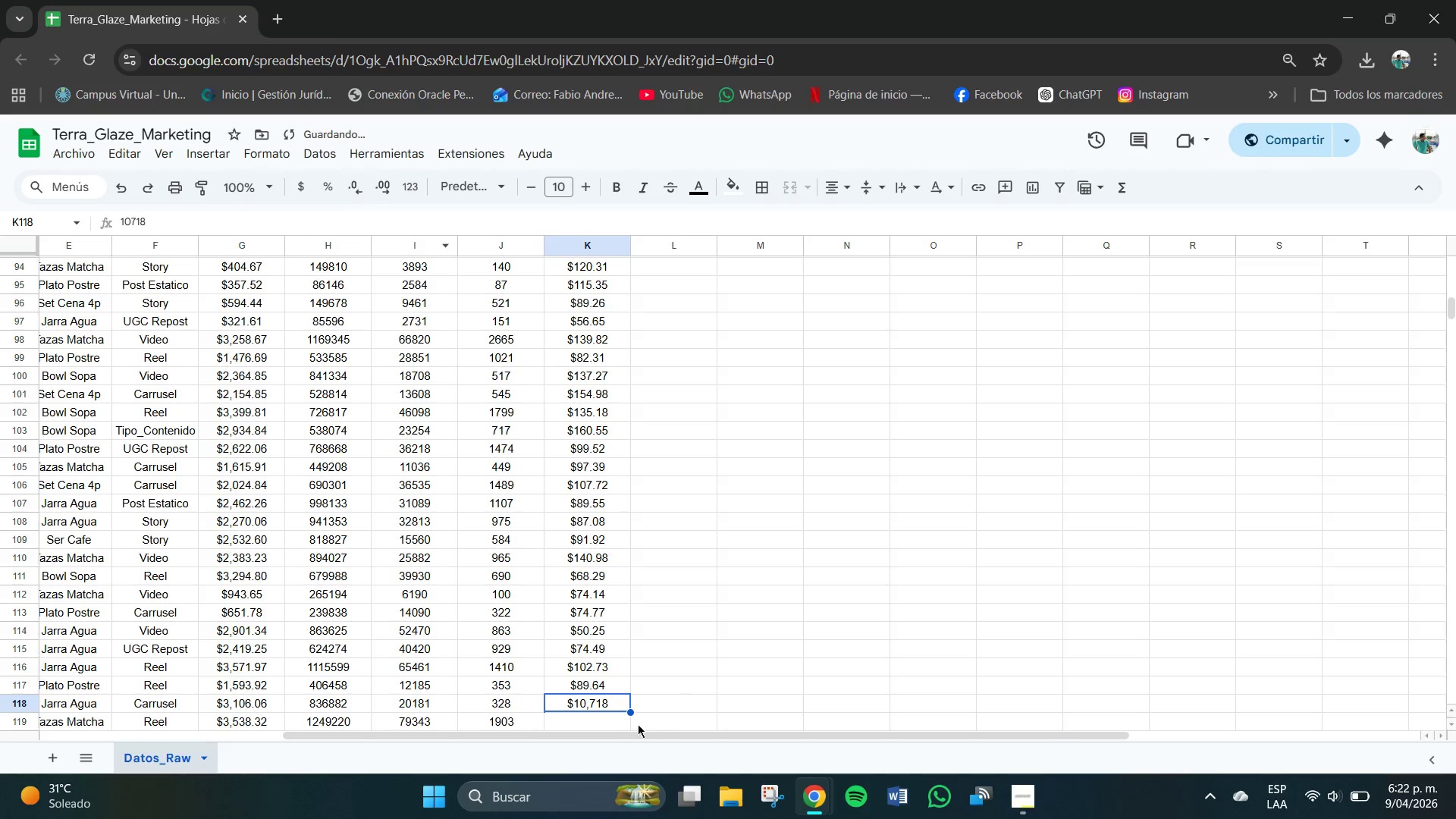 
left_click([591, 714])
 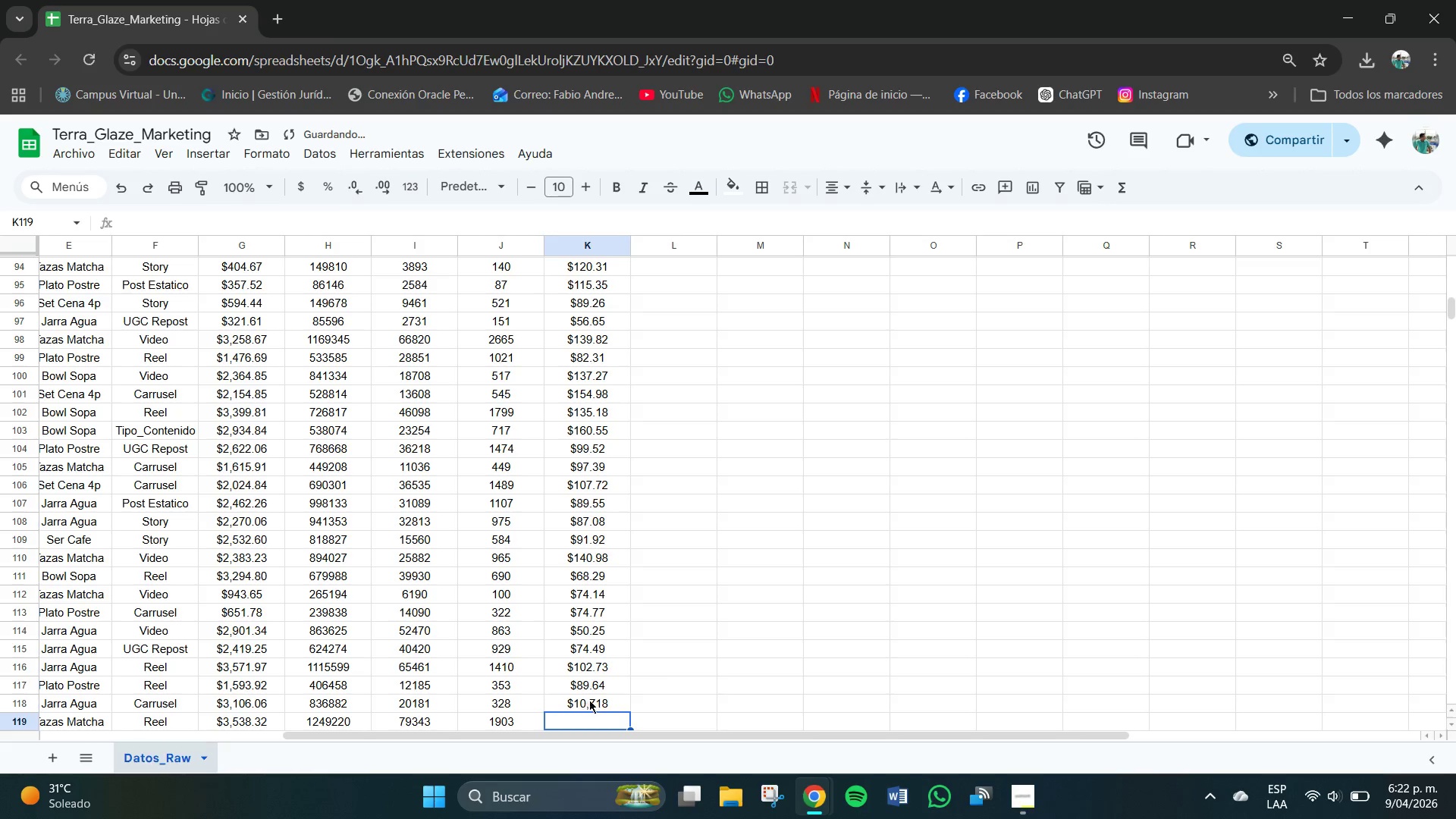 
left_click([589, 698])
 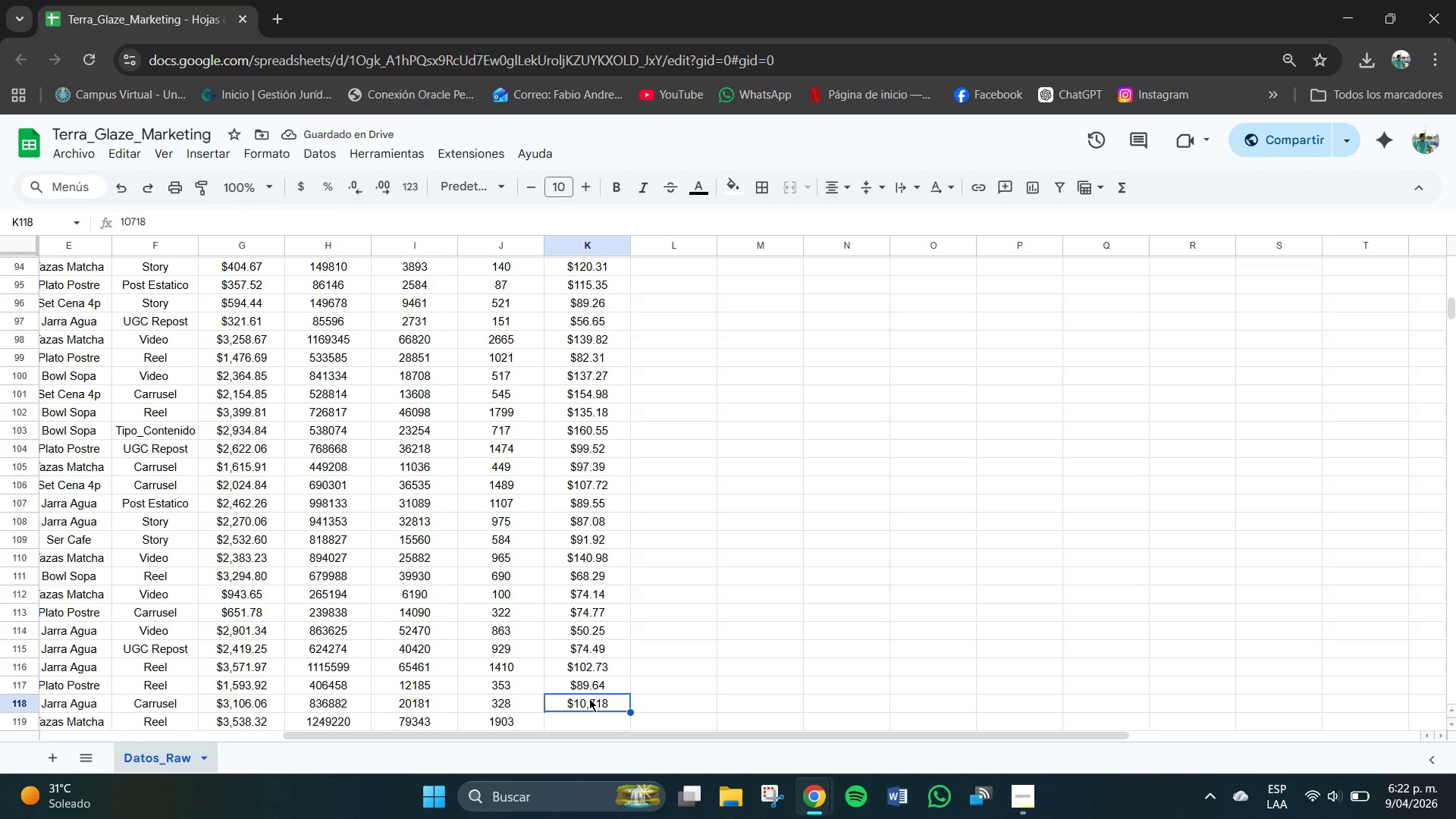 
key(Backspace)
 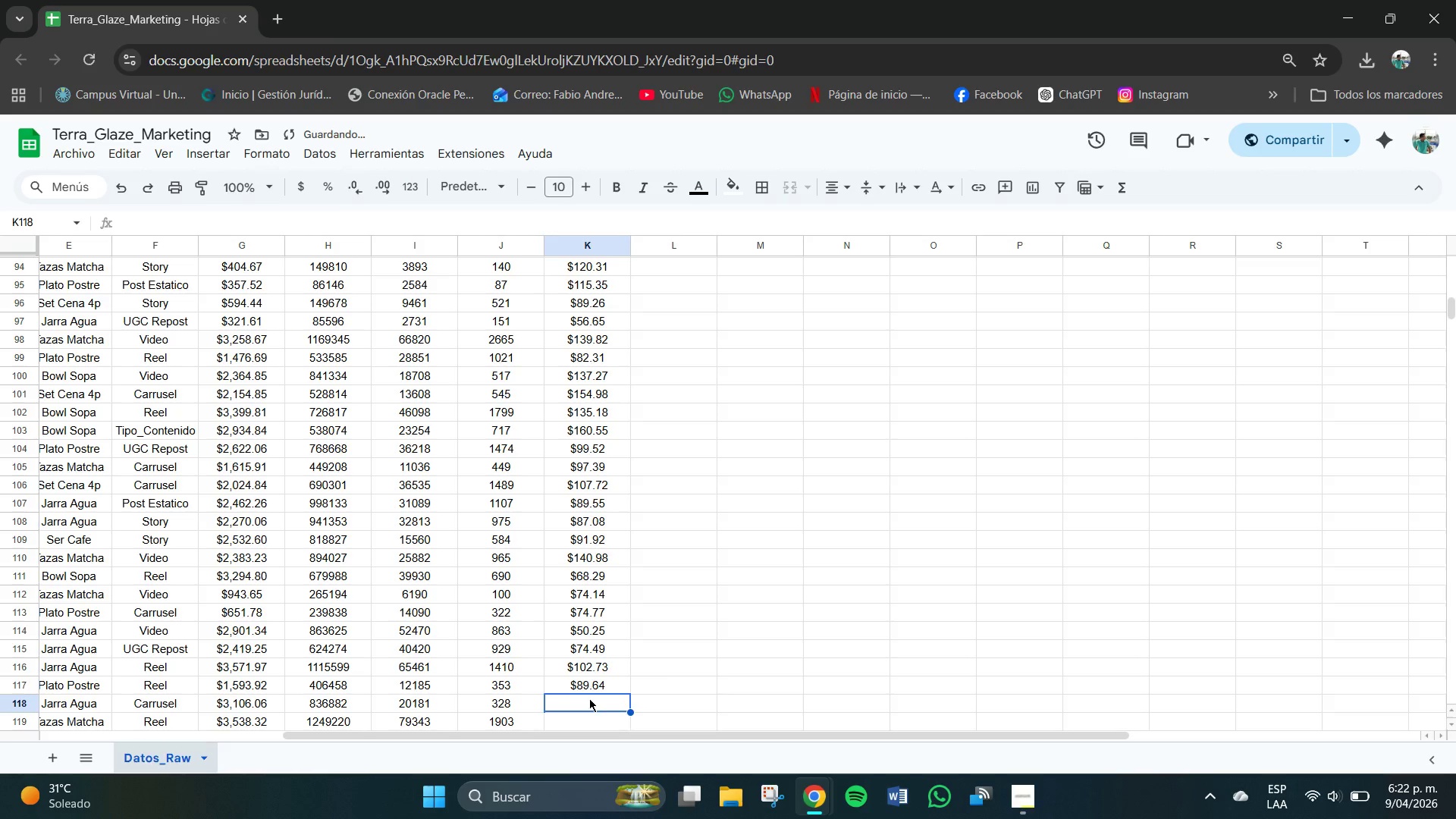 
key(Numpad1)
 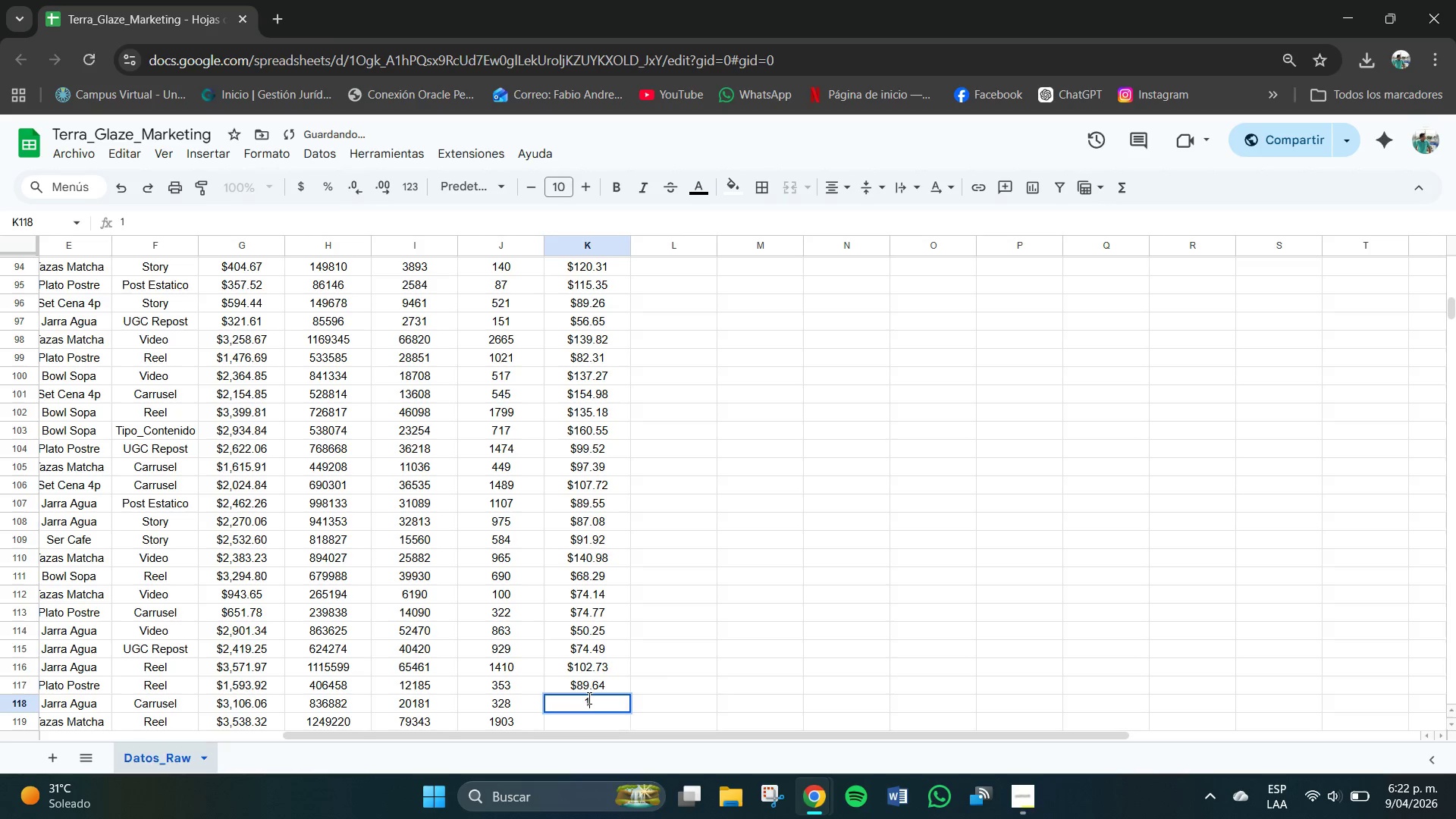 
key(Numpad0)
 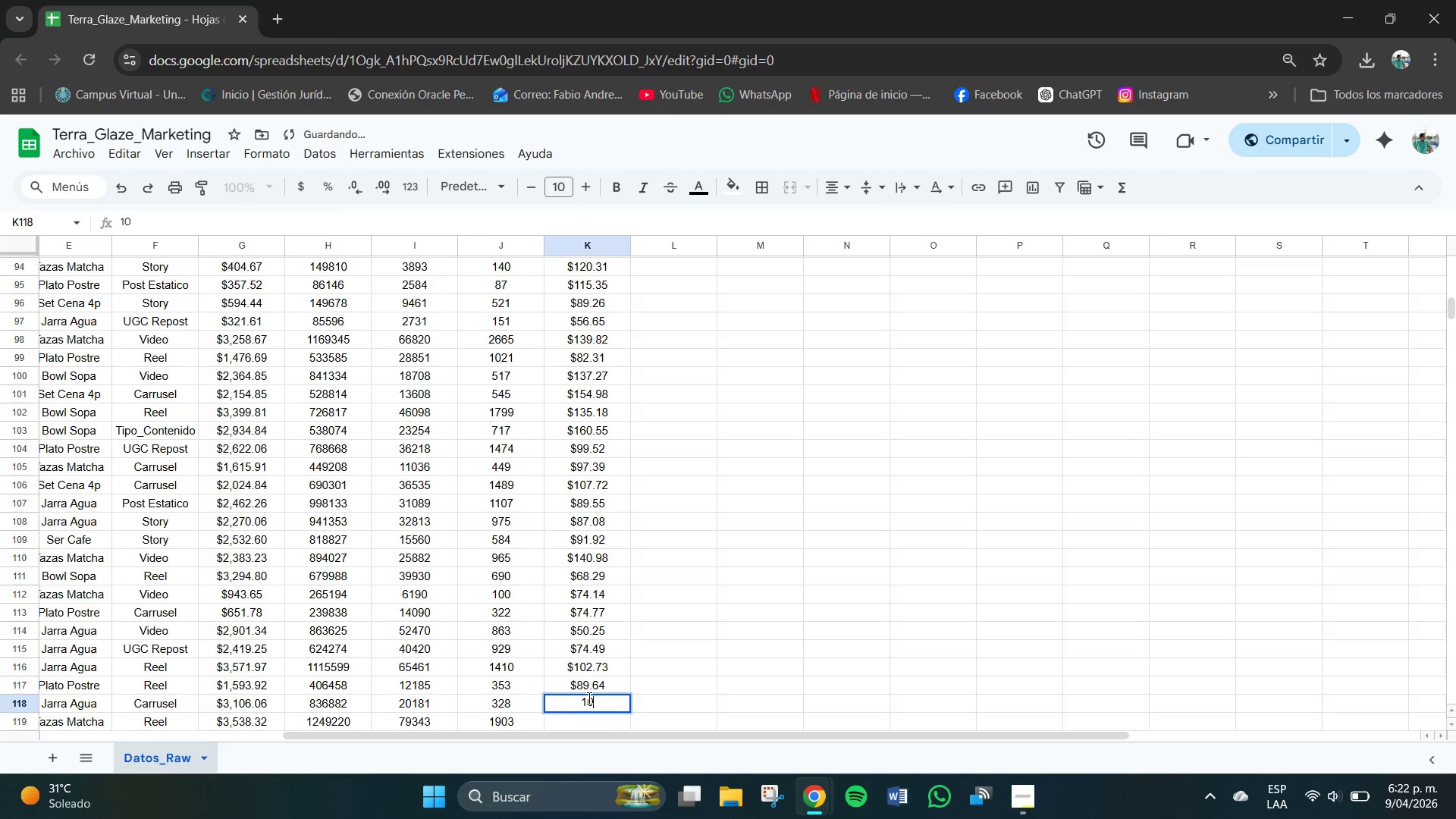 
key(Numpad7)
 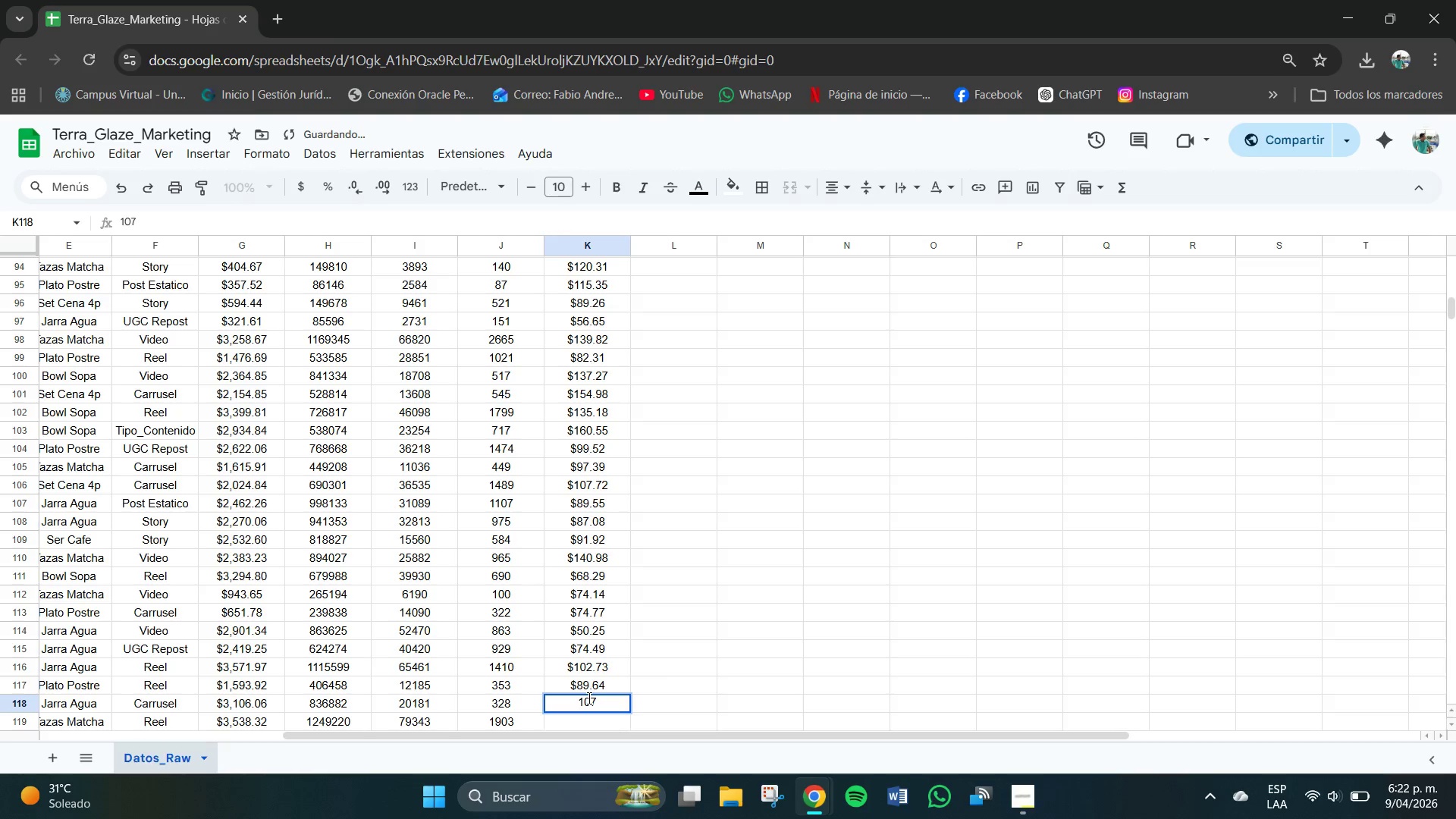 
key(NumpadDecimal)
 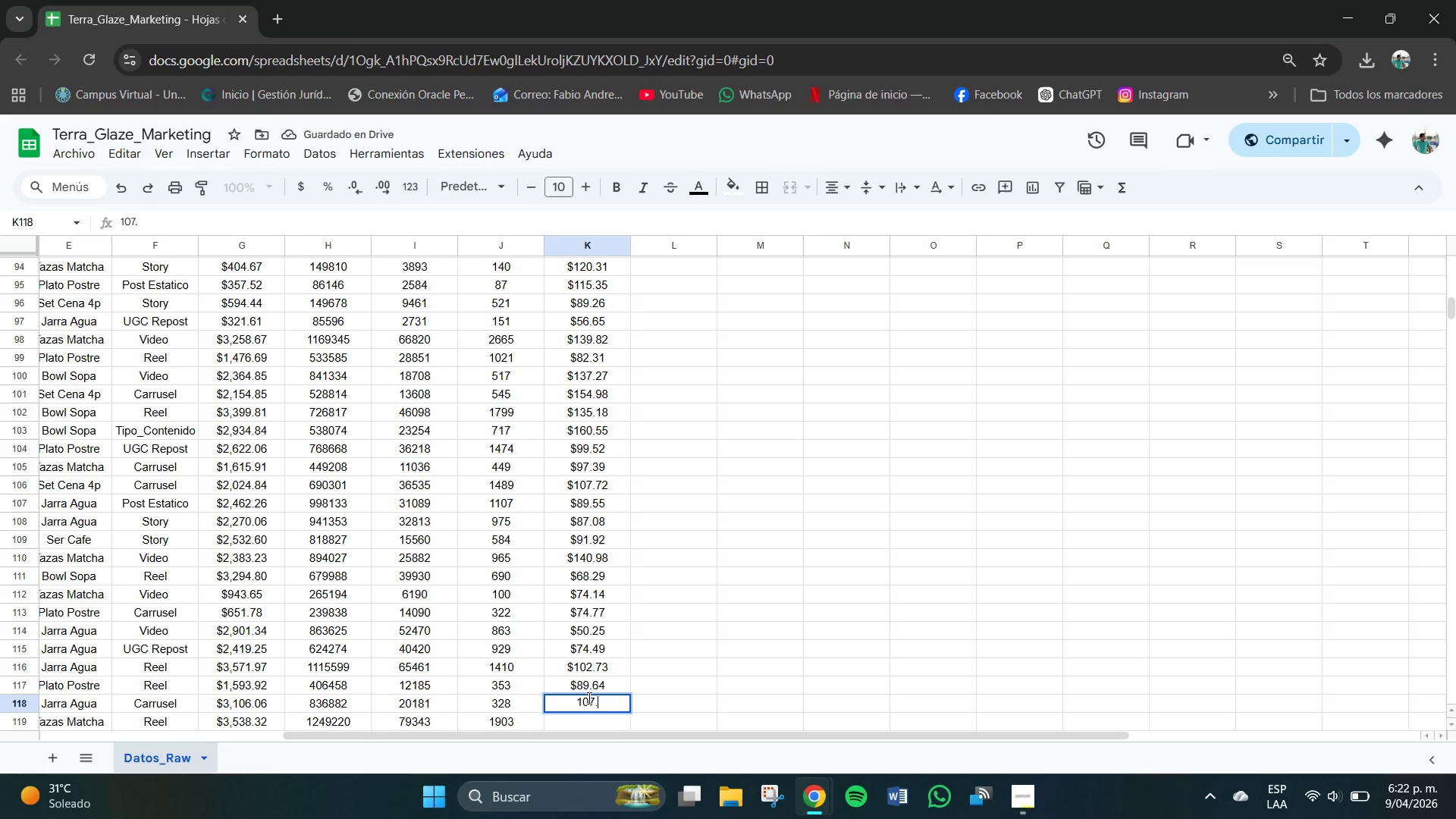 
key(Numpad1)
 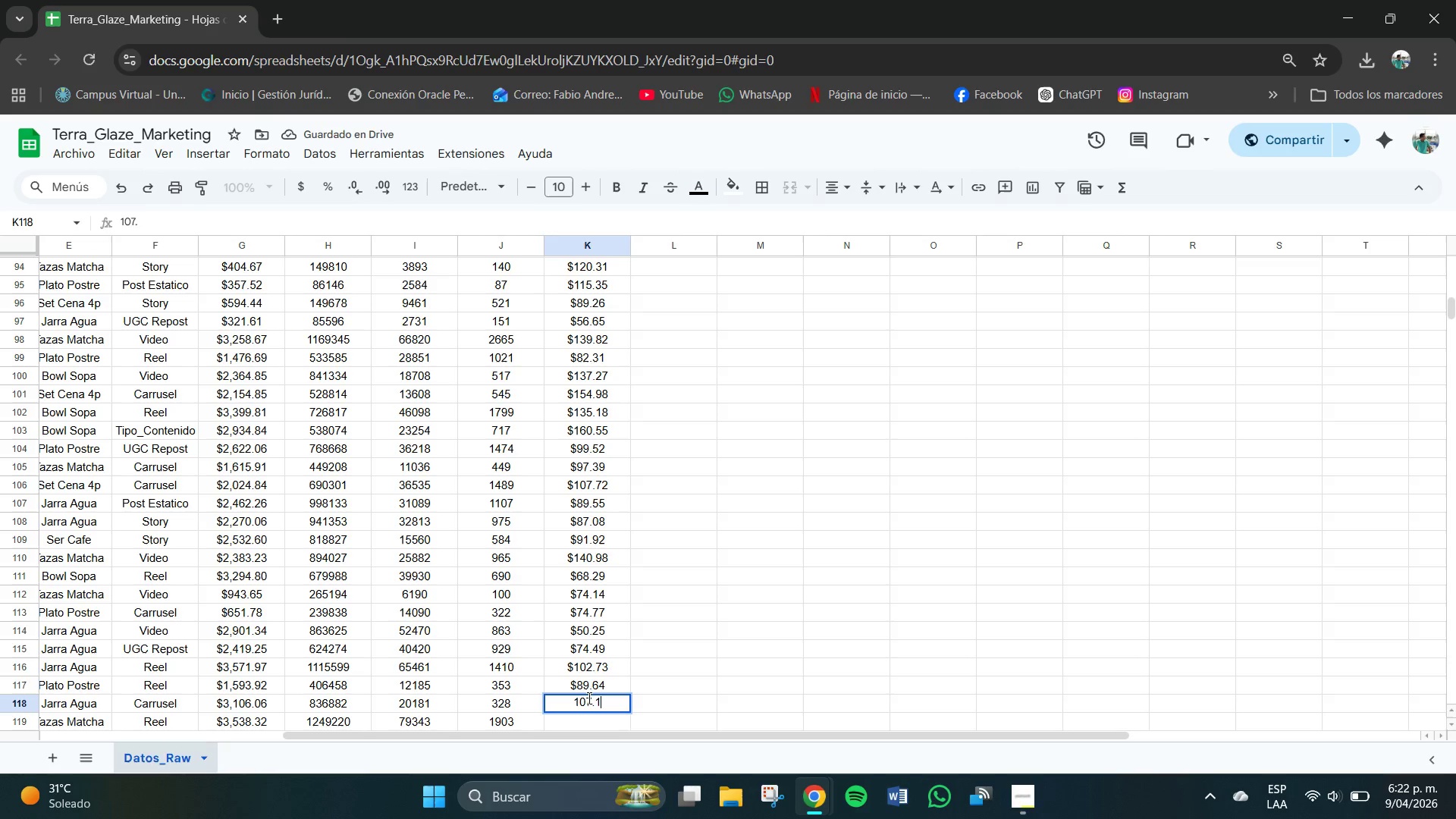 
key(Numpad8)
 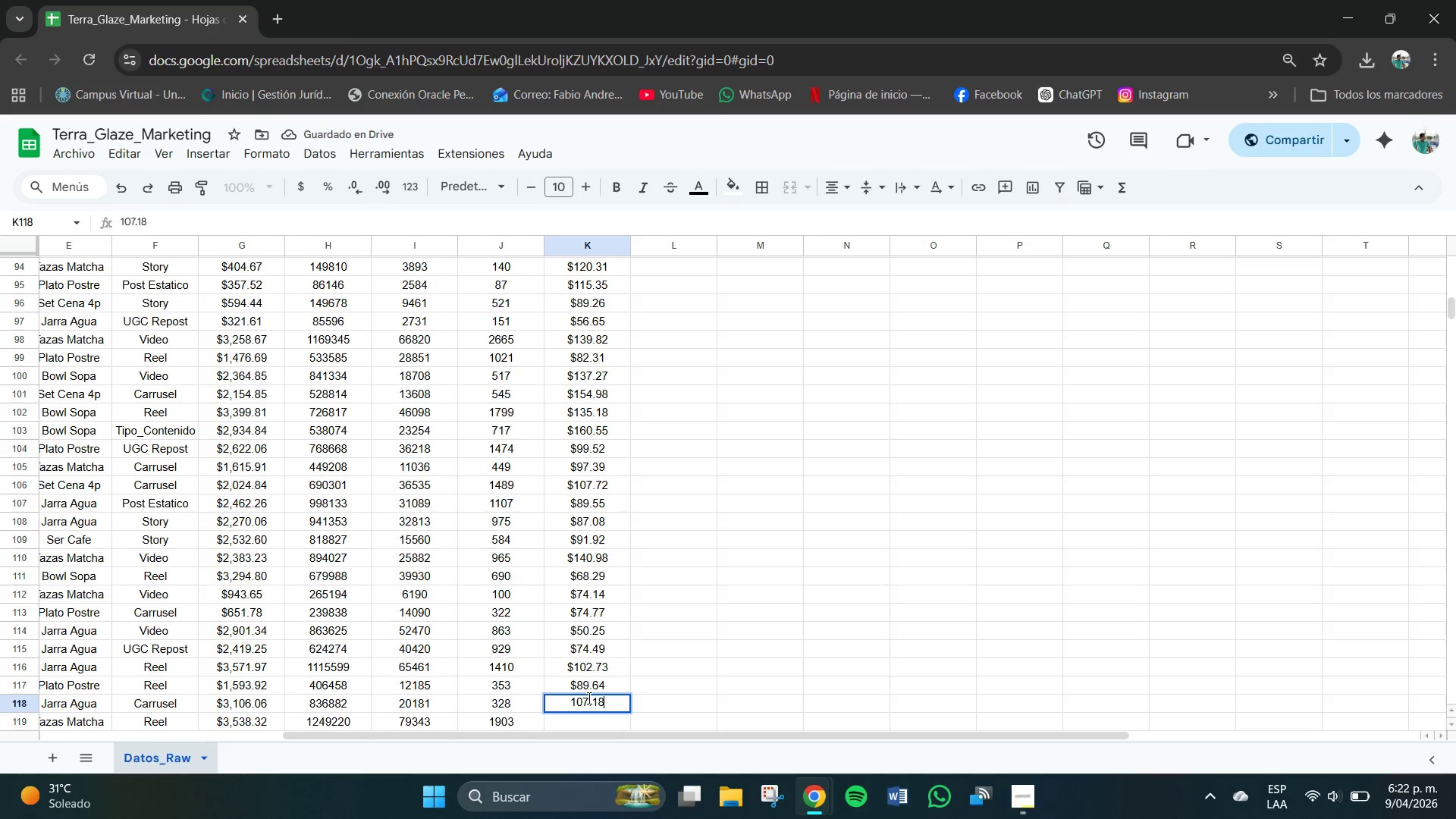 
key(NumpadEnter)
 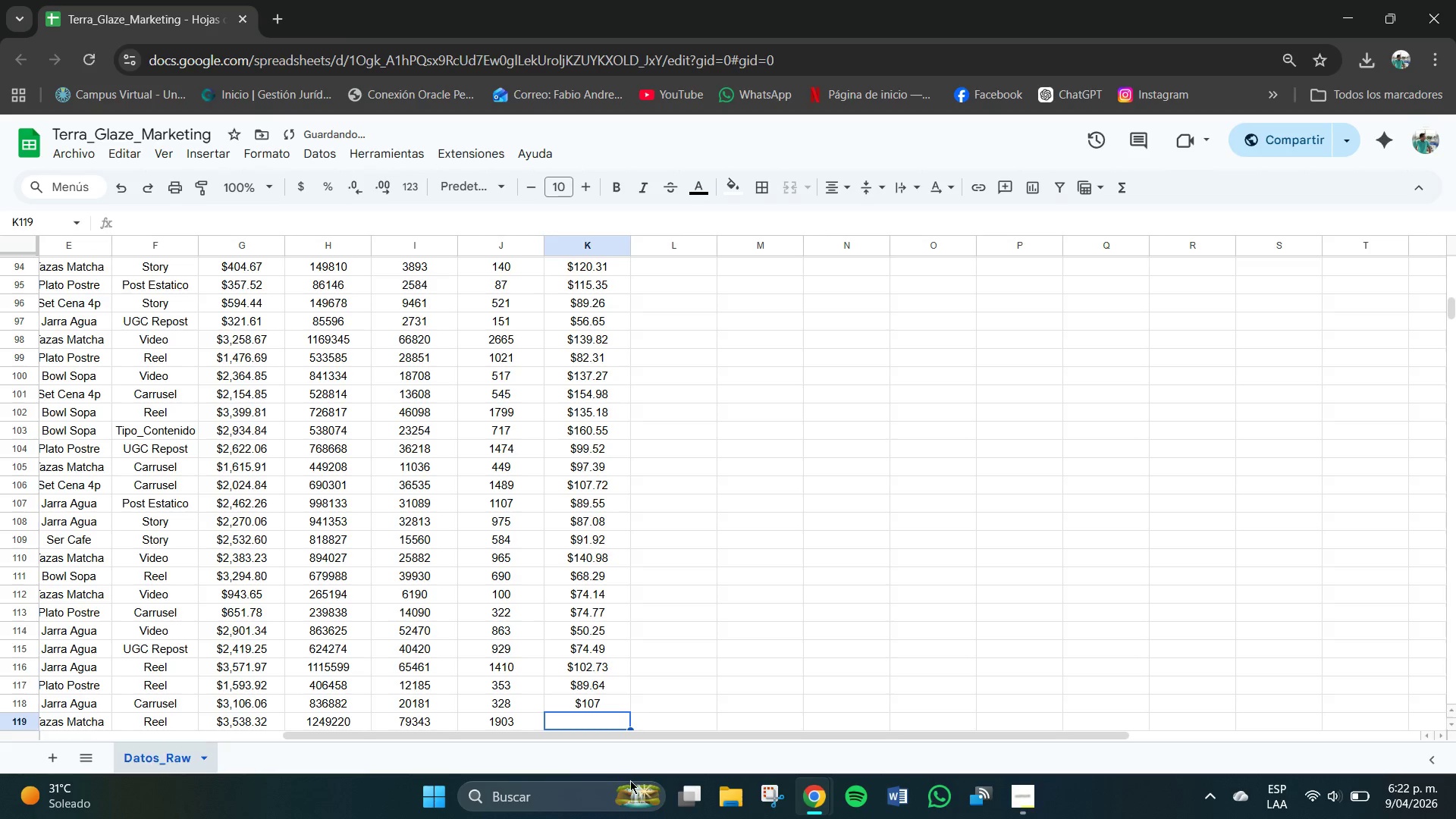 
scroll: coordinate [592, 683], scroll_direction: down, amount: 3.0
 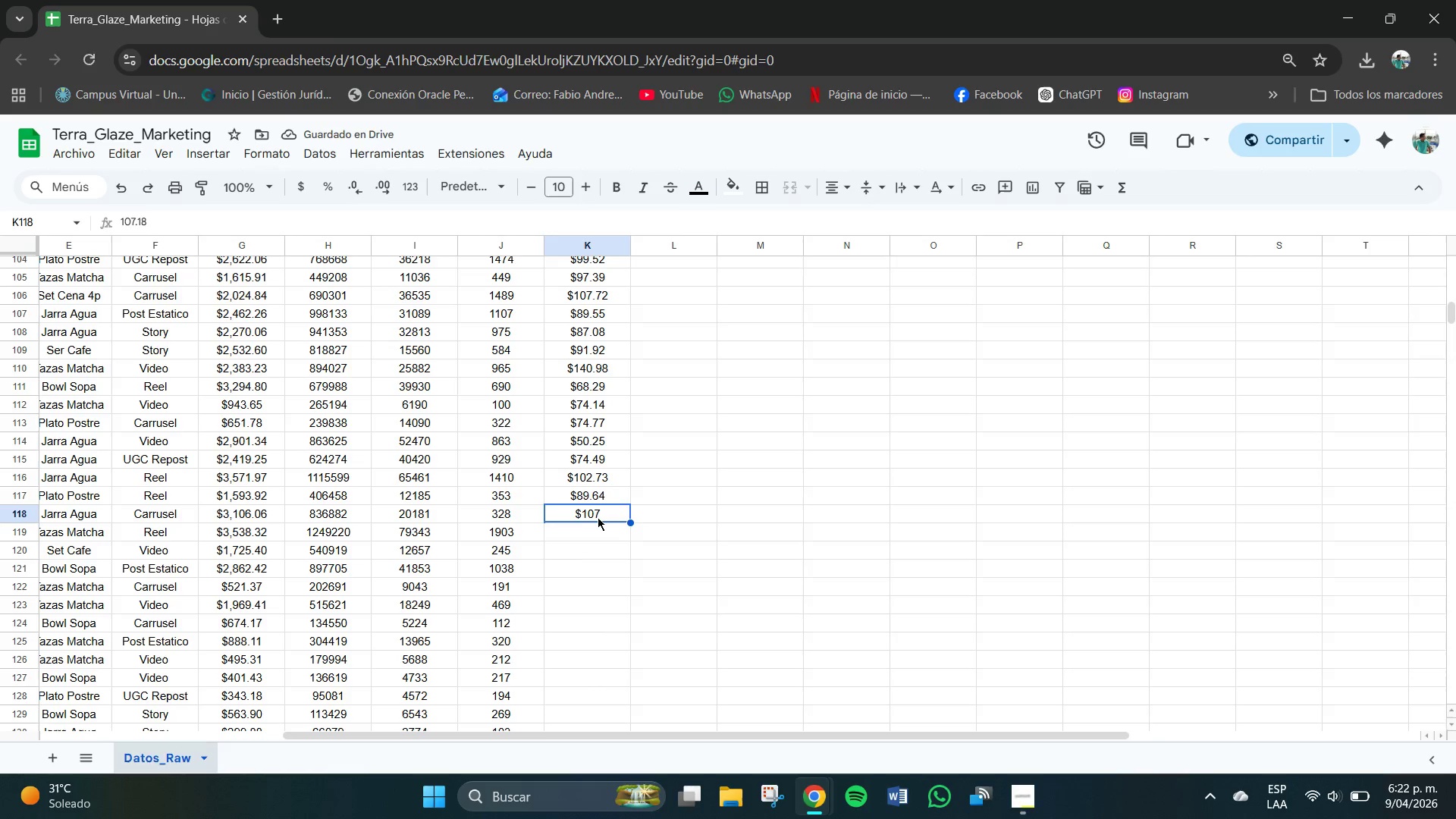 
double_click([600, 517])
 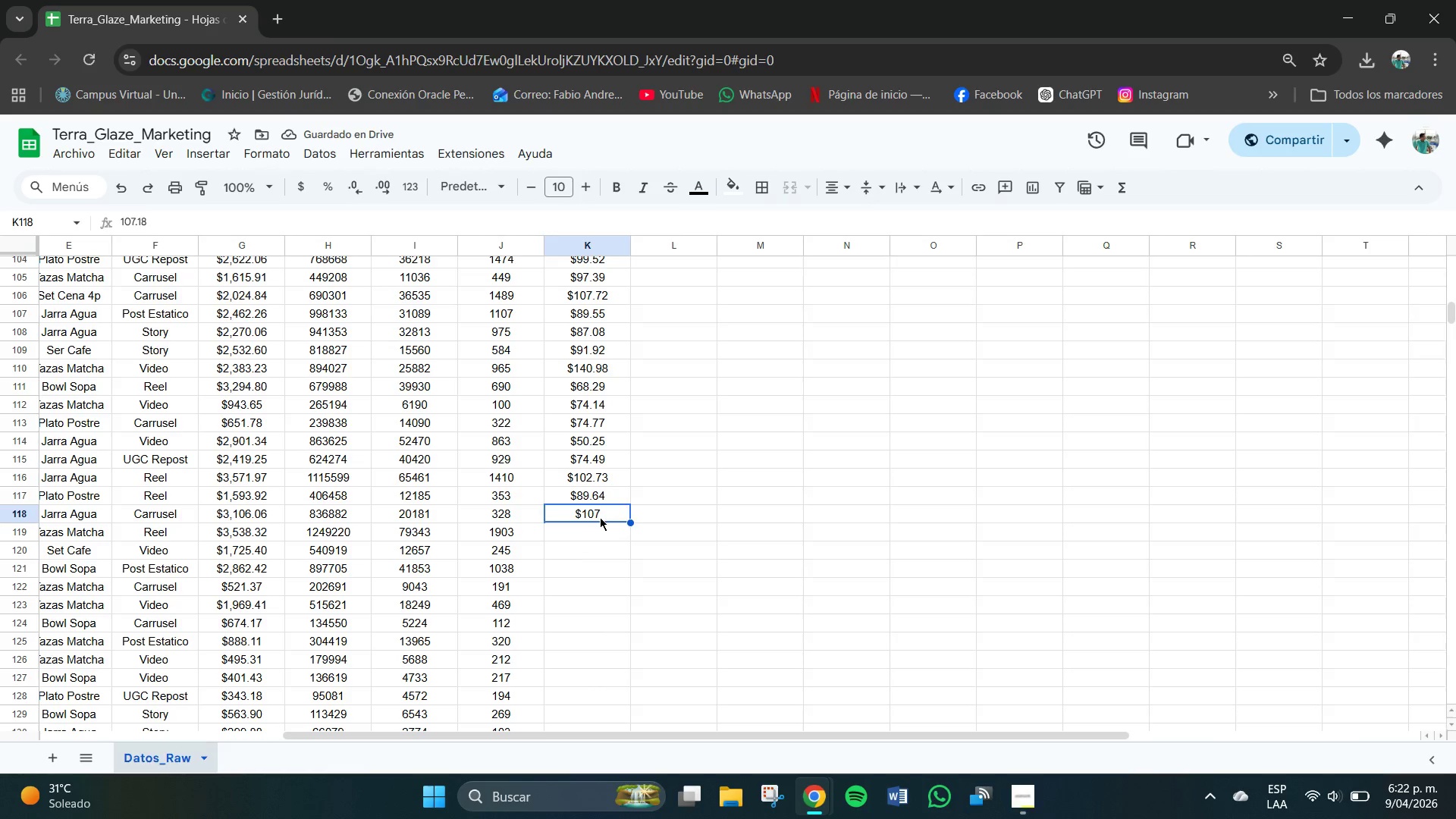 
triple_click([600, 517])
 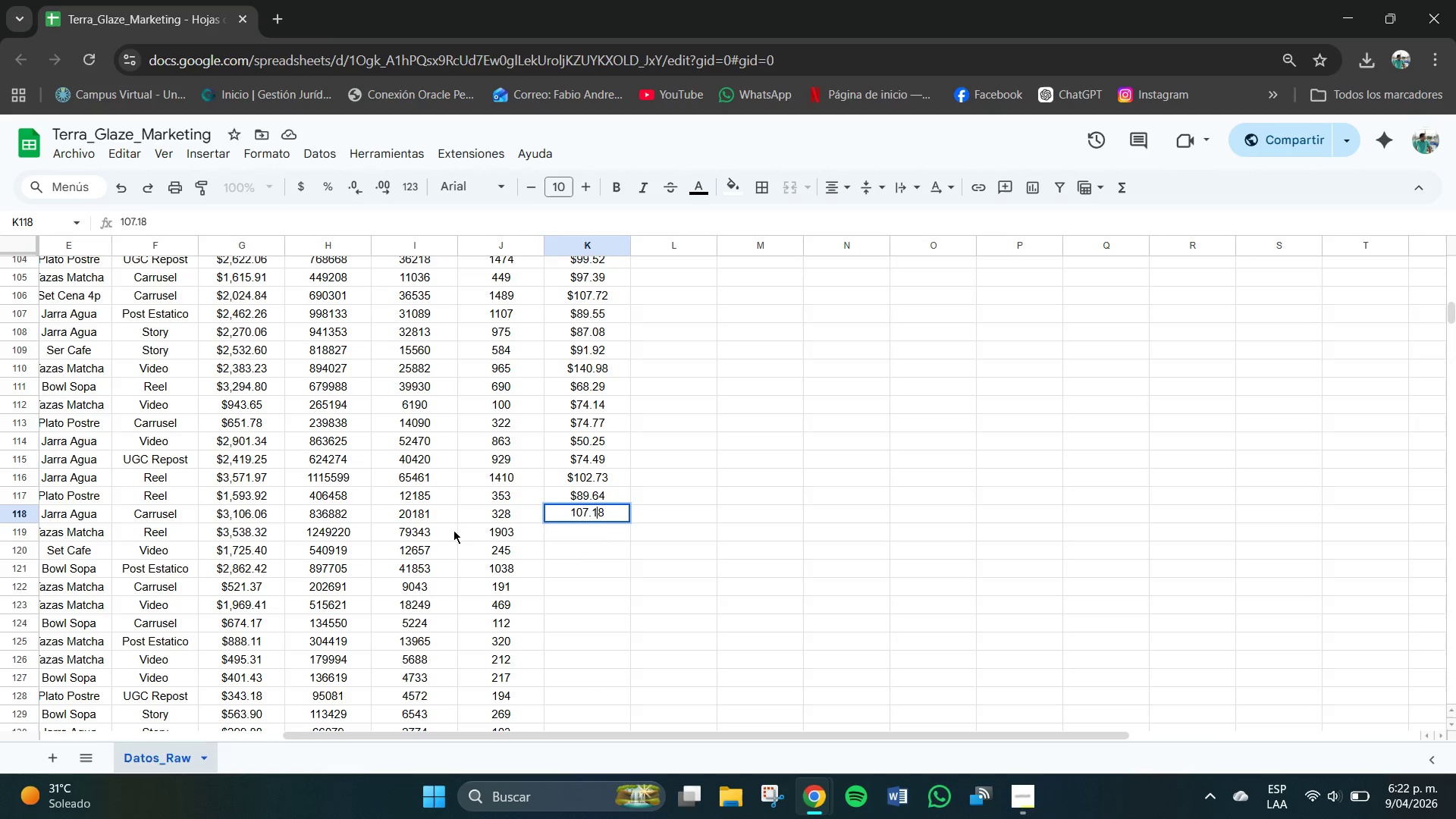 
wait(5.49)
 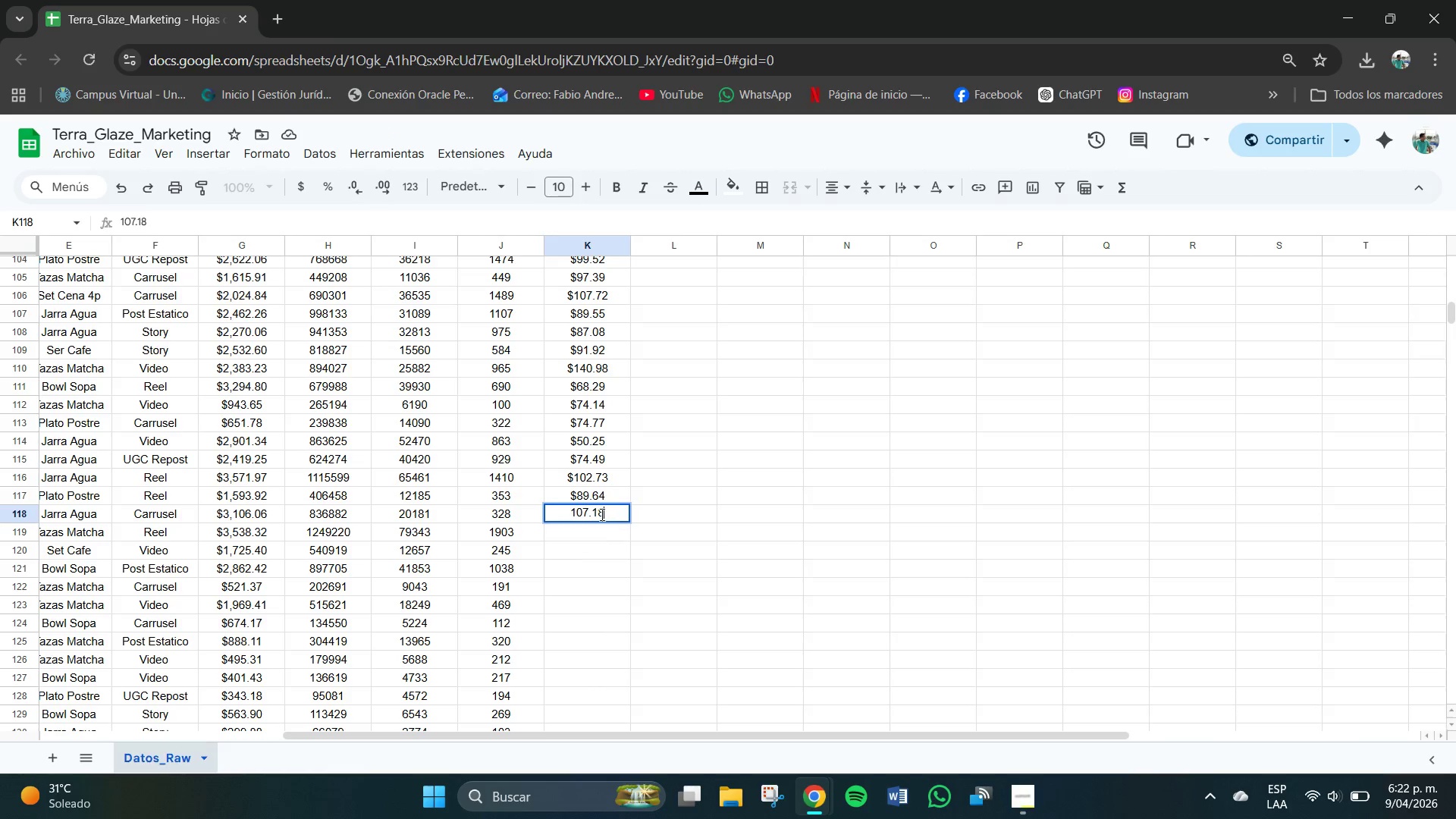 
left_click([303, 181])
 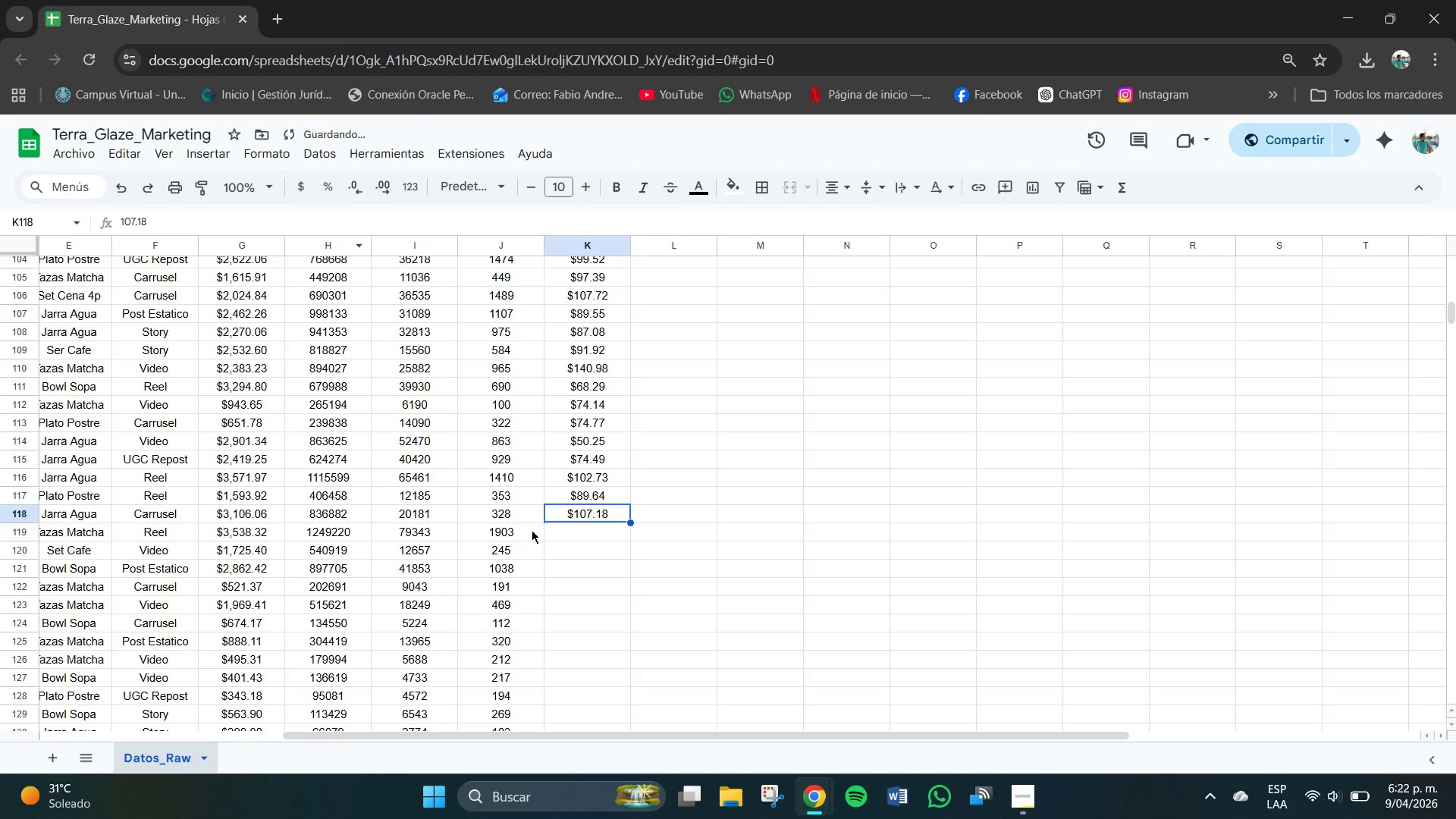 
left_click_drag(start_coordinate=[573, 534], to_coordinate=[577, 532])
 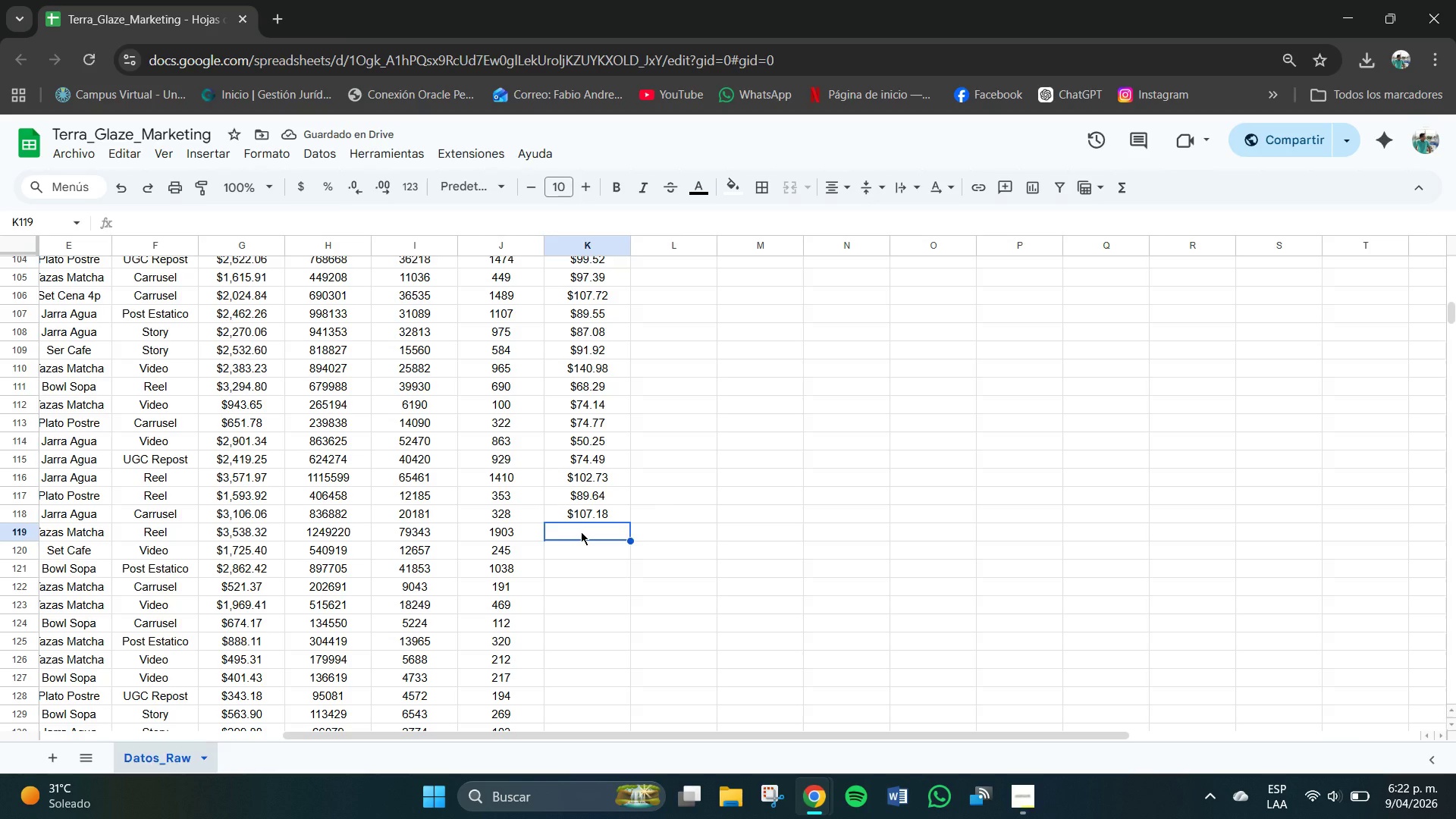 
key(Numpad6)
 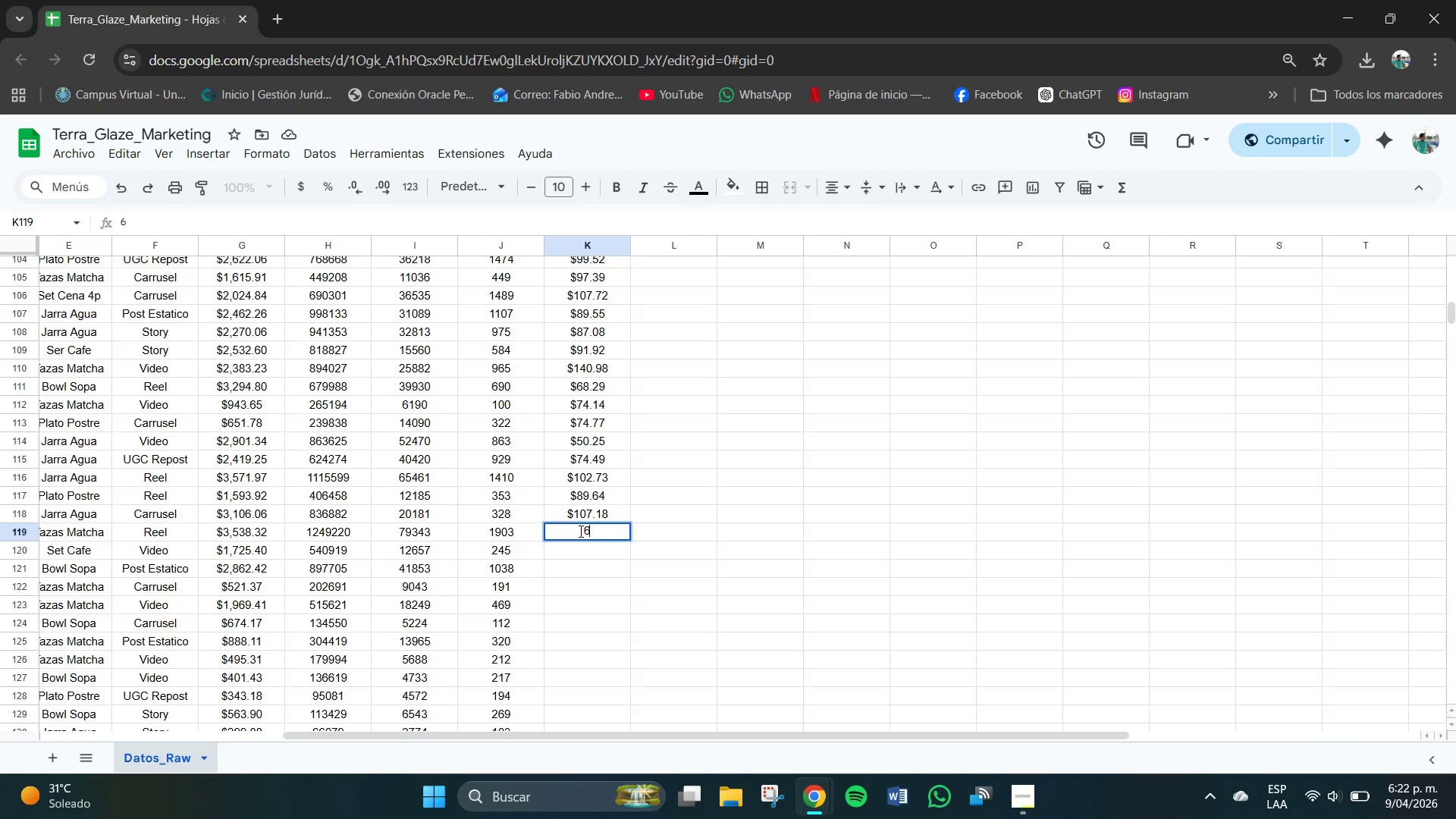 
key(Numpad7)
 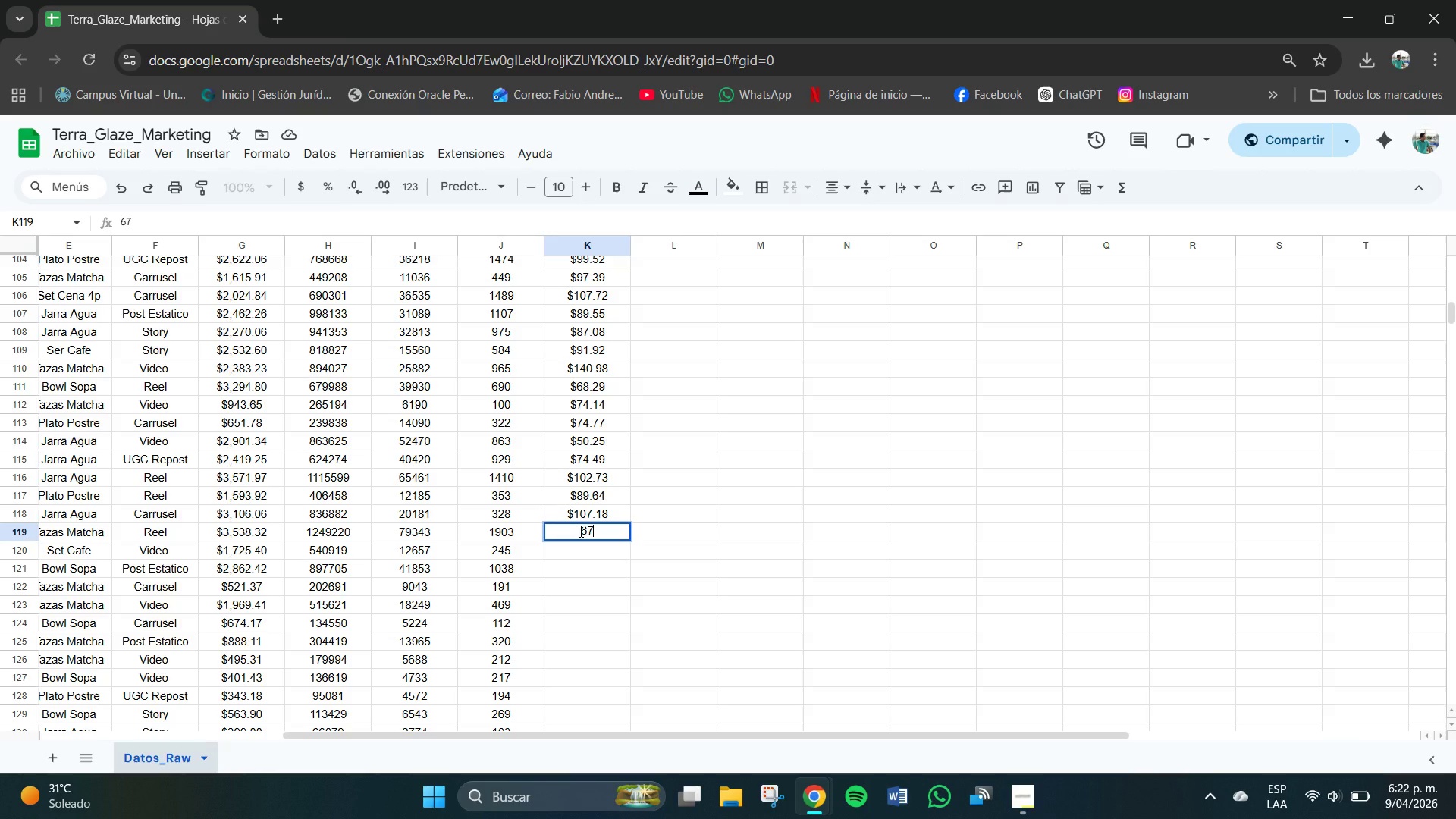 
key(NumpadDecimal)
 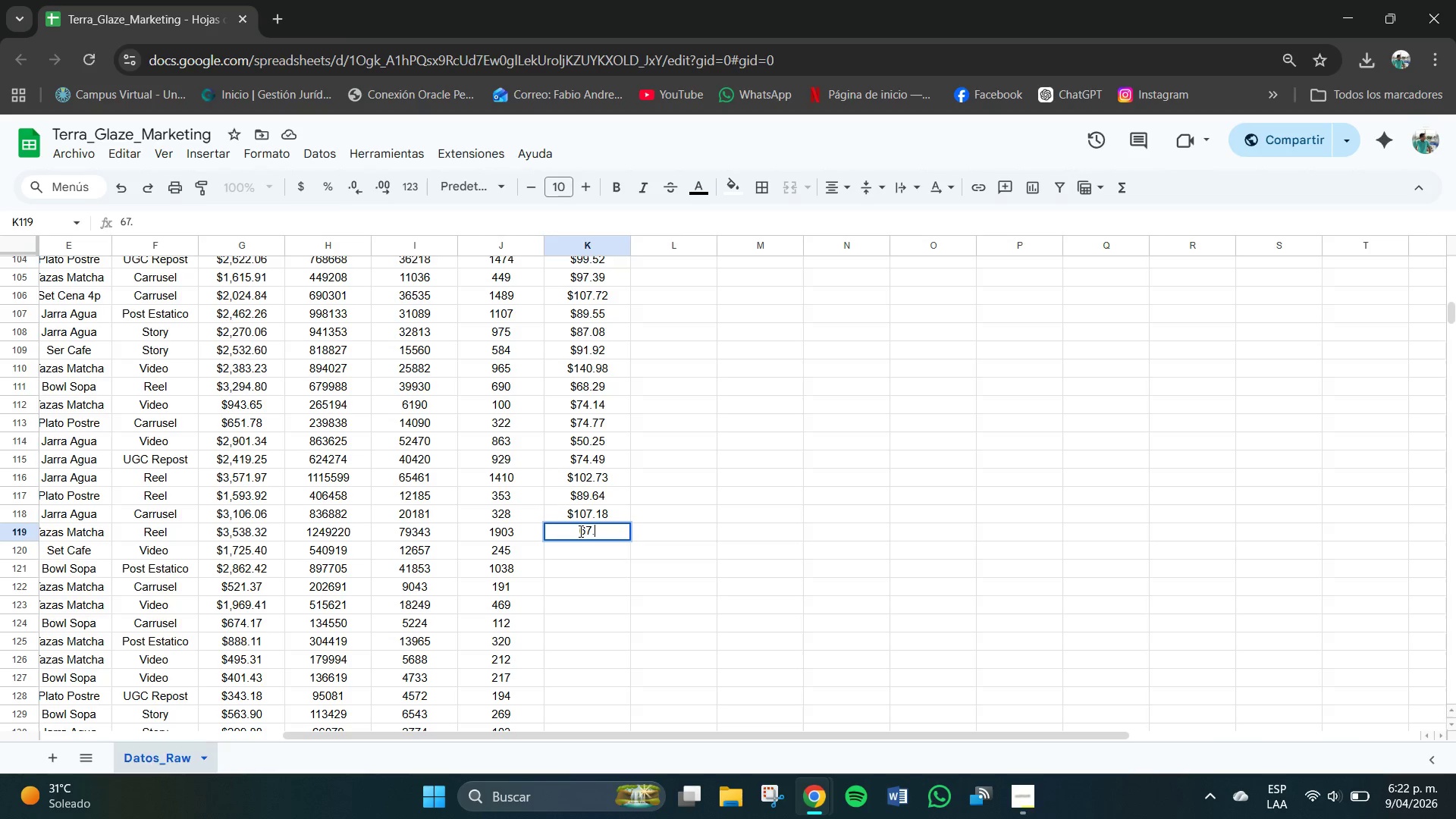 
key(Numpad8)
 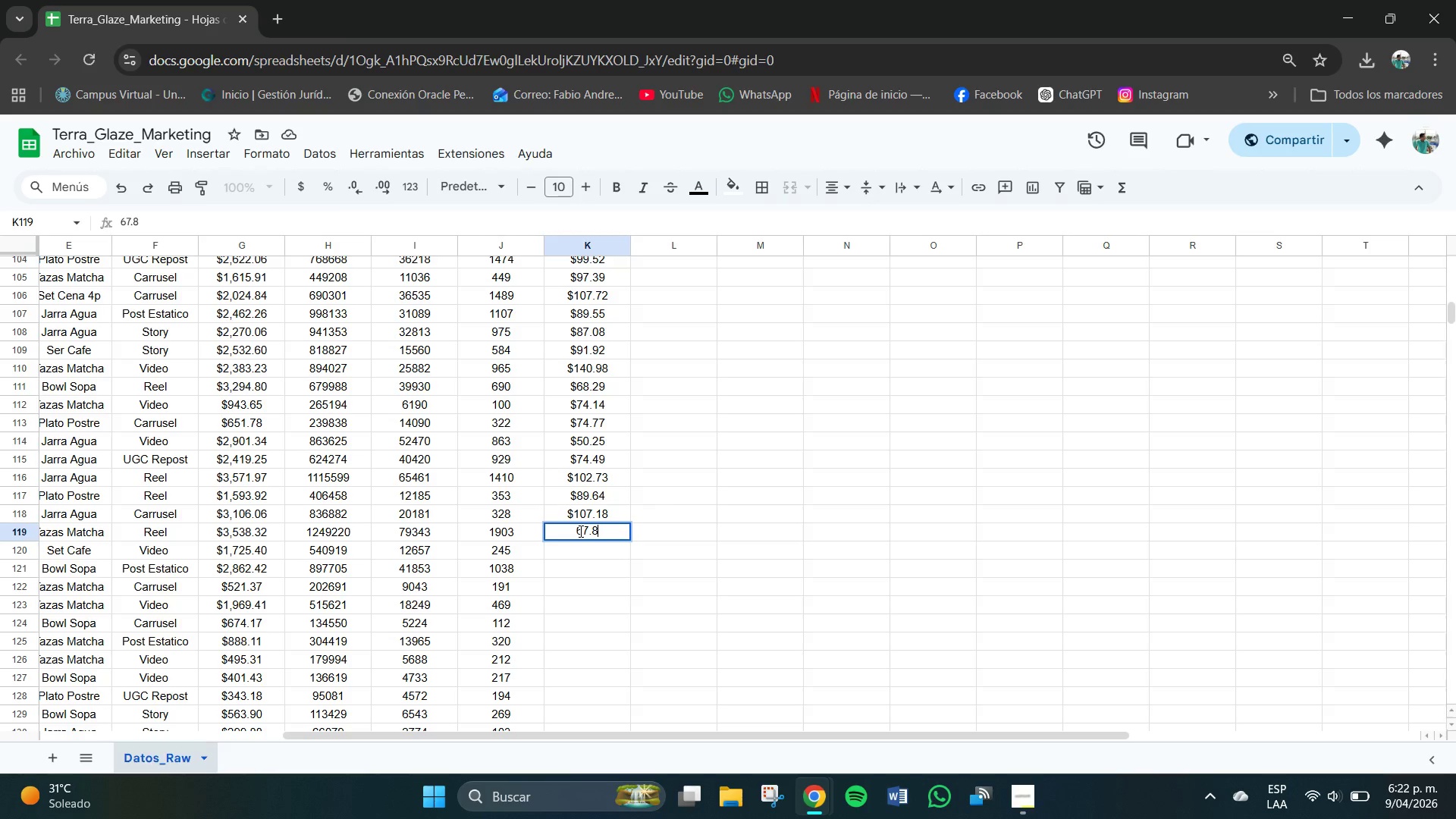 
key(Numpad6)
 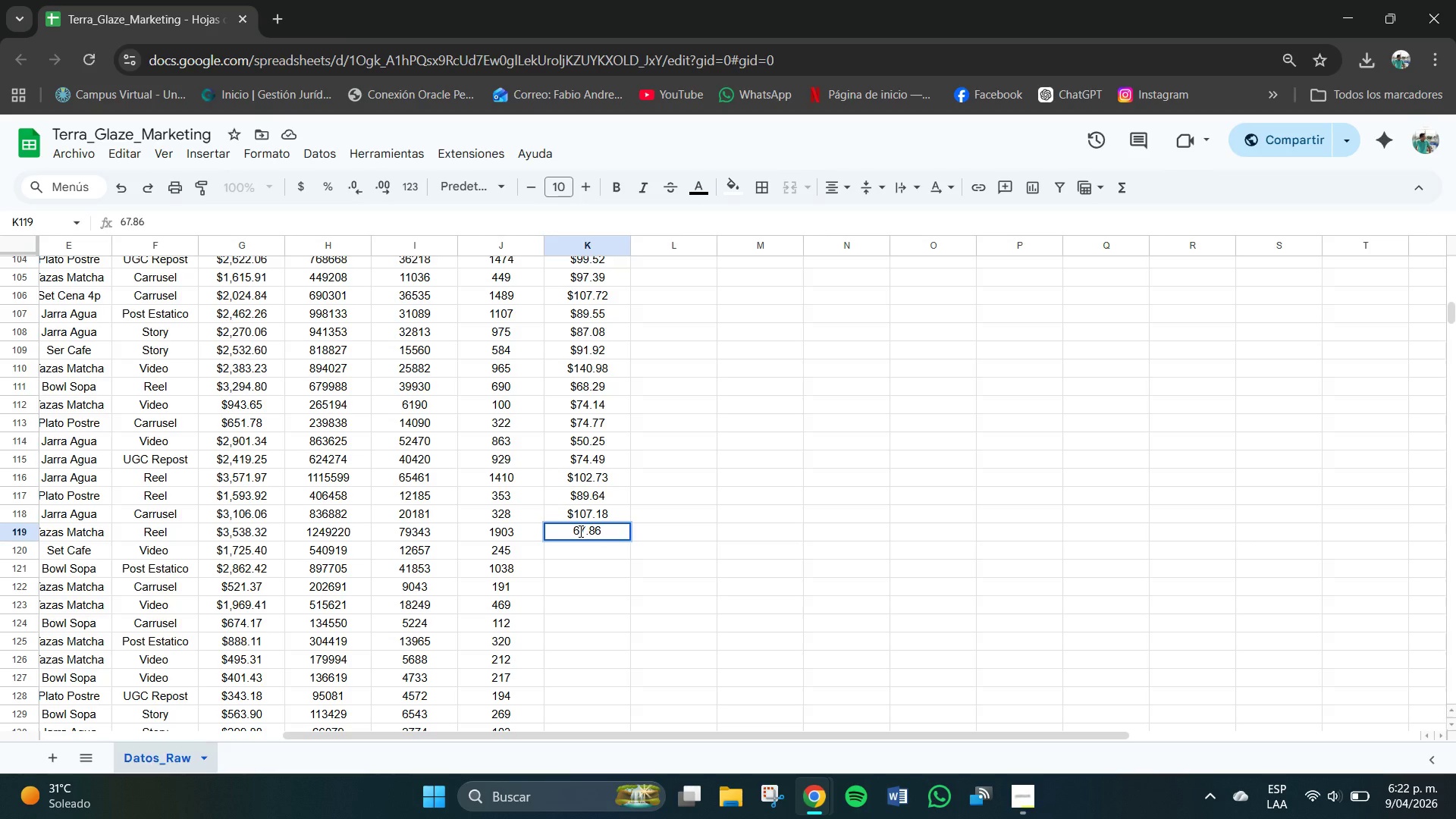 
key(NumpadEnter)
 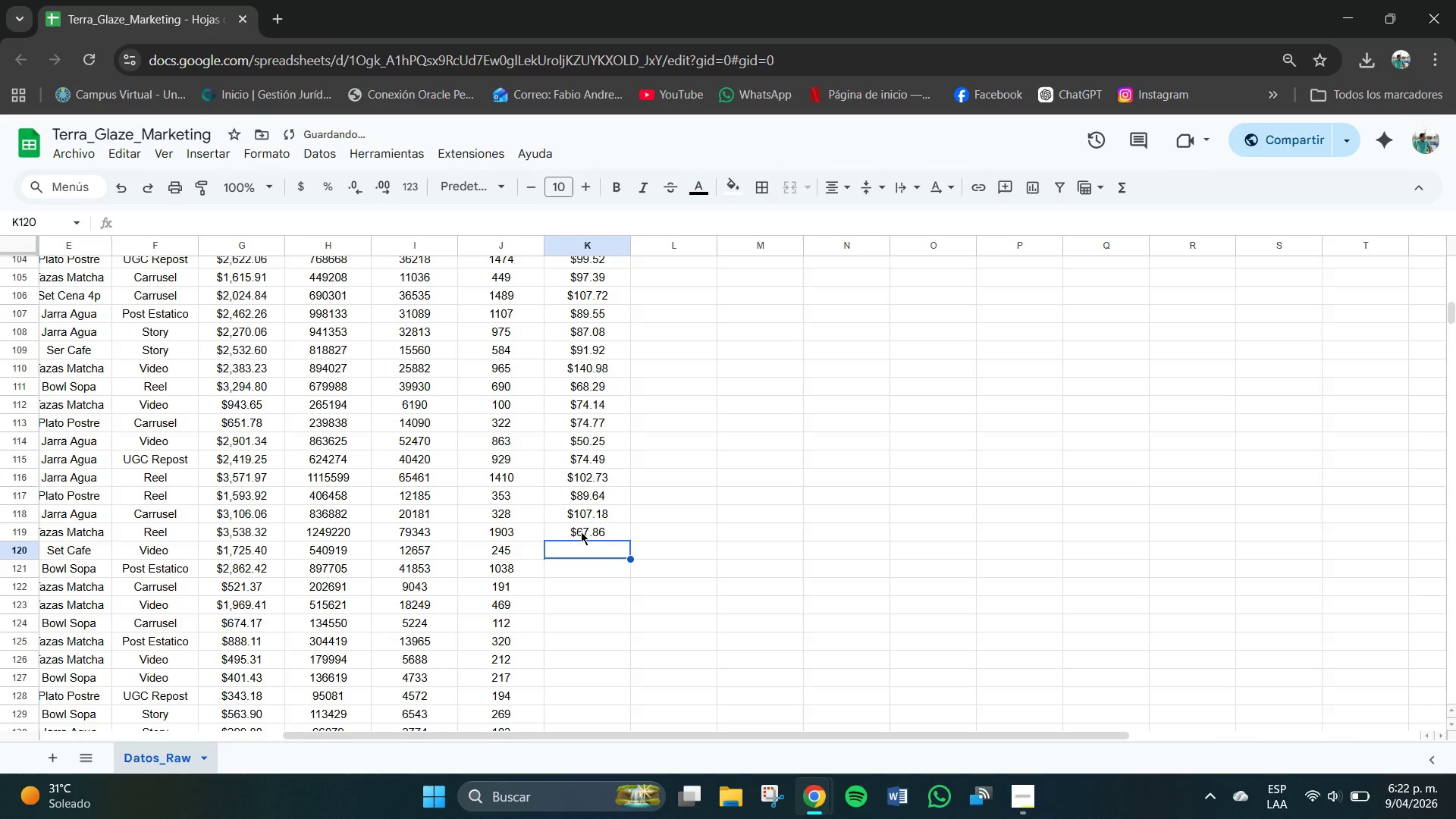 
key(Numpad5)
 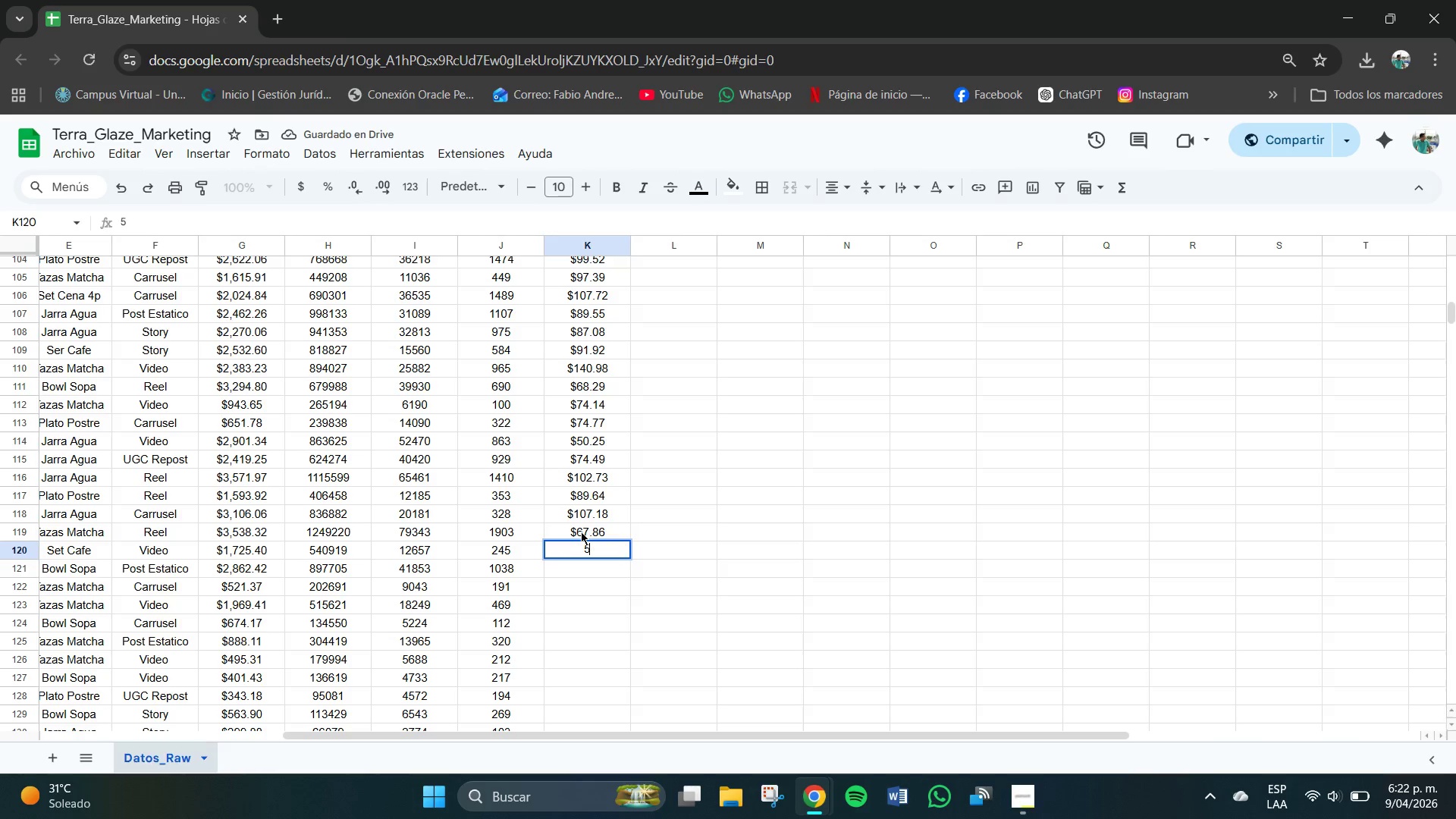 
key(Numpad9)
 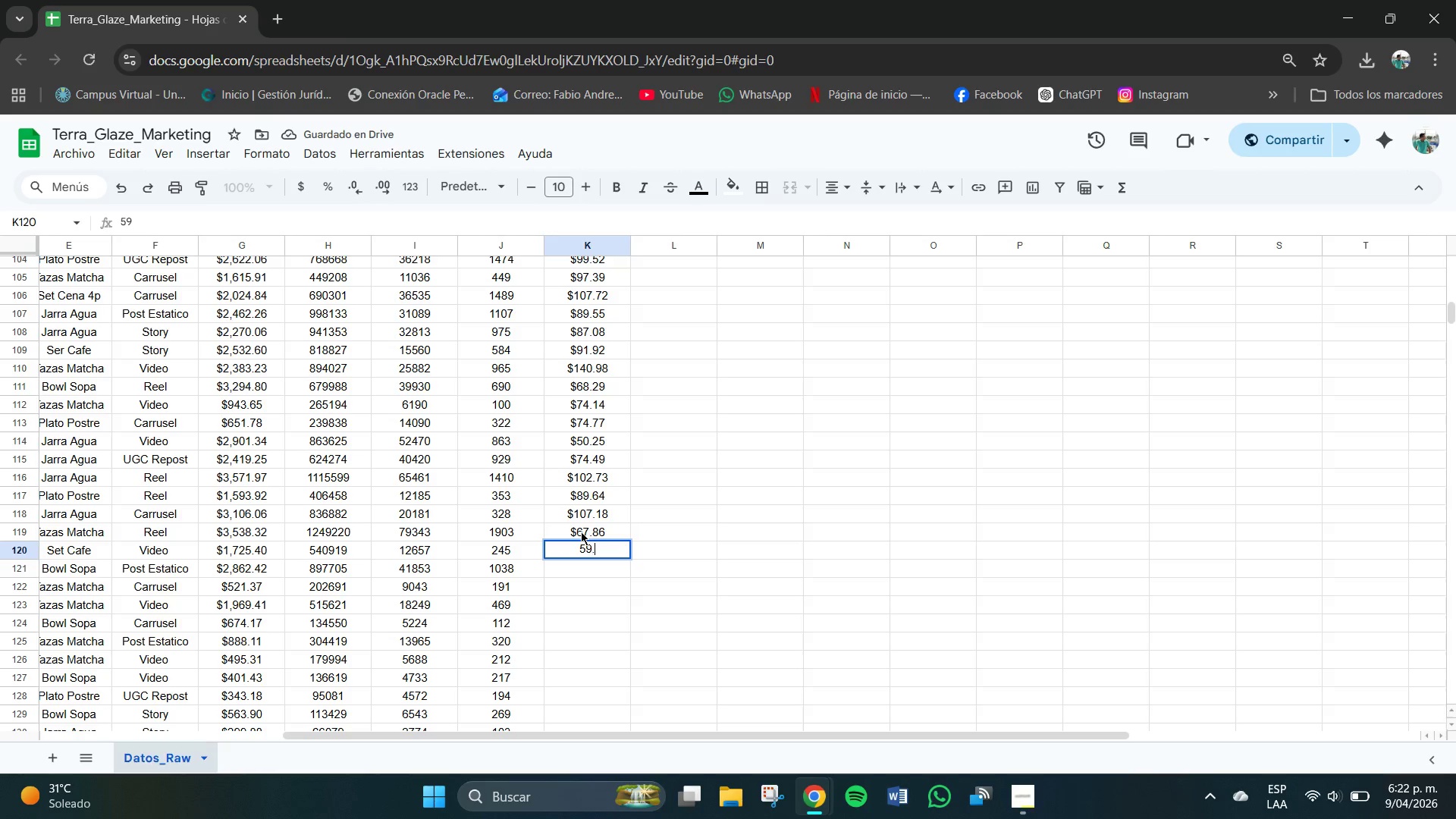 
key(NumpadDecimal)
 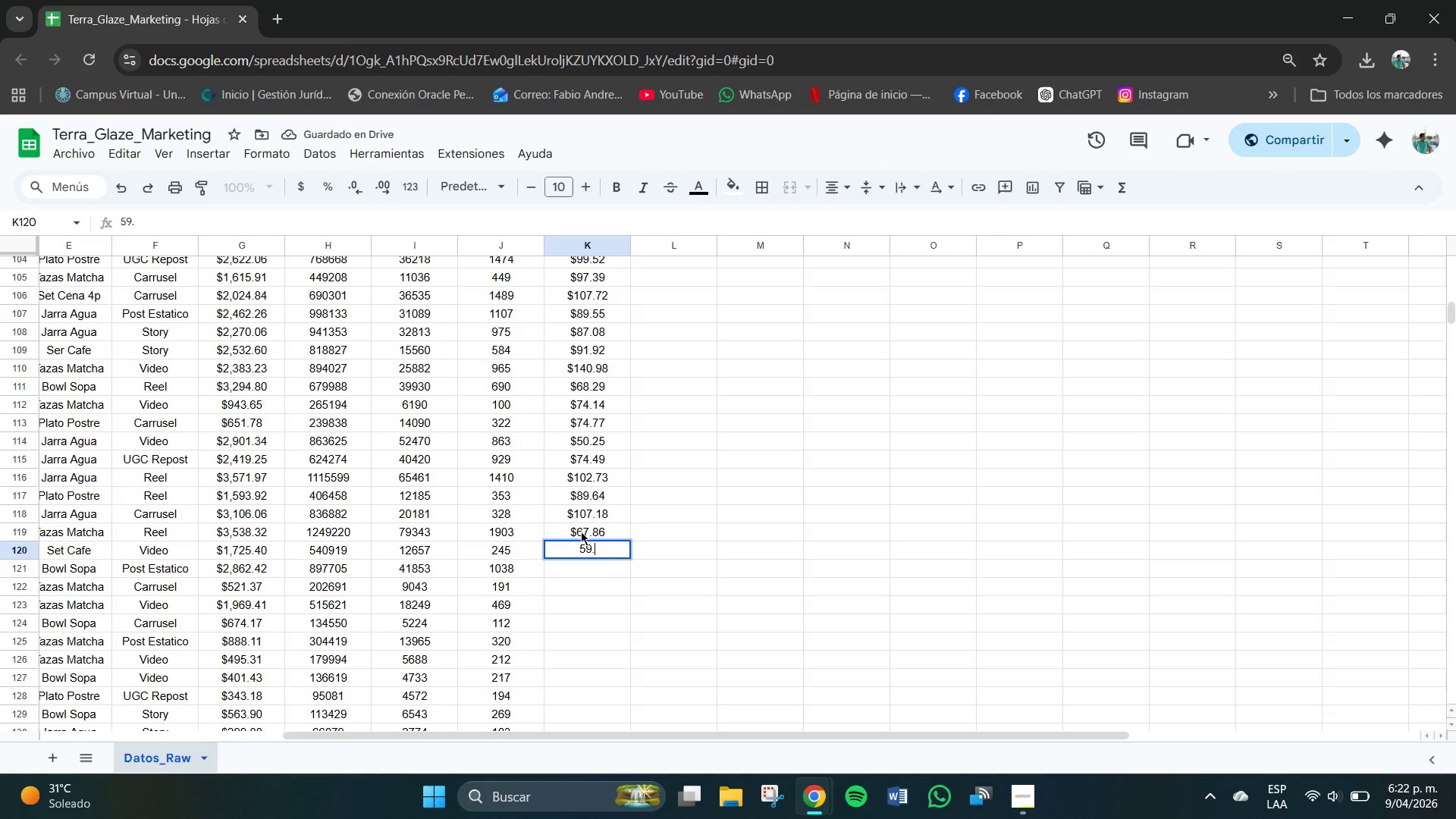 
key(Numpad7)
 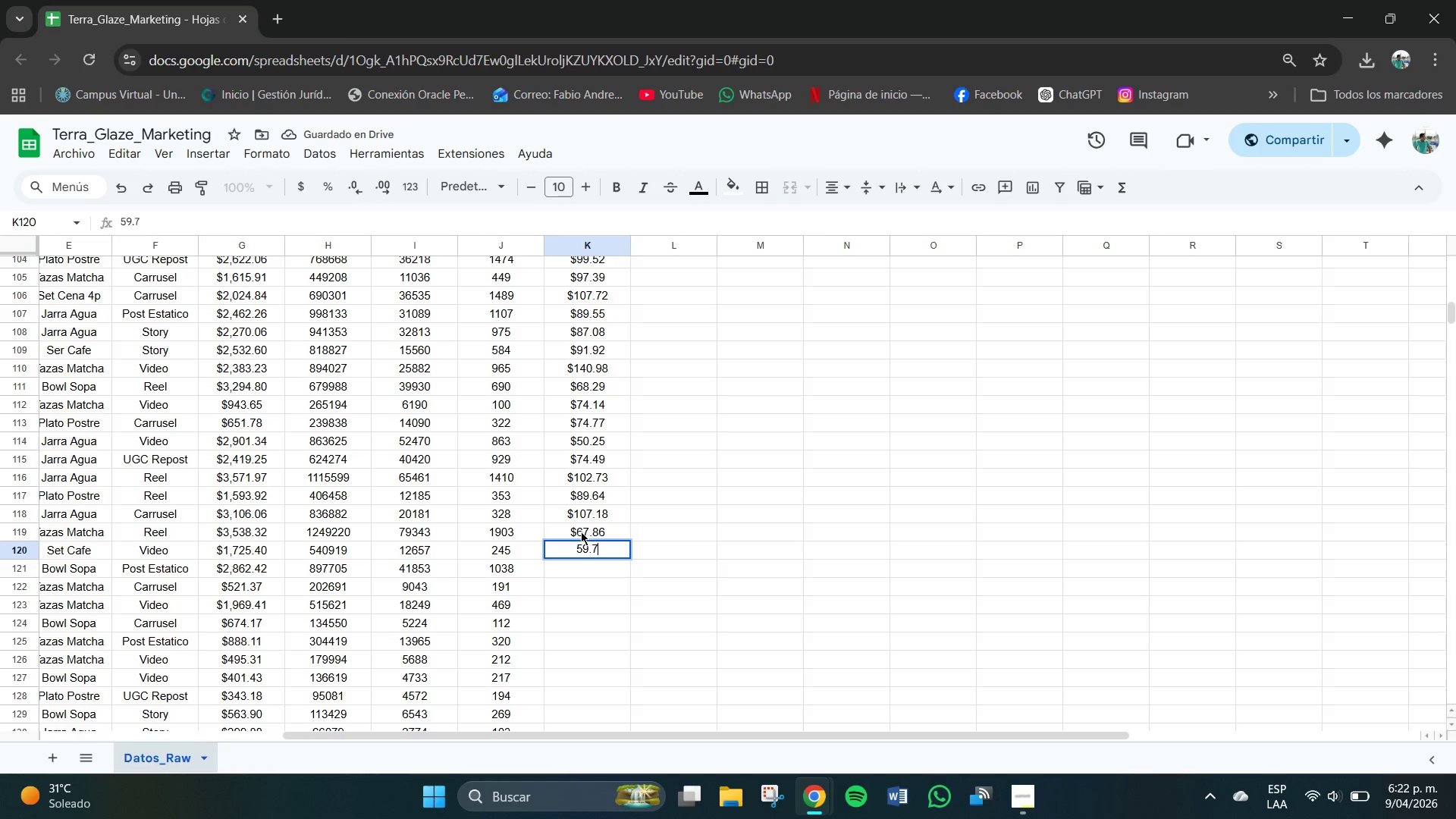 
key(Numpad0)
 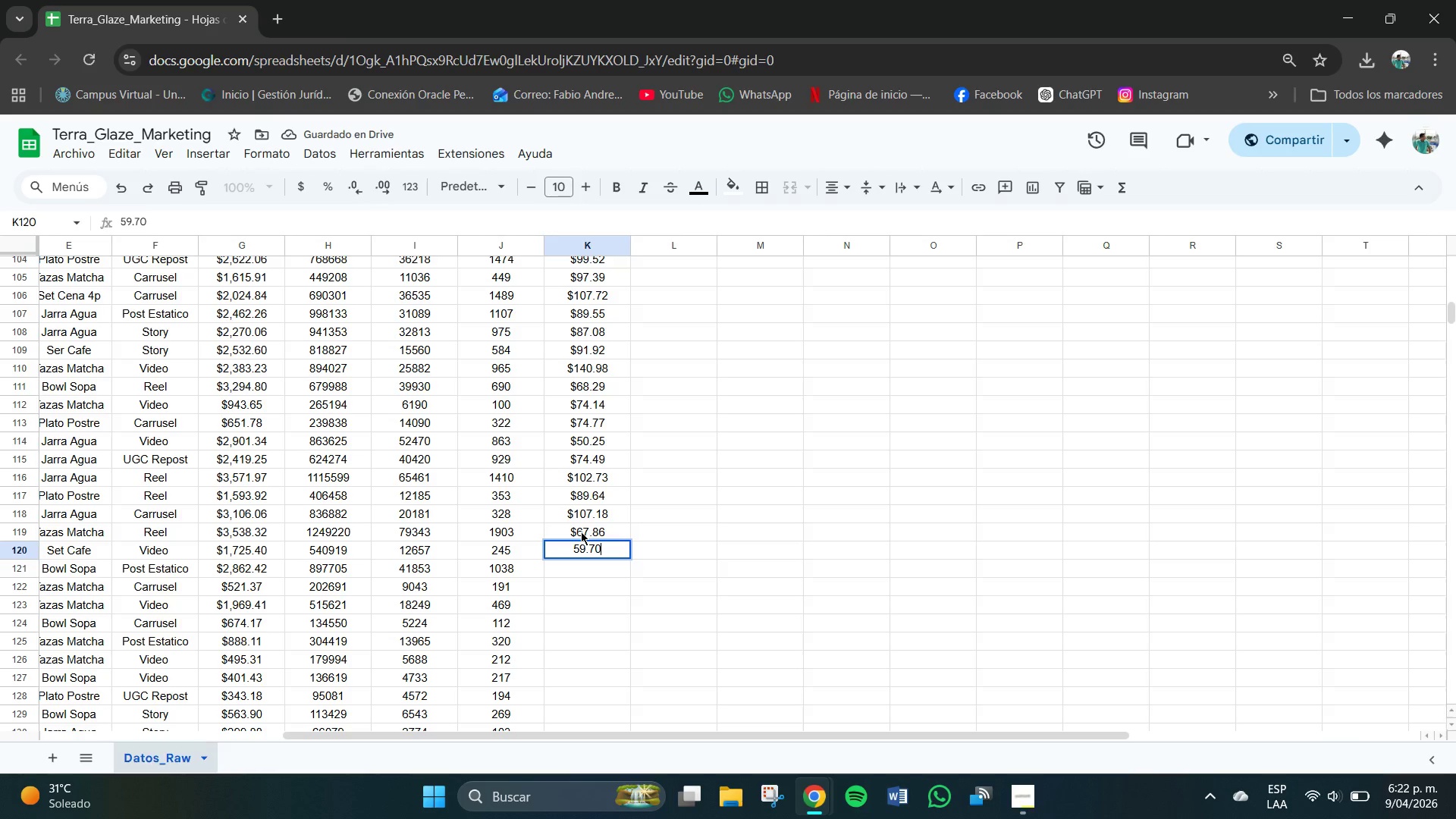 
key(NumpadEnter)
 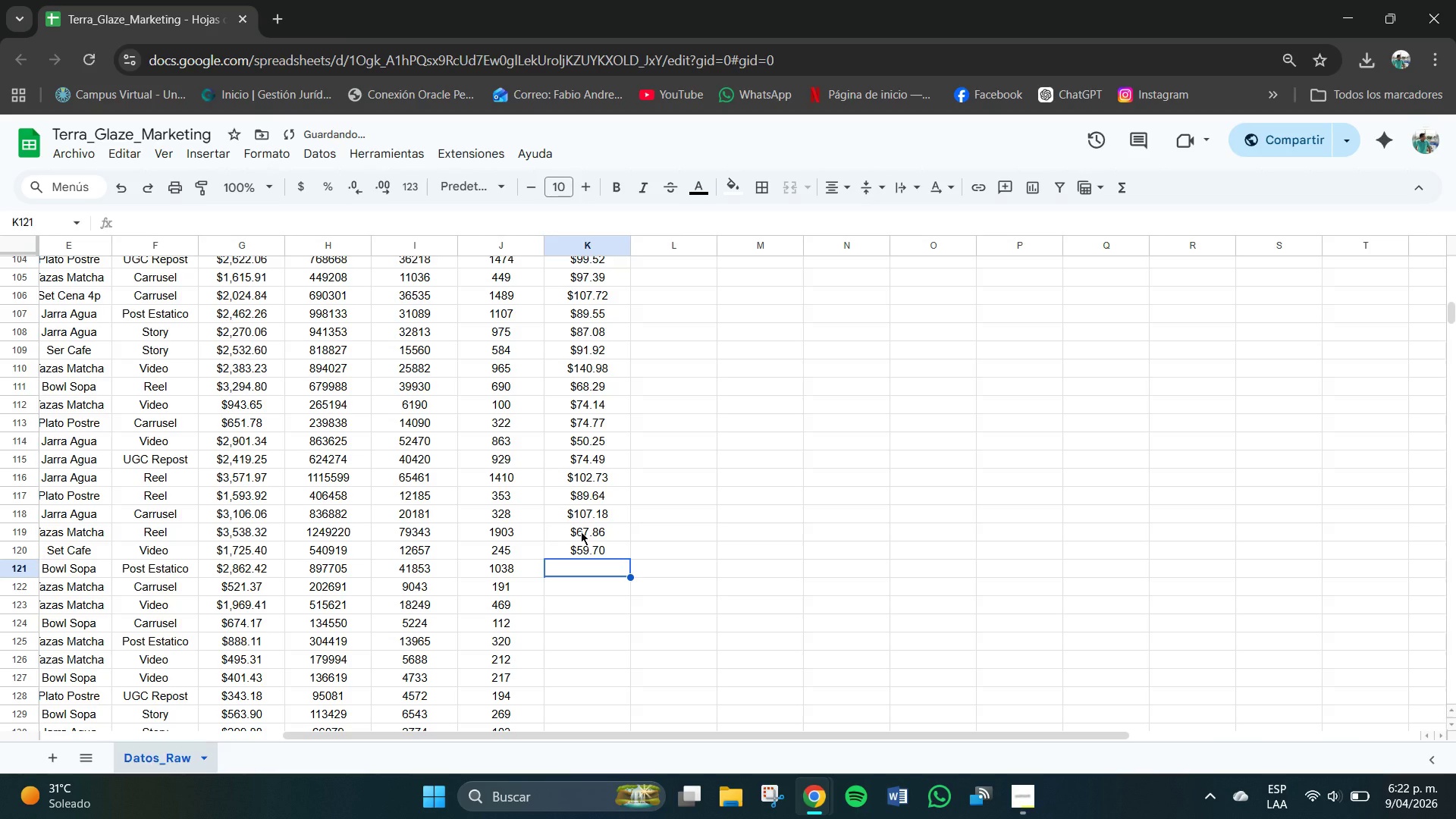 
key(Numpad9)
 